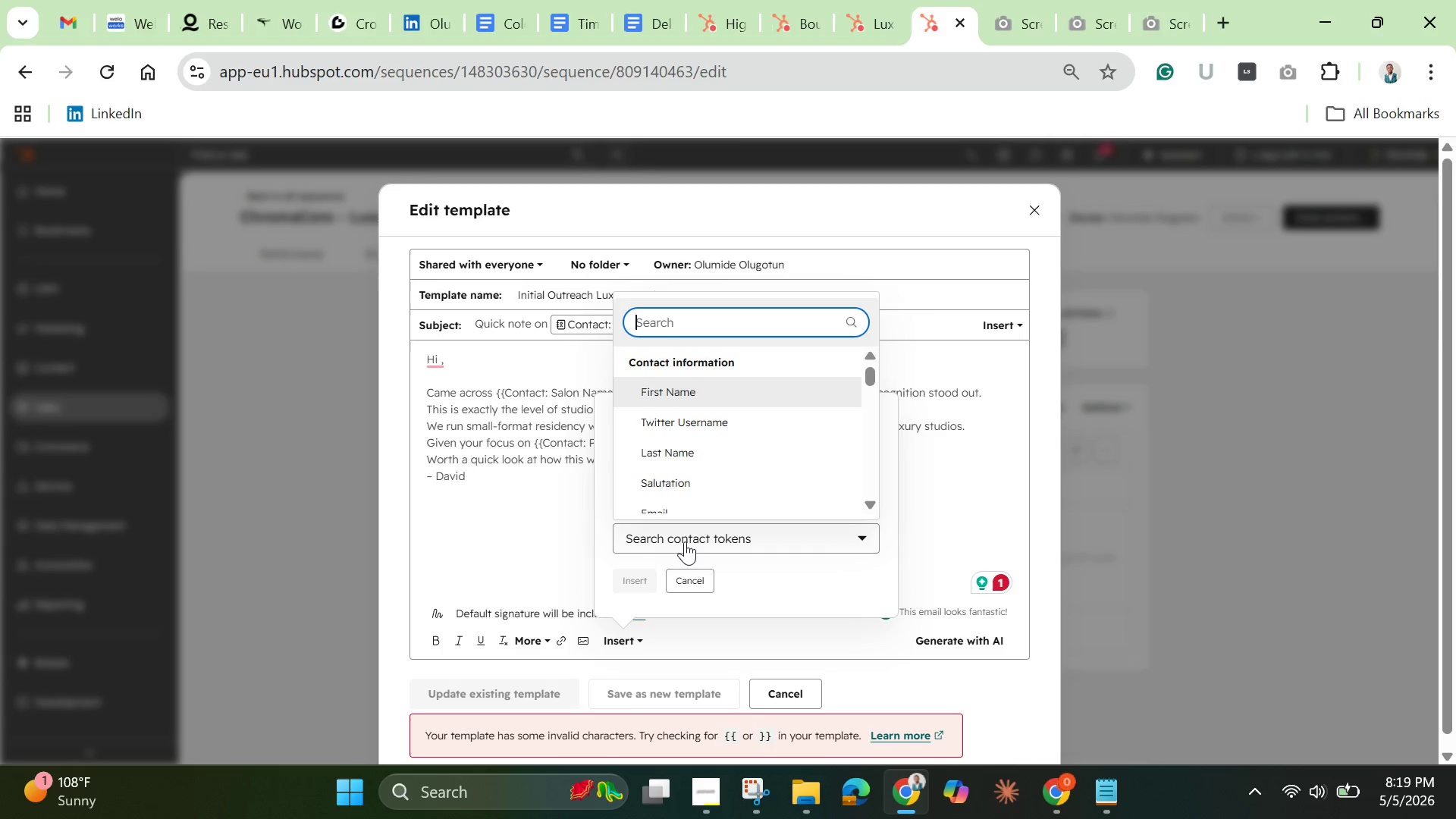 
type(owner)
 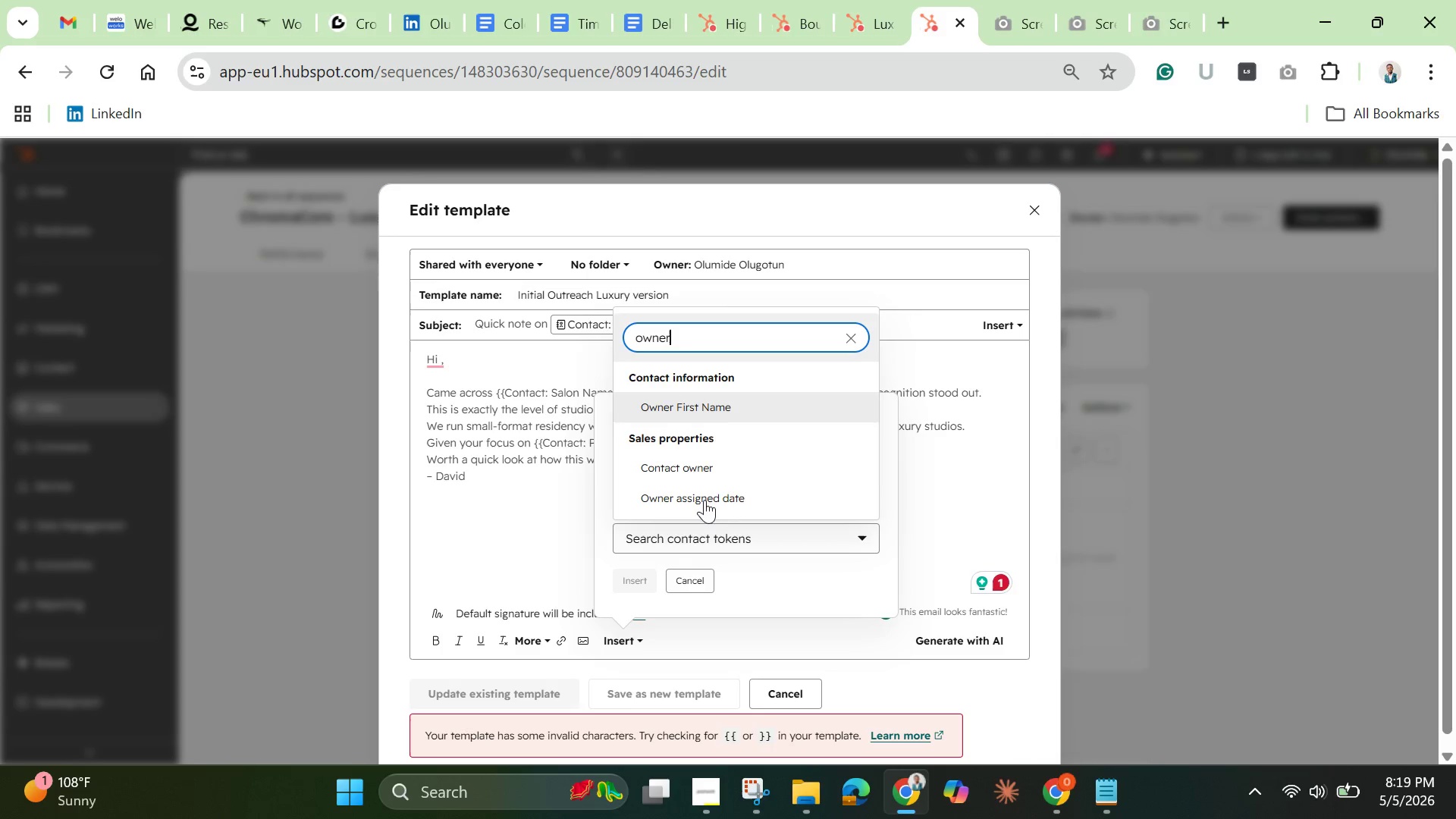 
mouse_move([697, 437])
 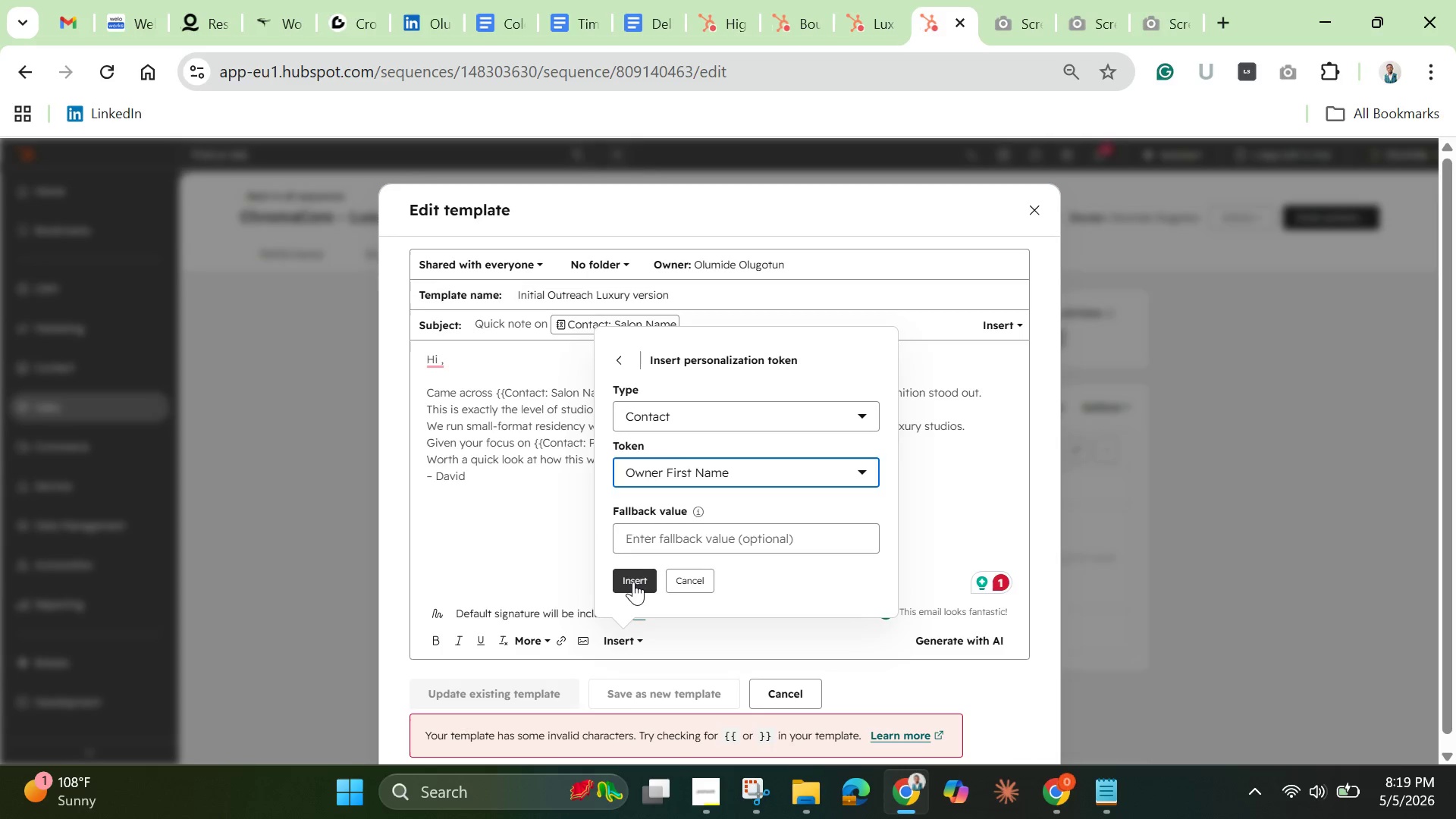 
left_click([633, 582])
 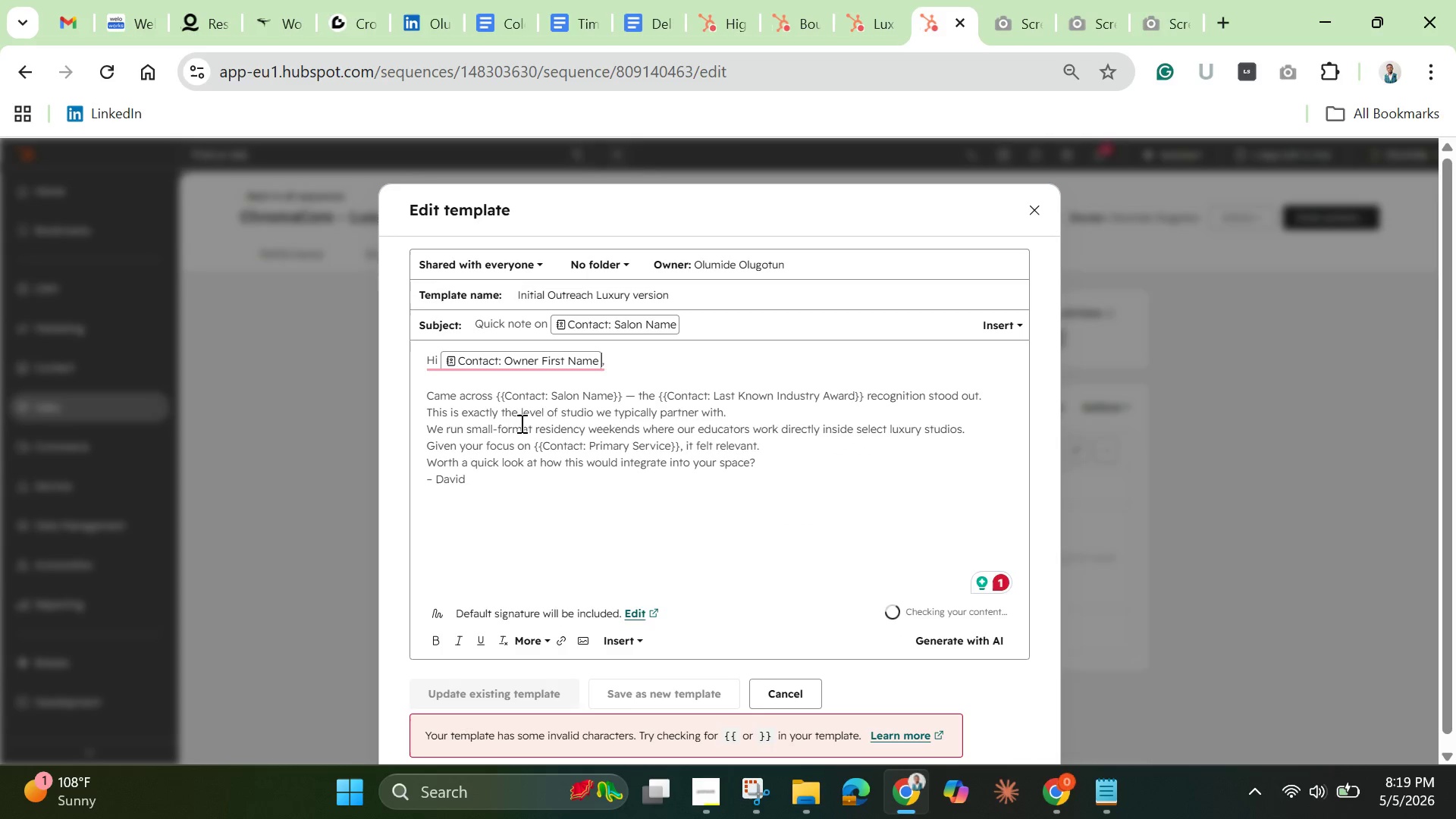 
left_click([520, 423])
 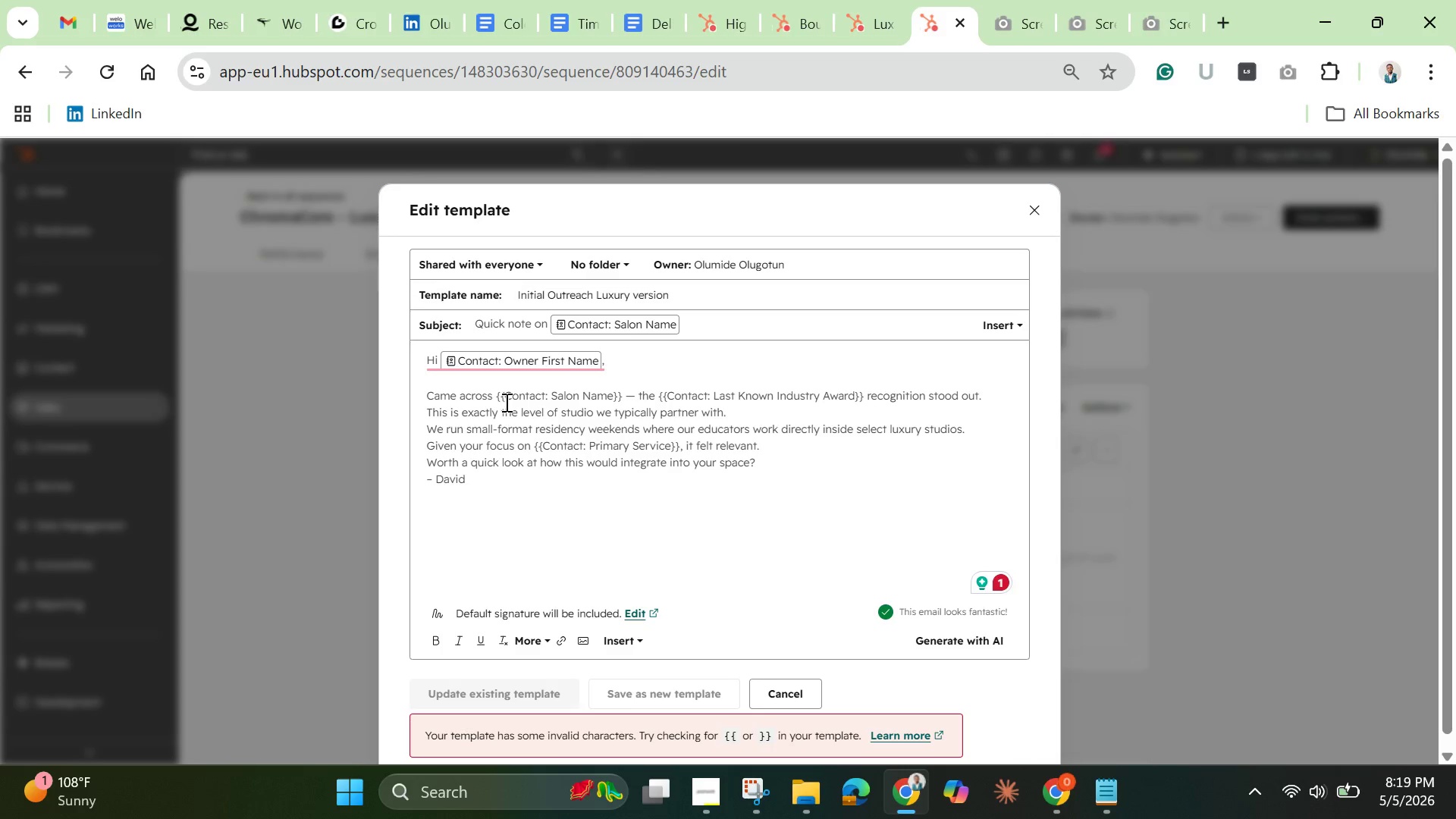 
left_click([506, 397])
 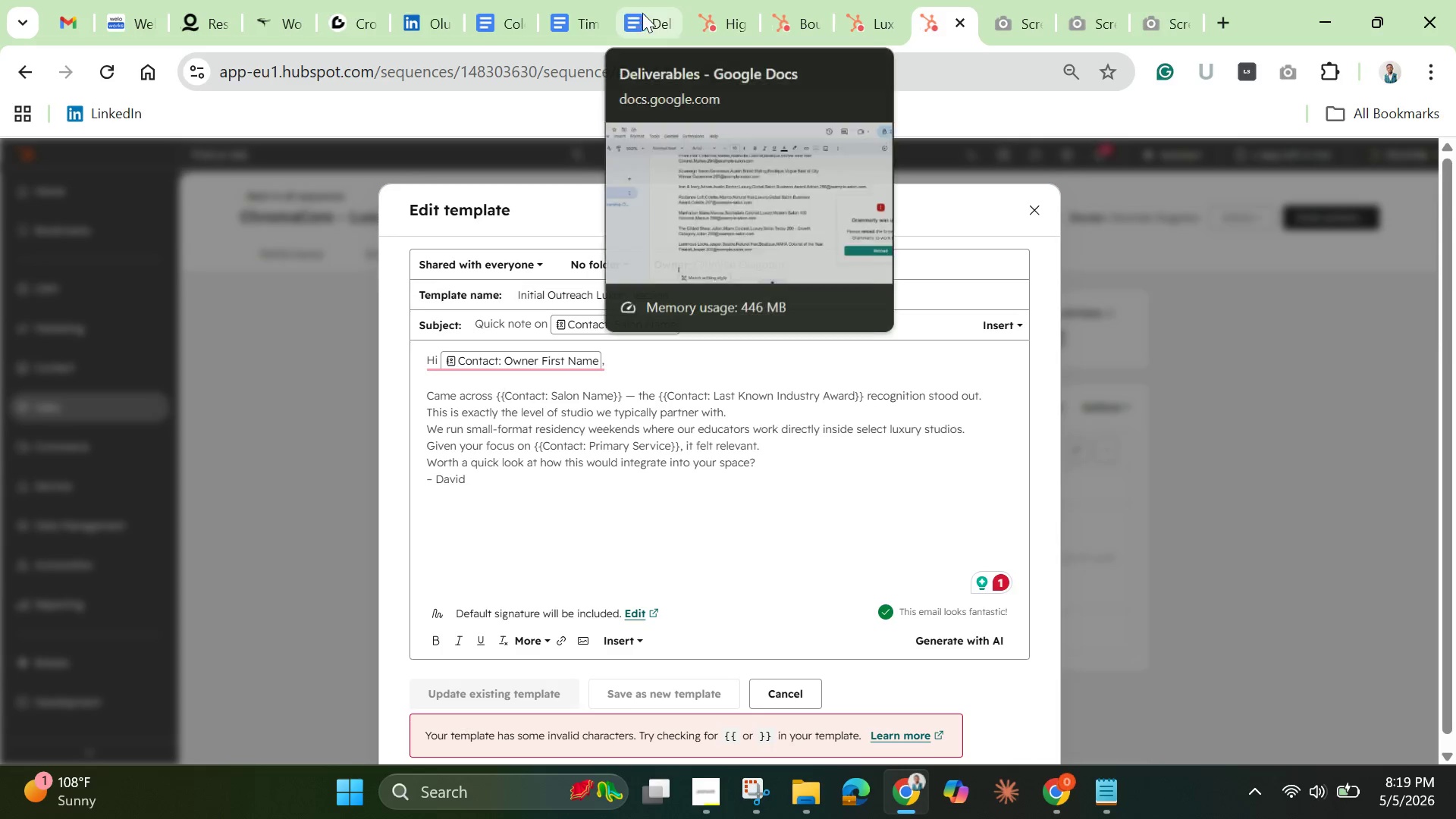 
left_click([586, 11])
 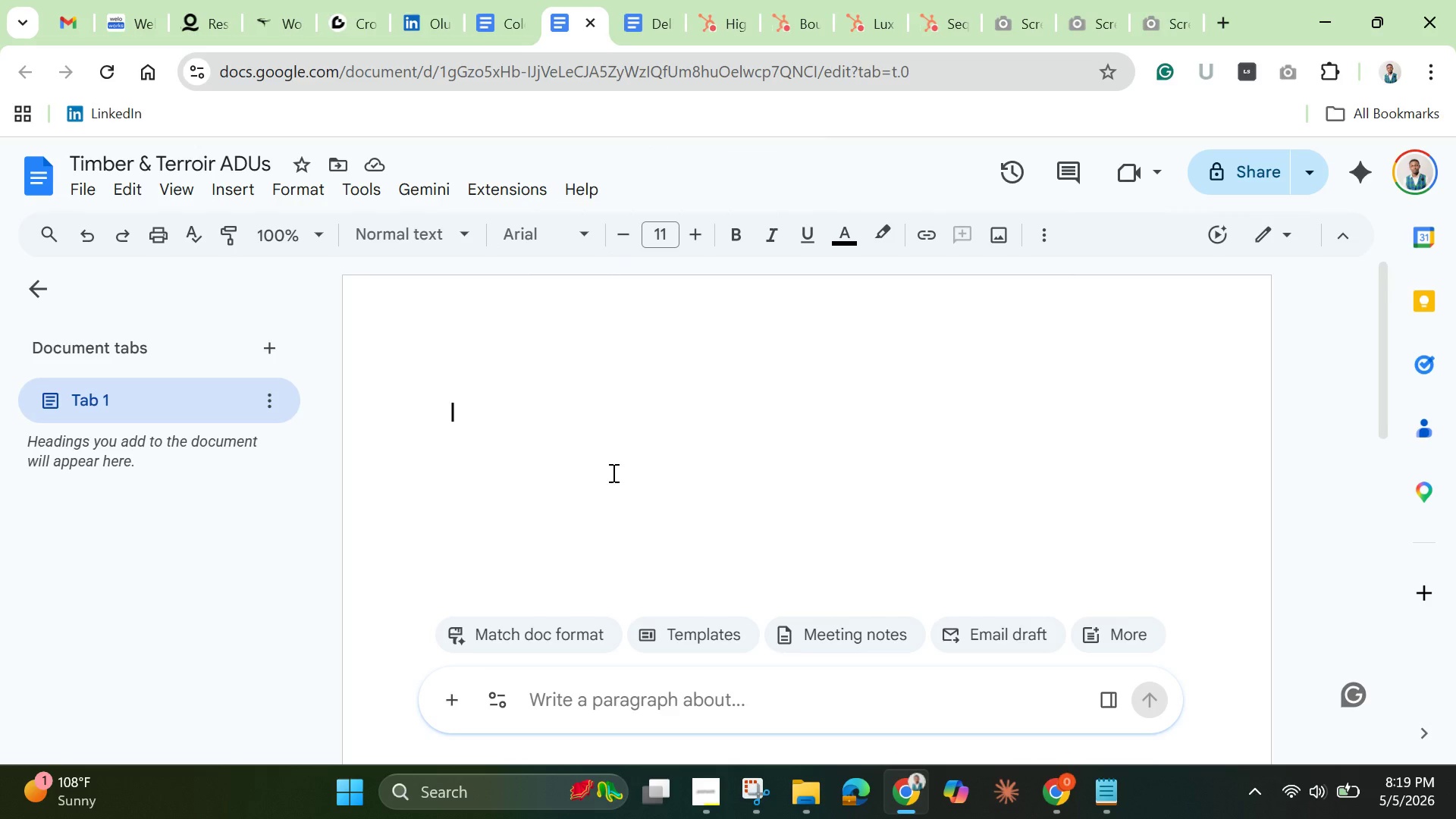 
key(Control+V)
 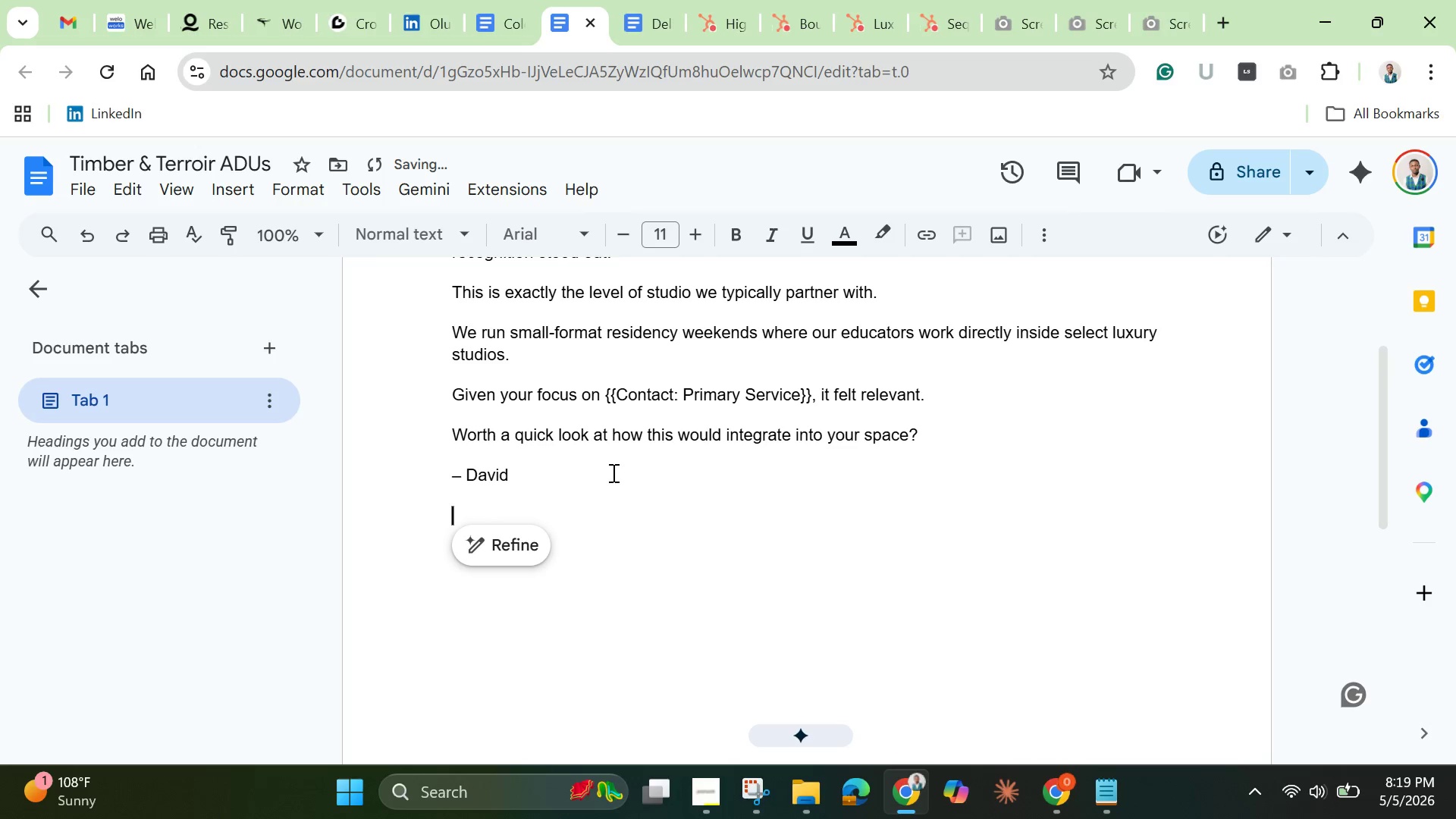 
scroll: coordinate [598, 396], scroll_direction: down, amount: 10.0
 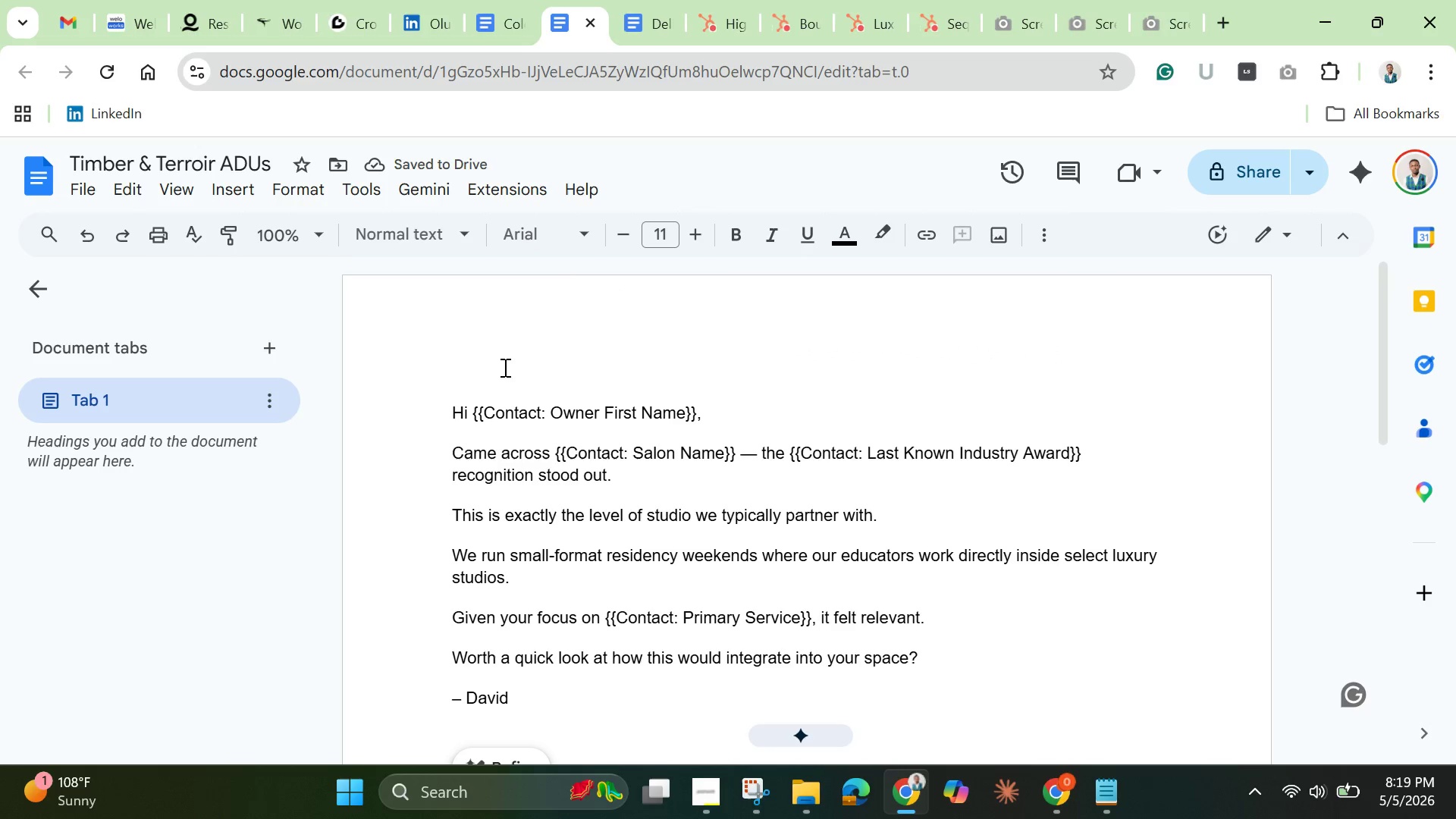 
left_click([475, 413])
 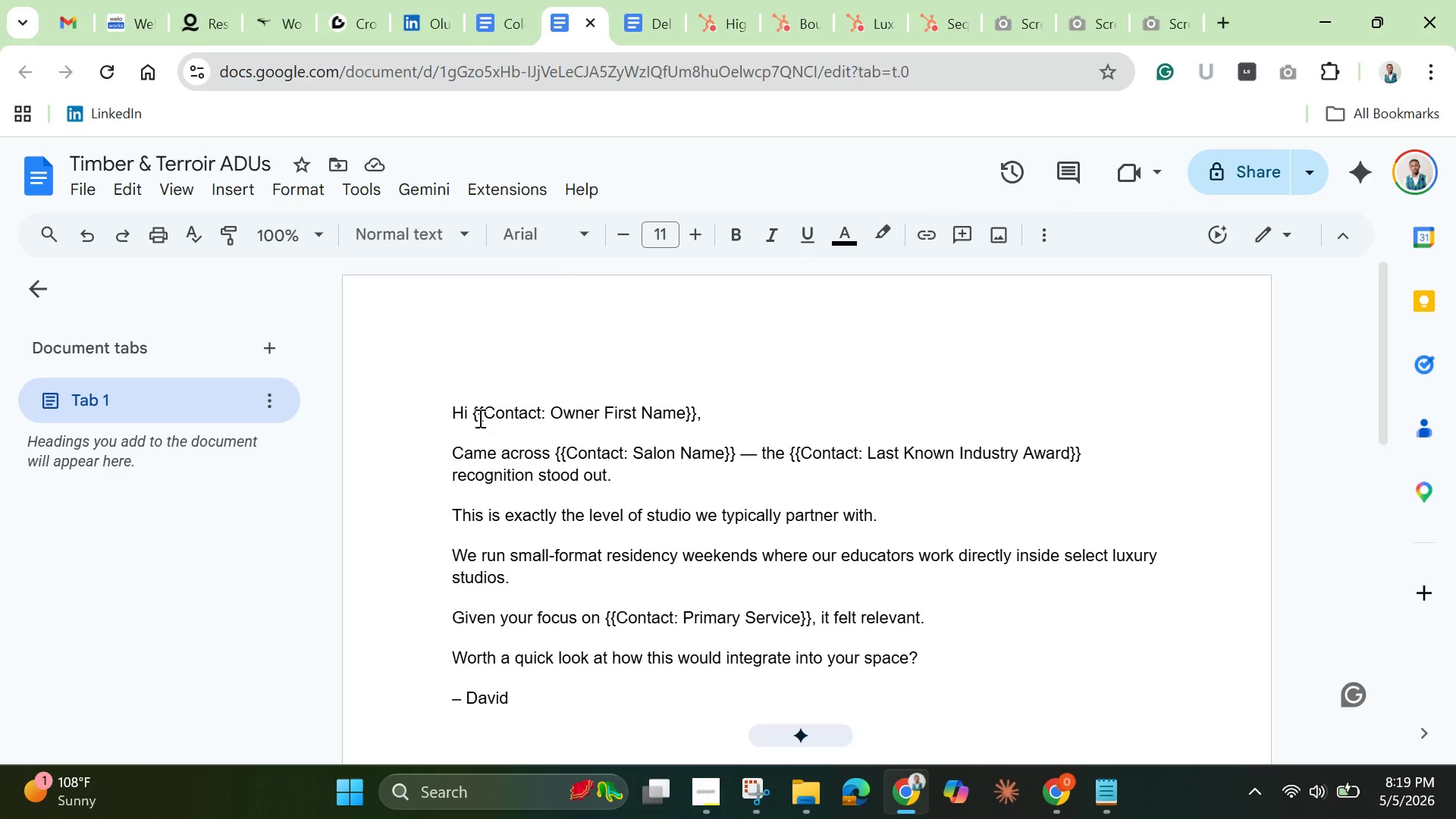 
left_click([479, 418])
 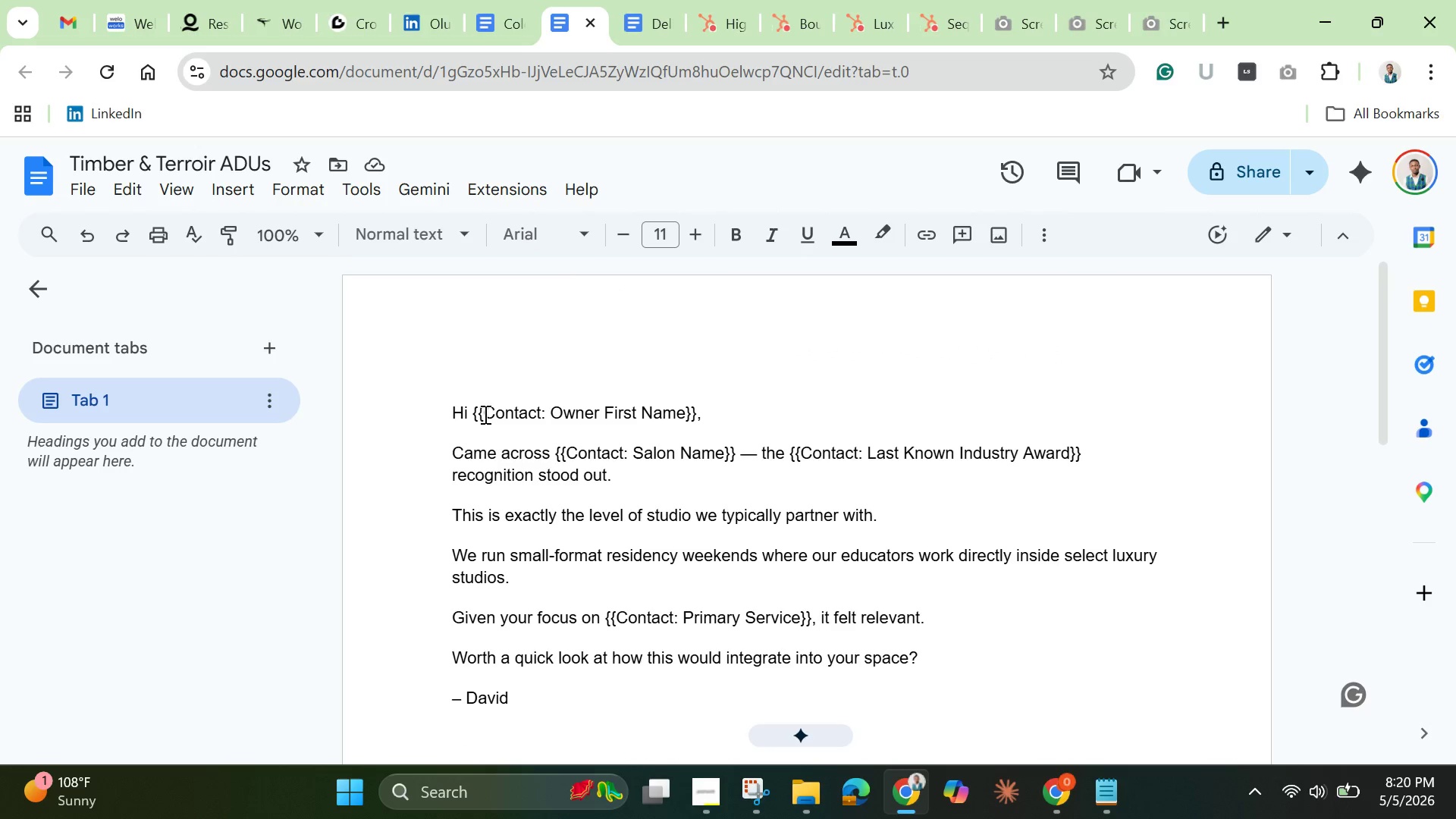 
key(Backspace)
 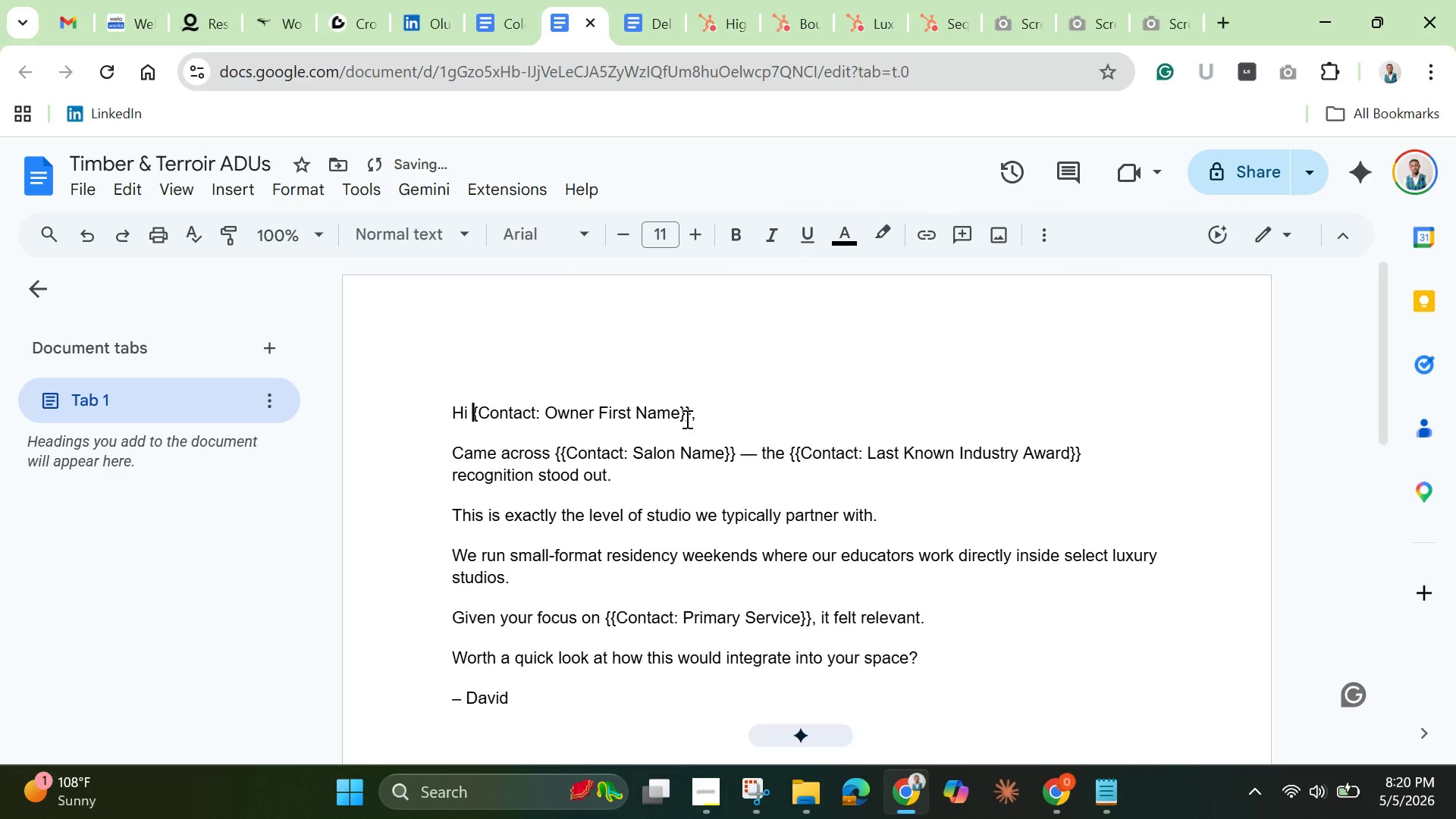 
left_click([686, 419])
 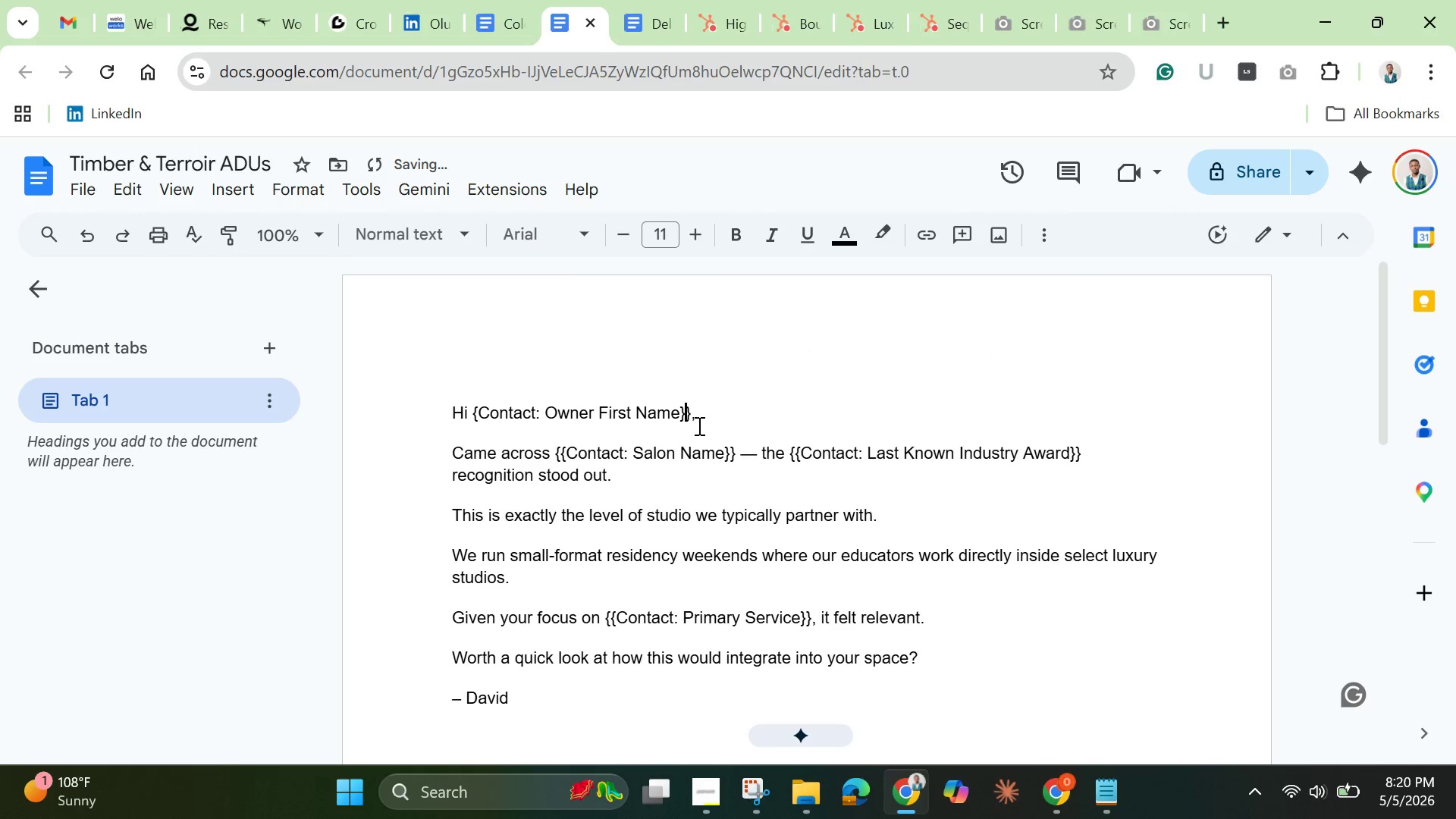 
key(Backspace)
 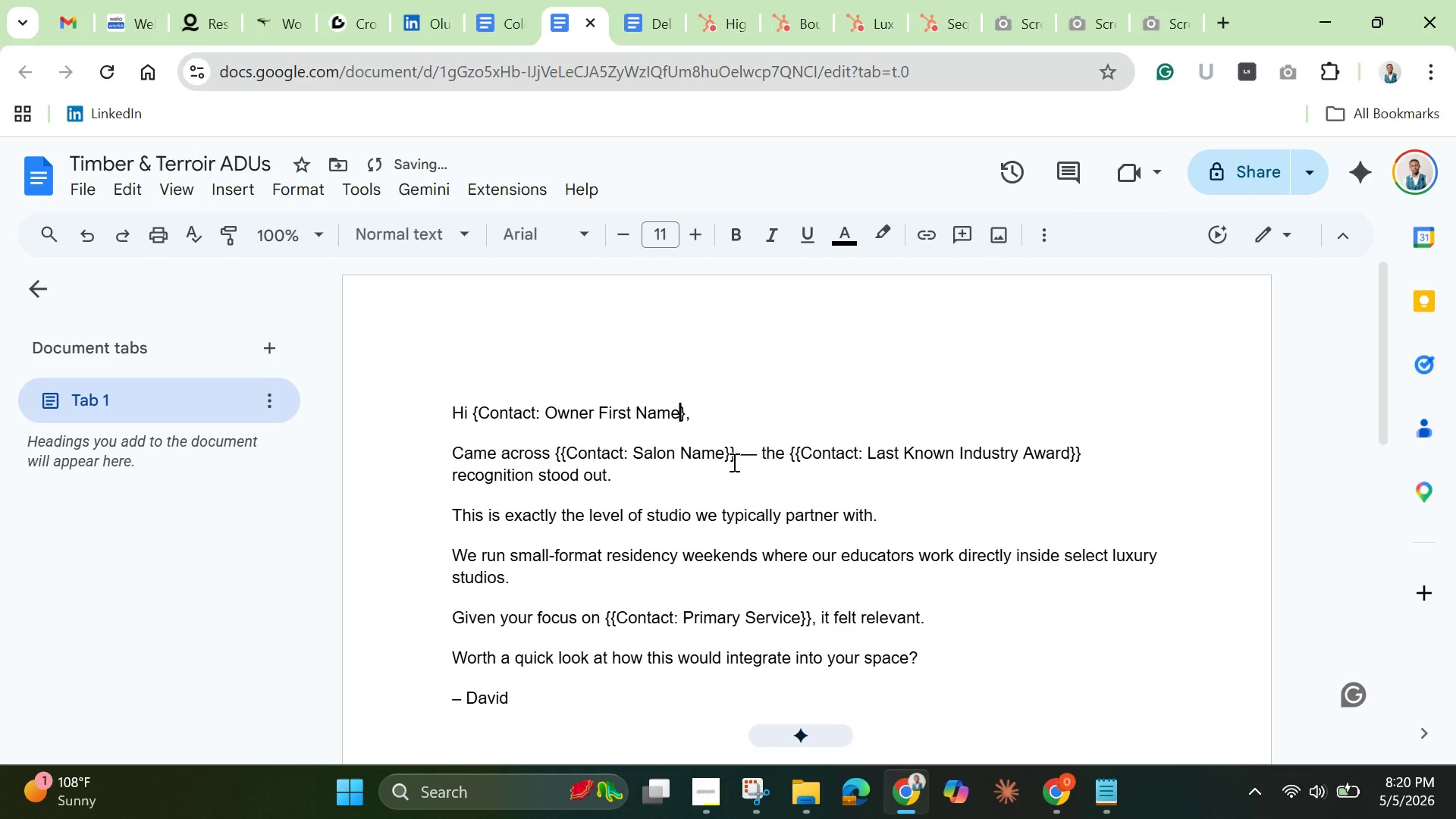 
left_click([733, 460])
 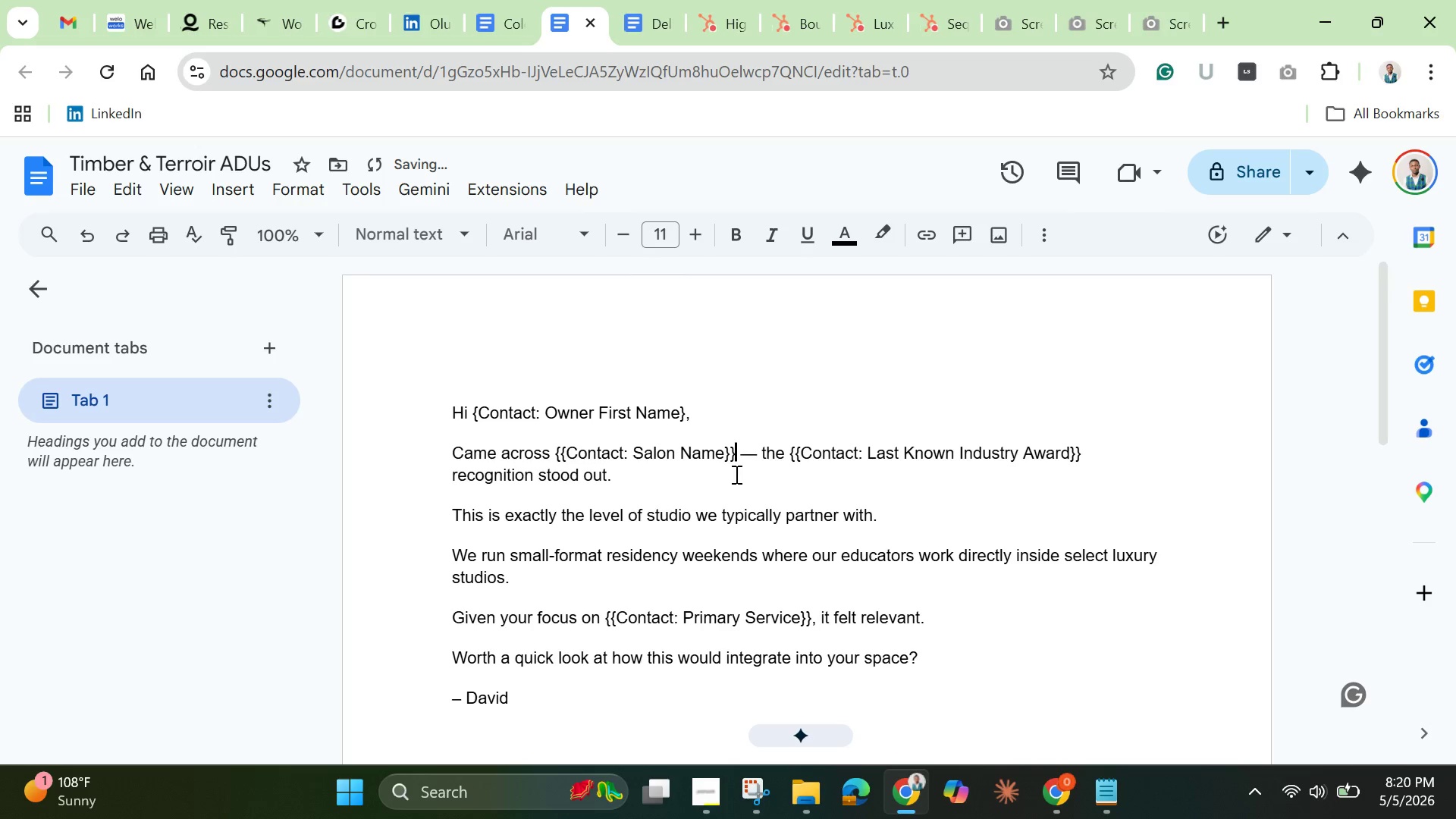 
key(Backspace)
 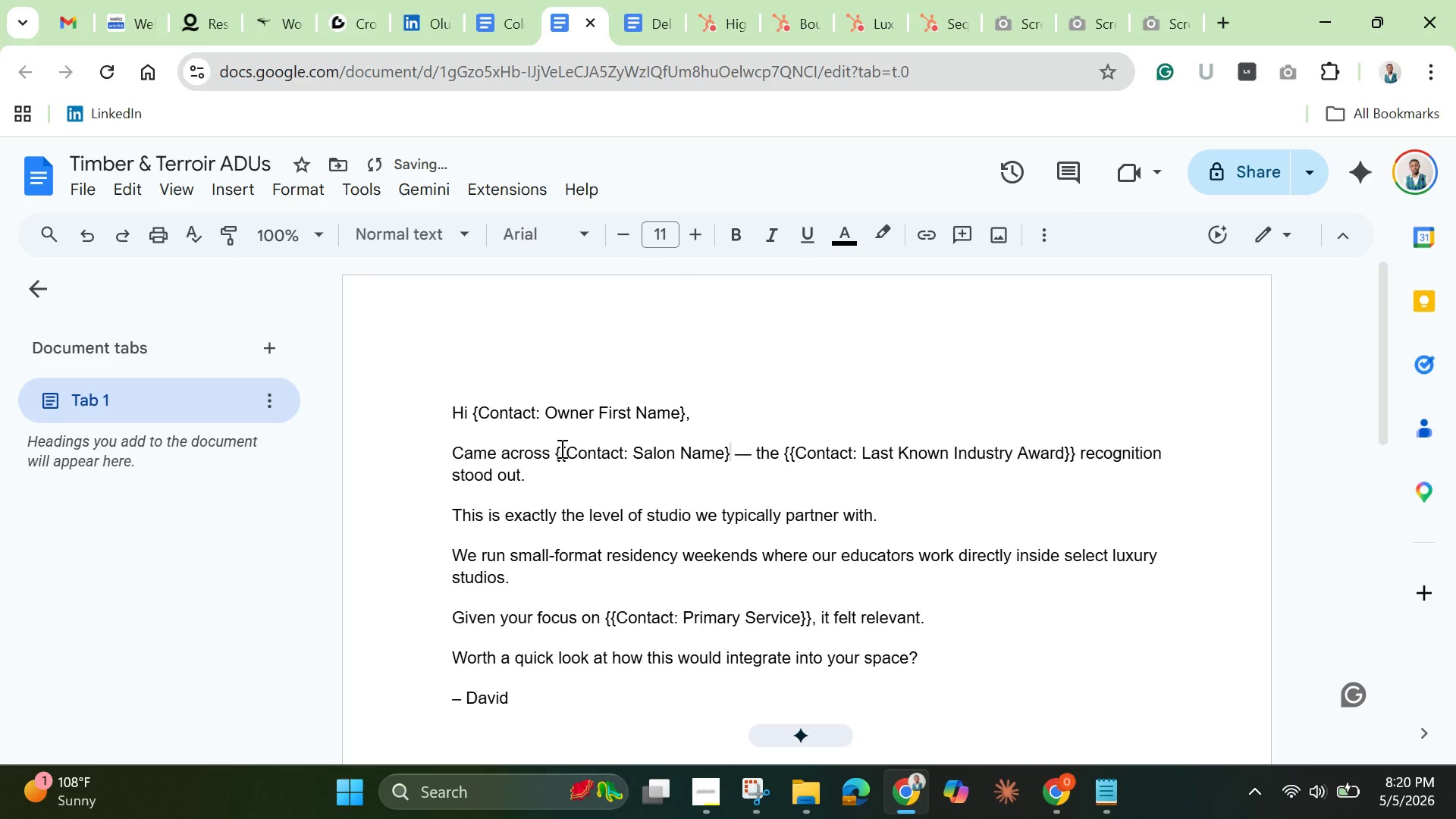 
left_click([560, 448])
 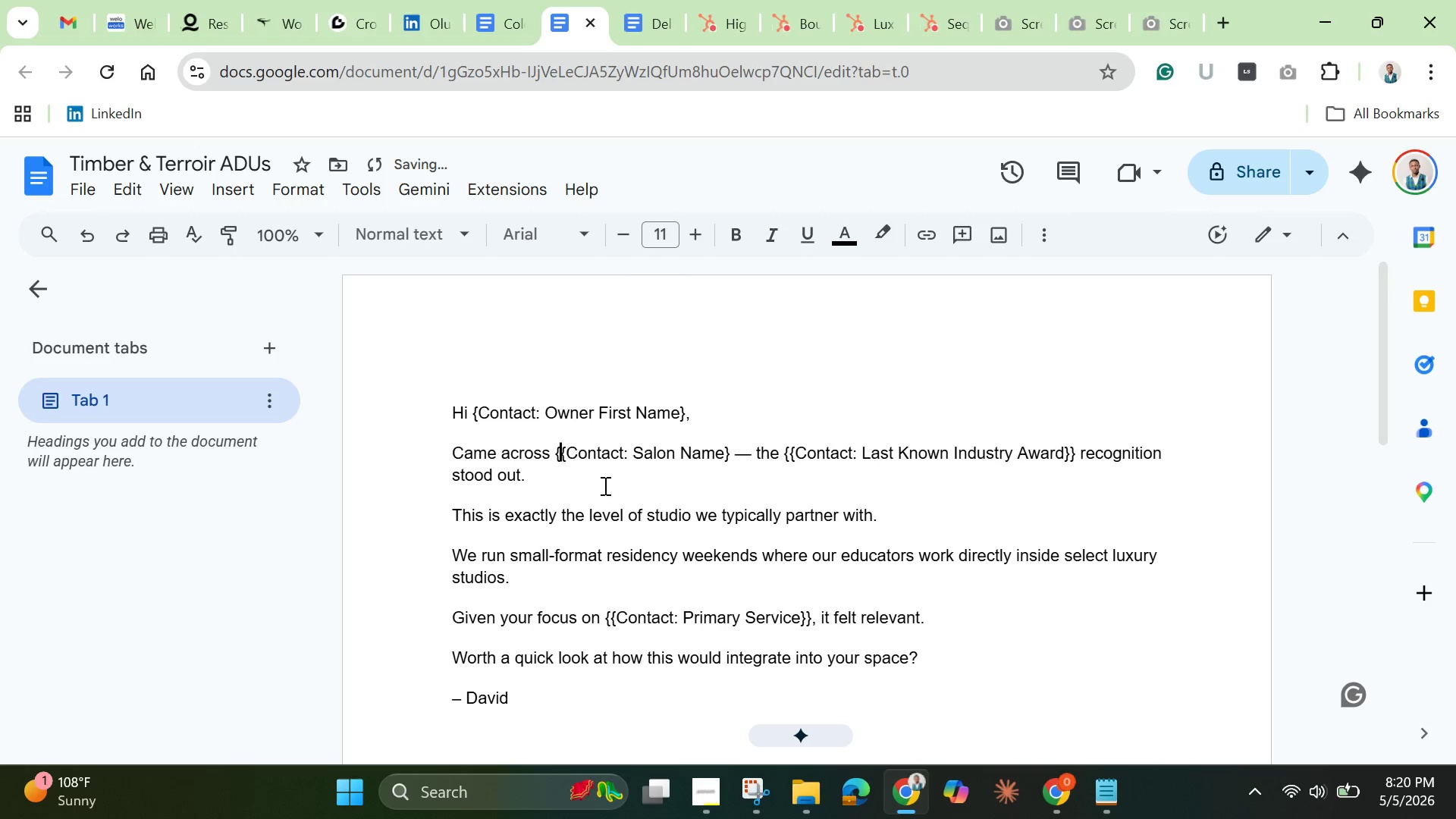 
key(Backspace)
 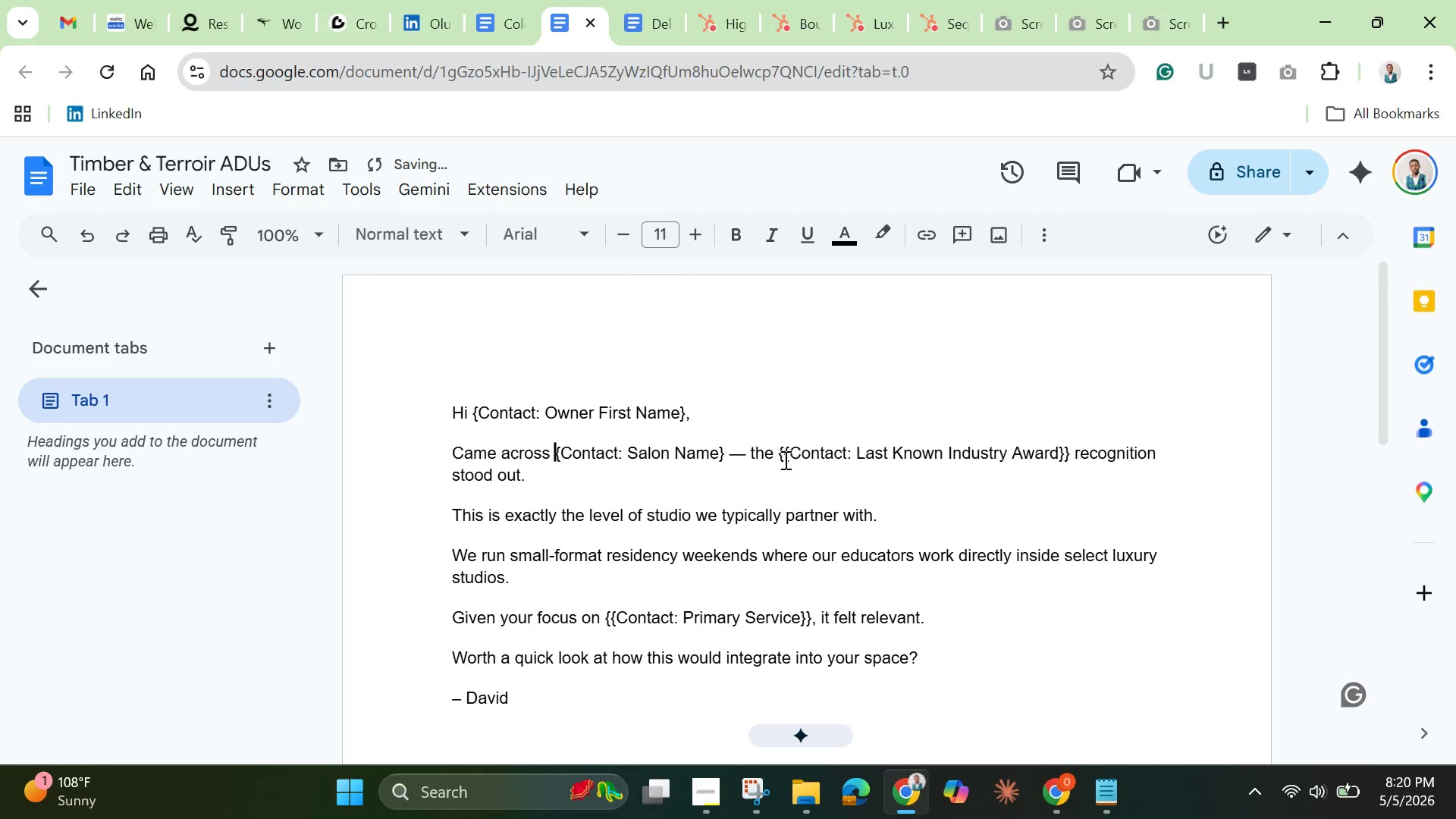 
left_click([786, 455])
 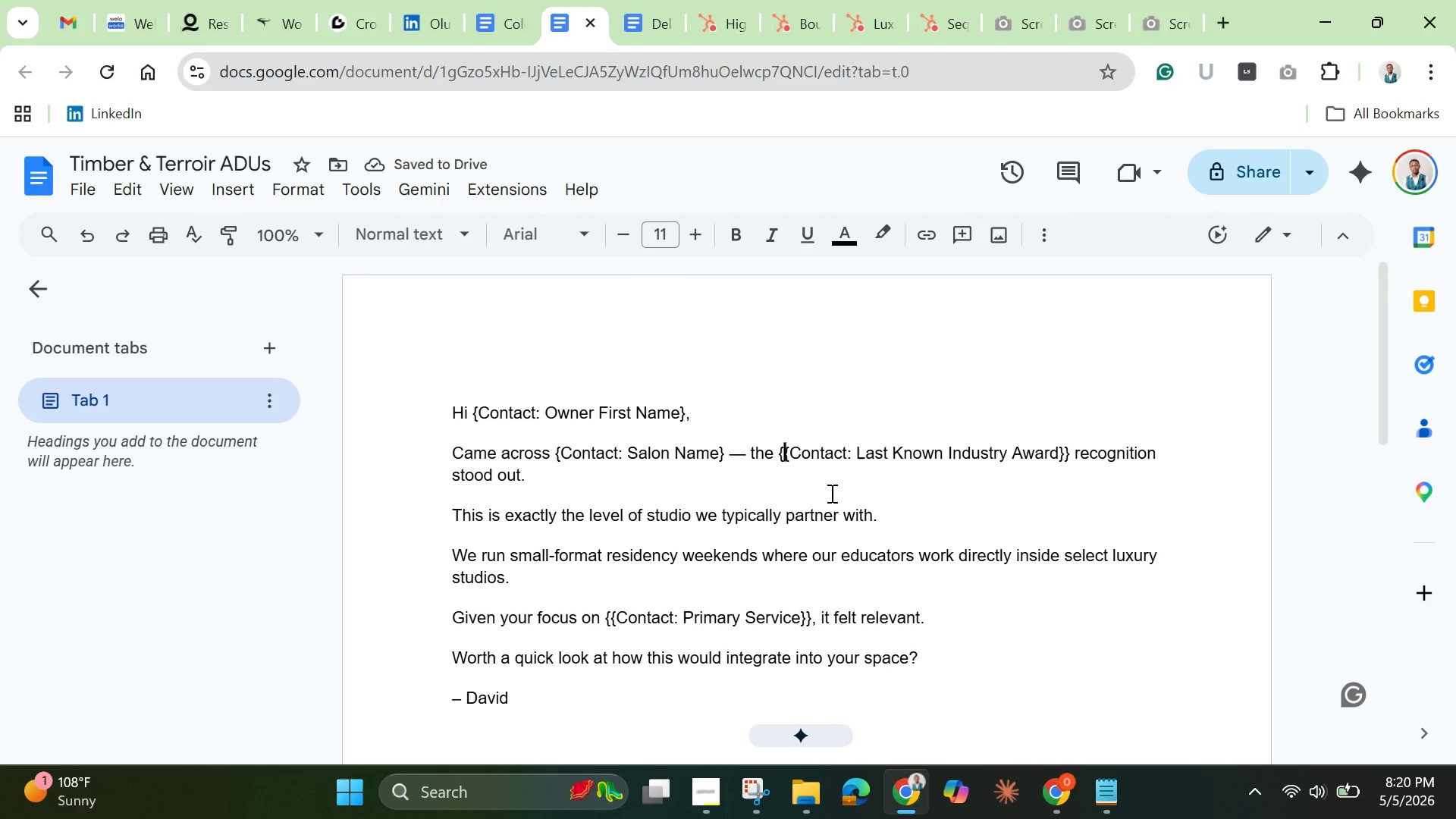 
key(Backspace)
 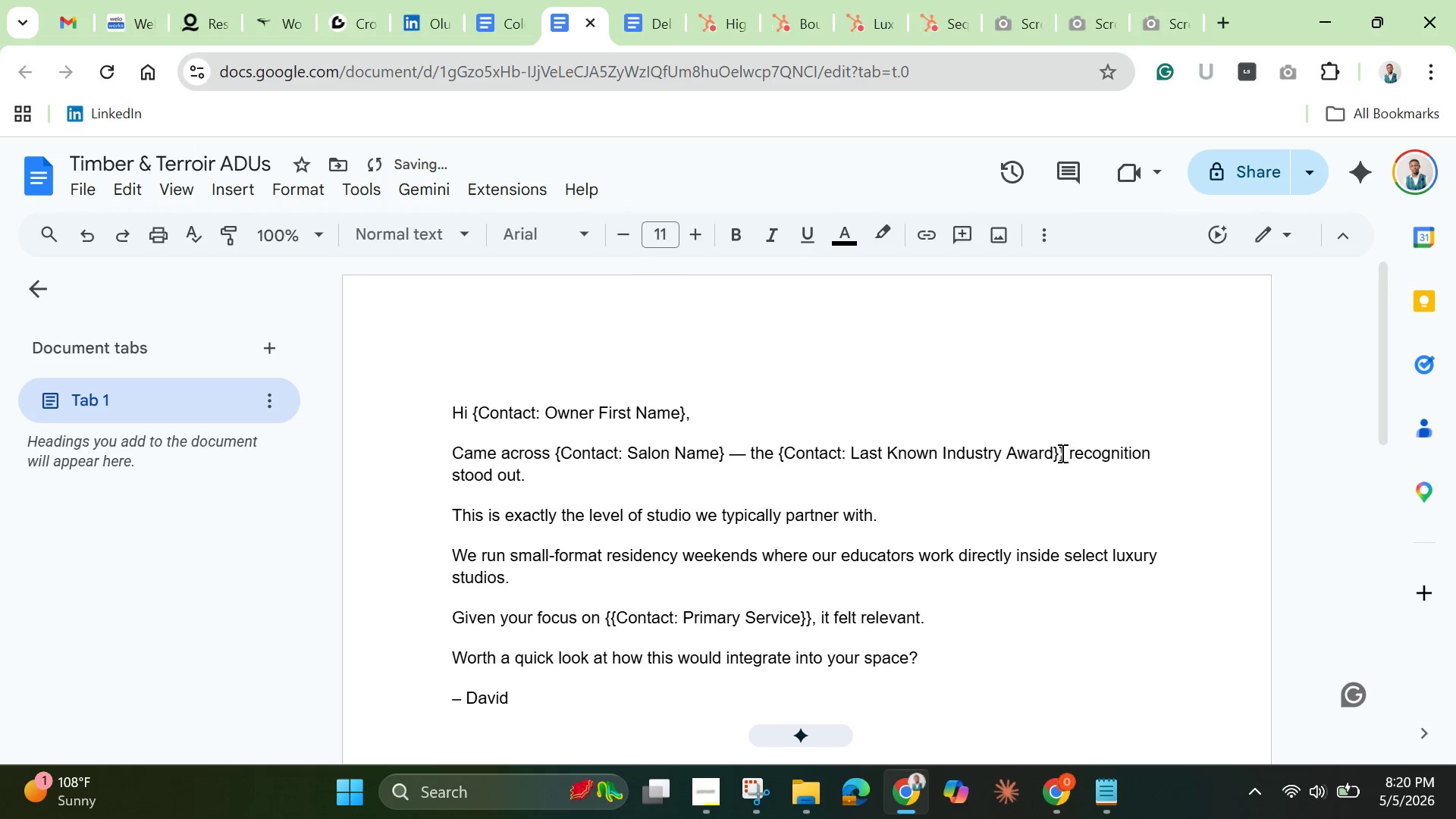 
left_click([1059, 453])
 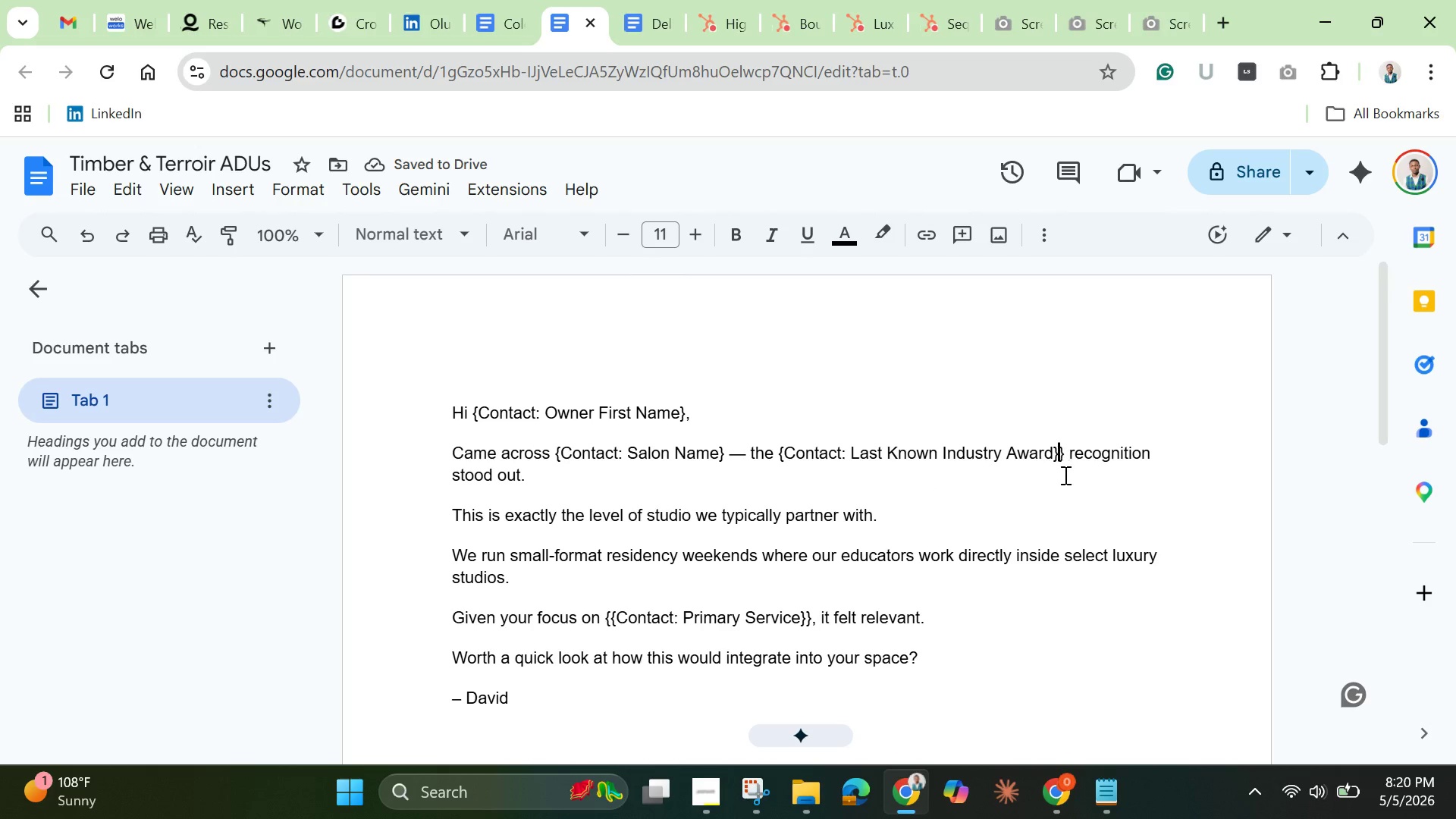 
key(Backspace)
 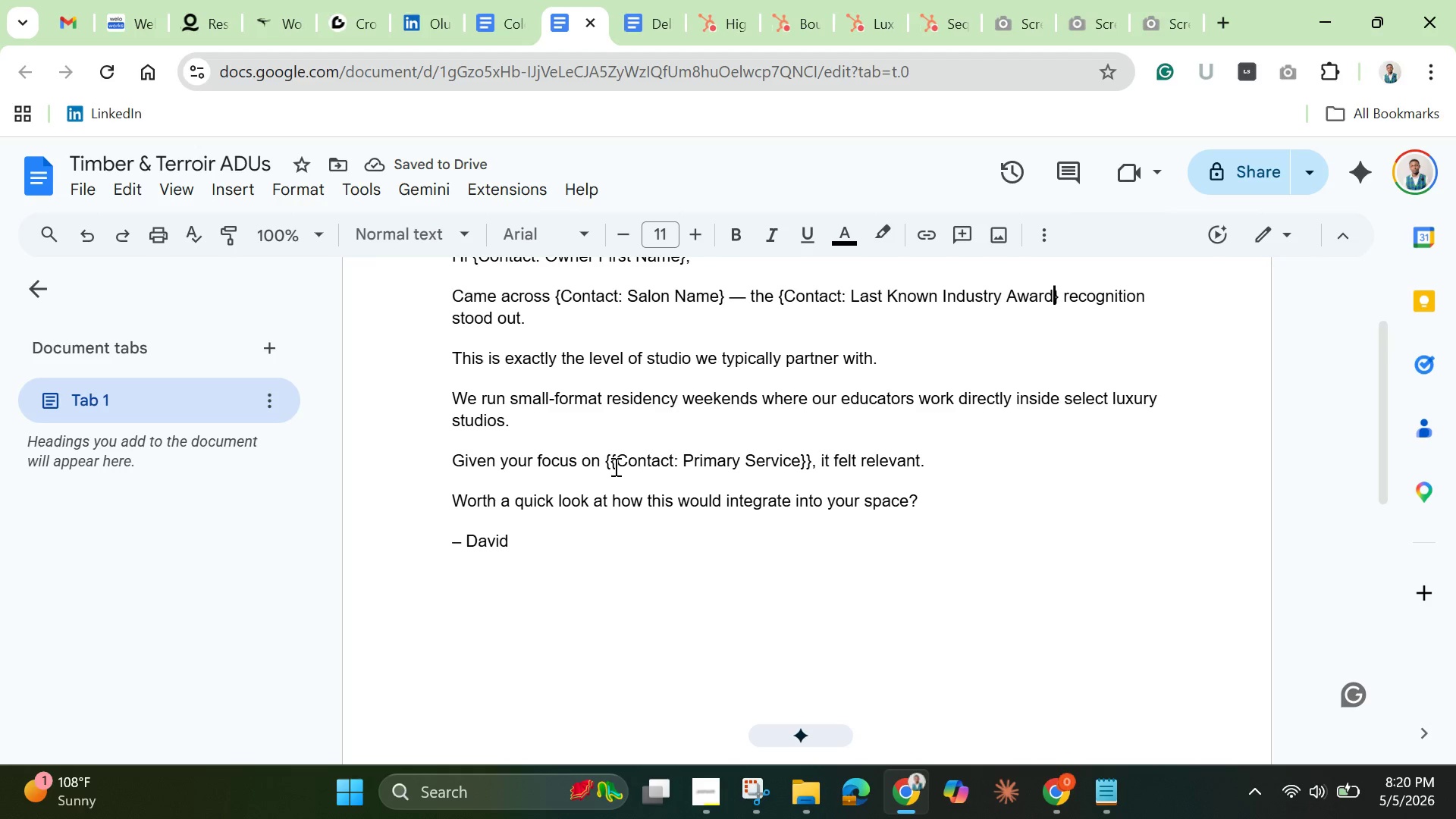 
left_click([612, 465])
 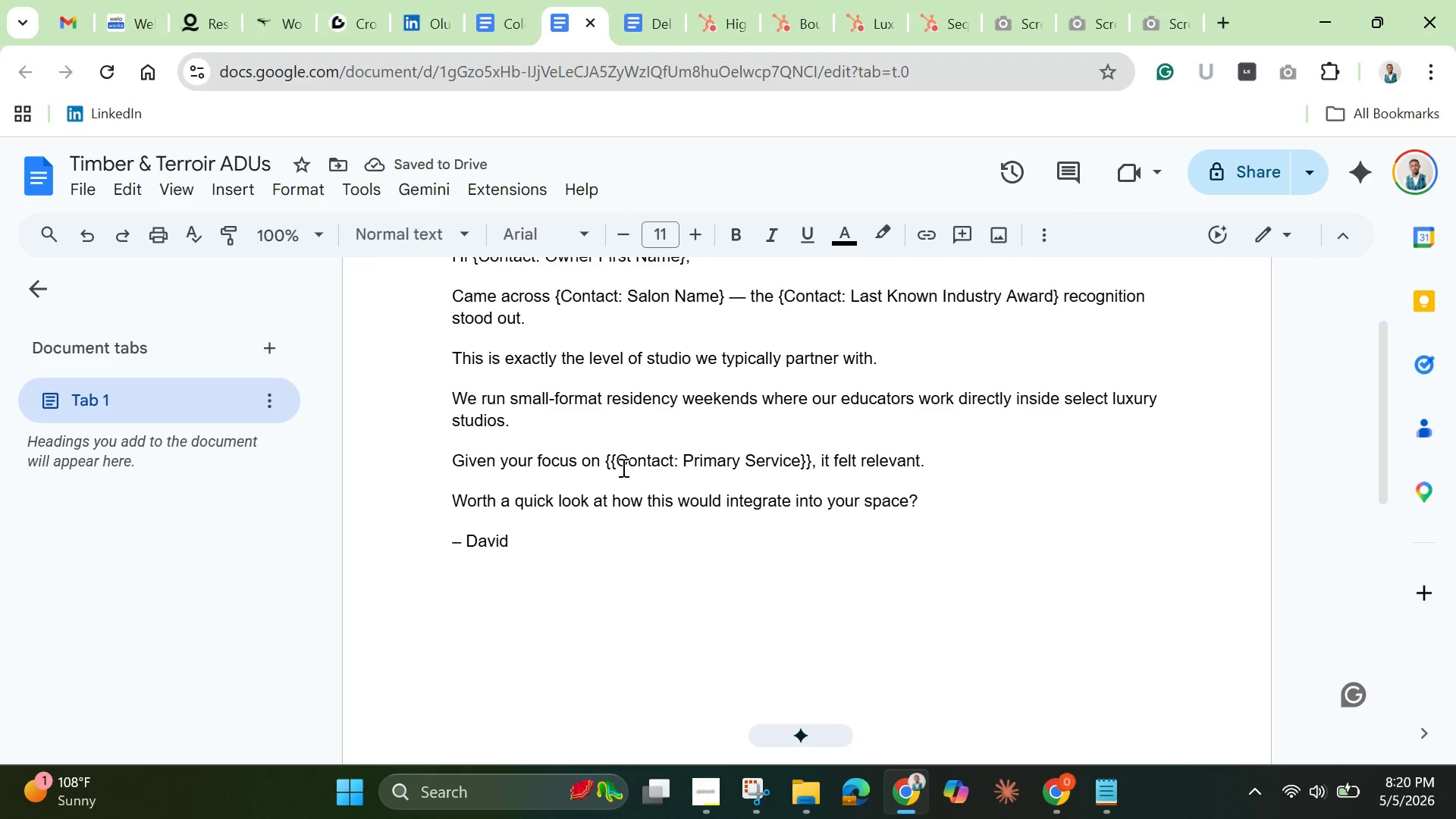 
key(Backspace)
 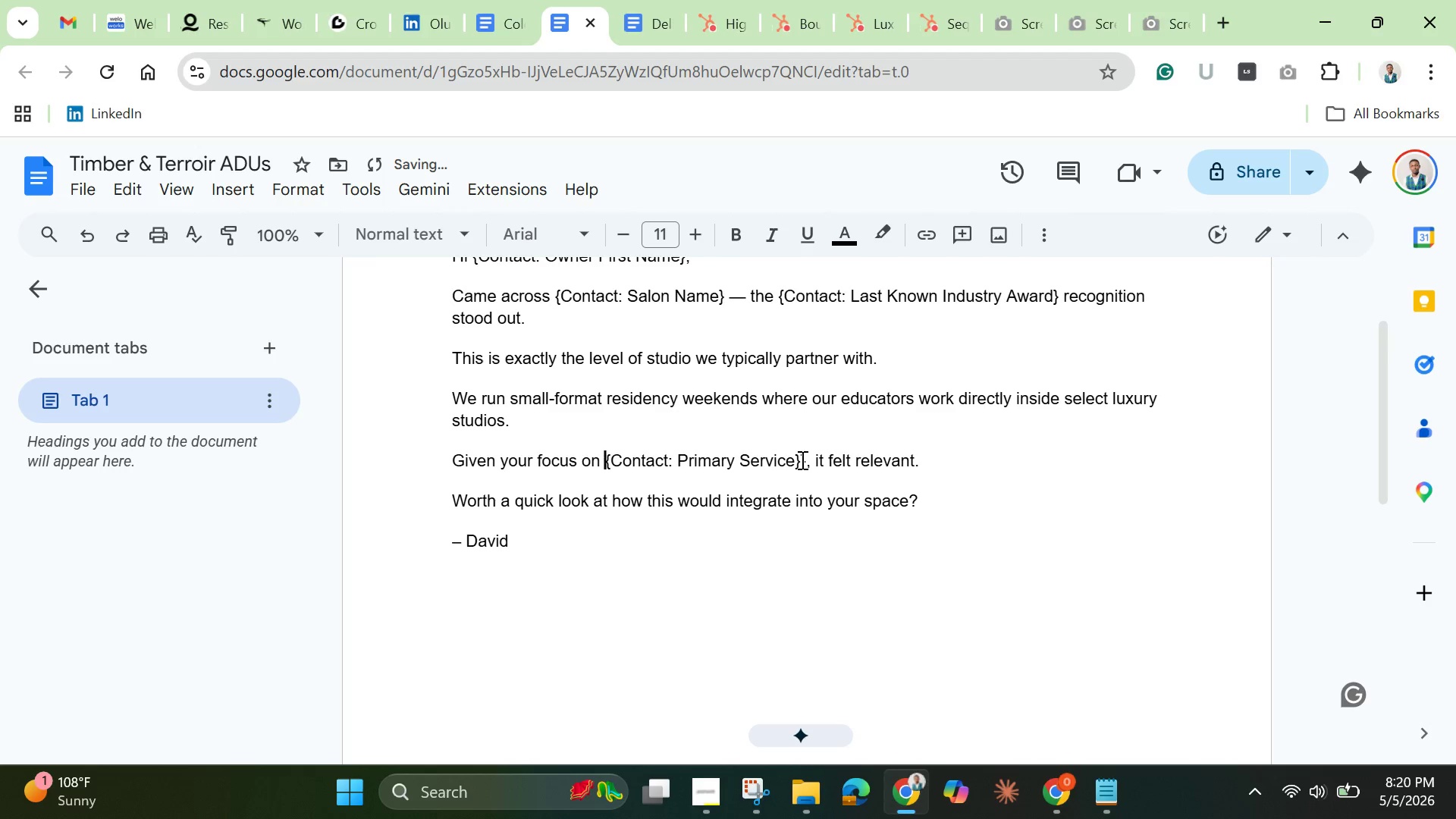 
left_click([801, 460])
 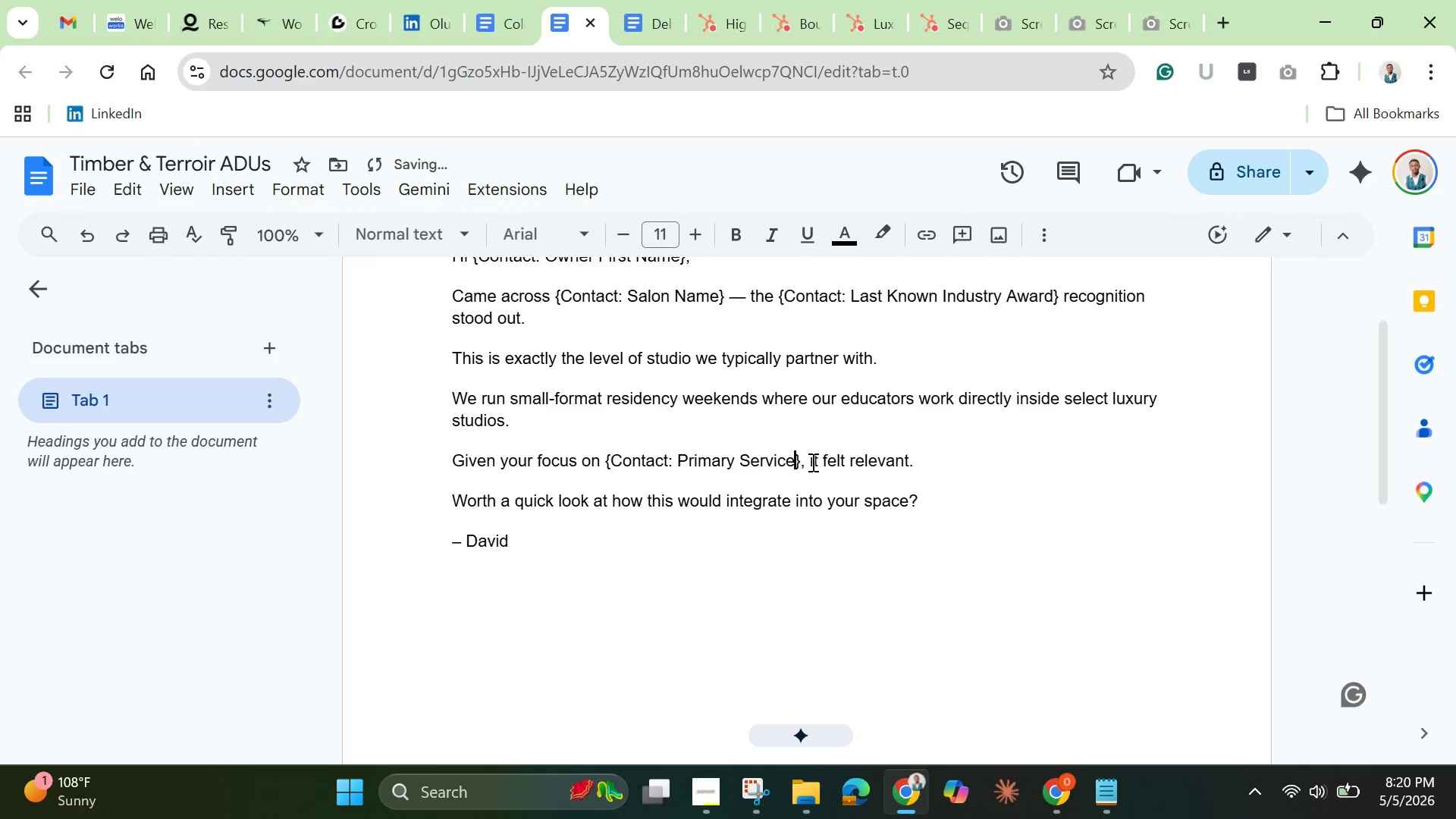 
key(Backspace)
 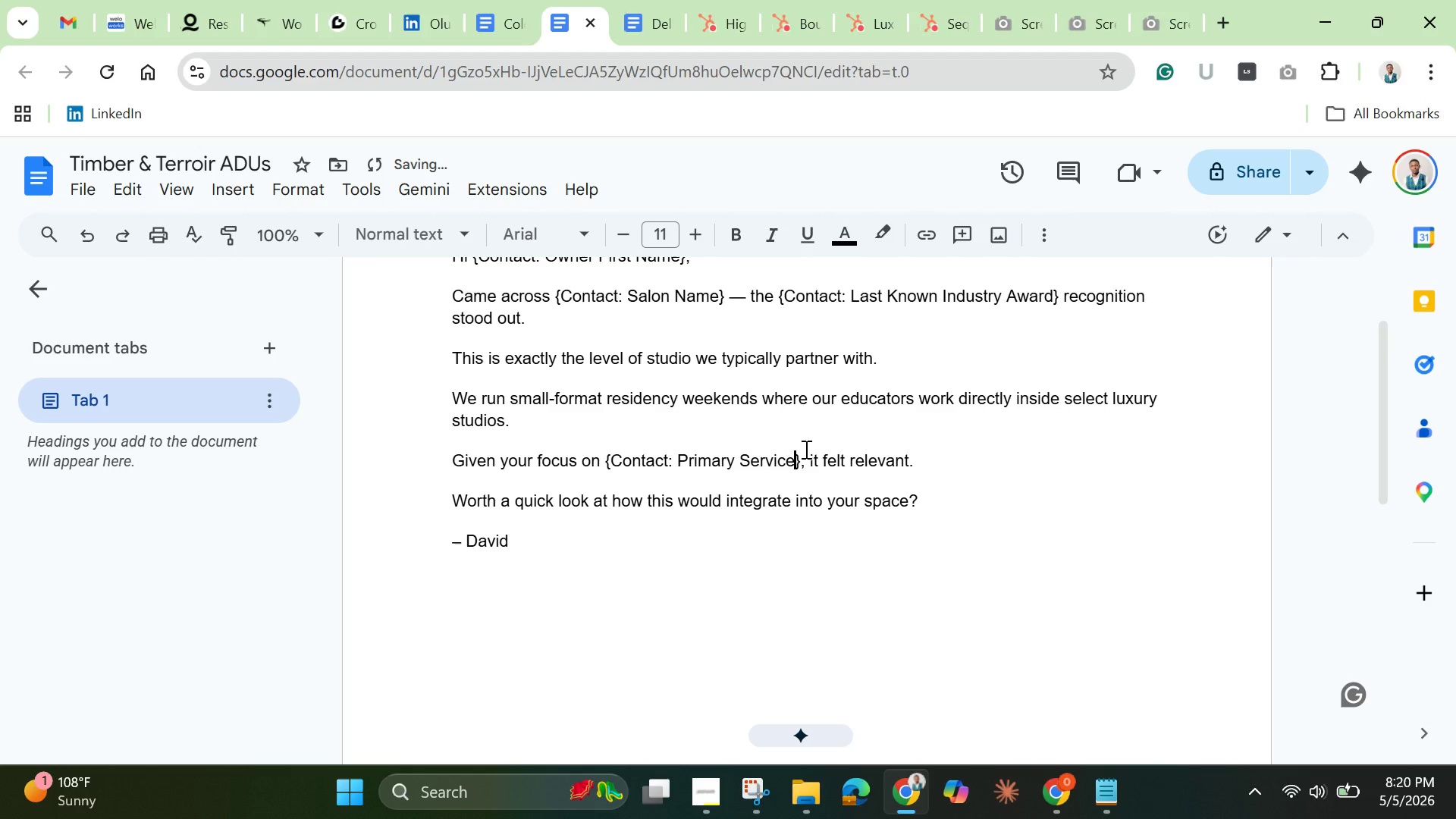 
key(Control+A)
 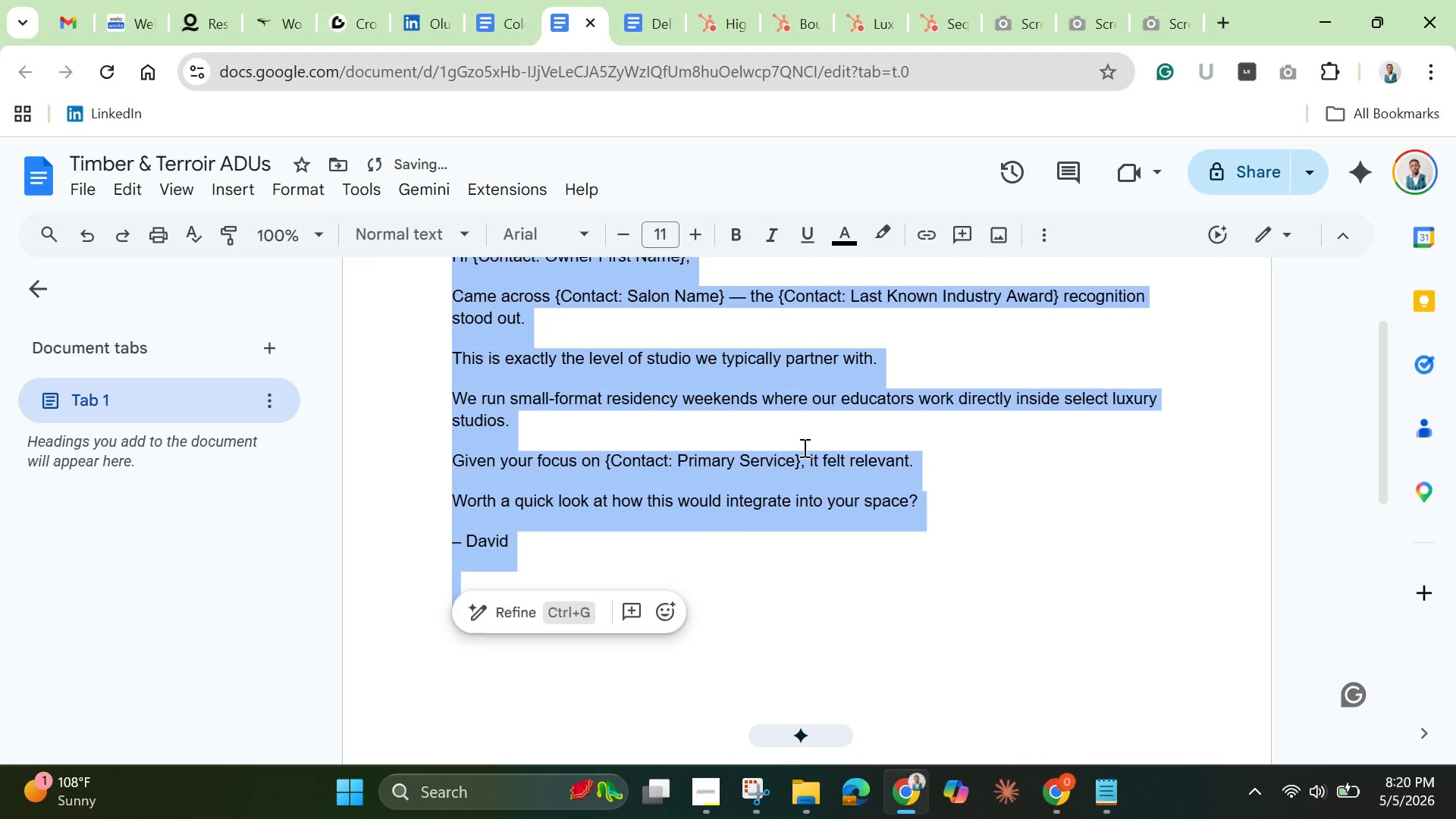 
key(Control+C)
 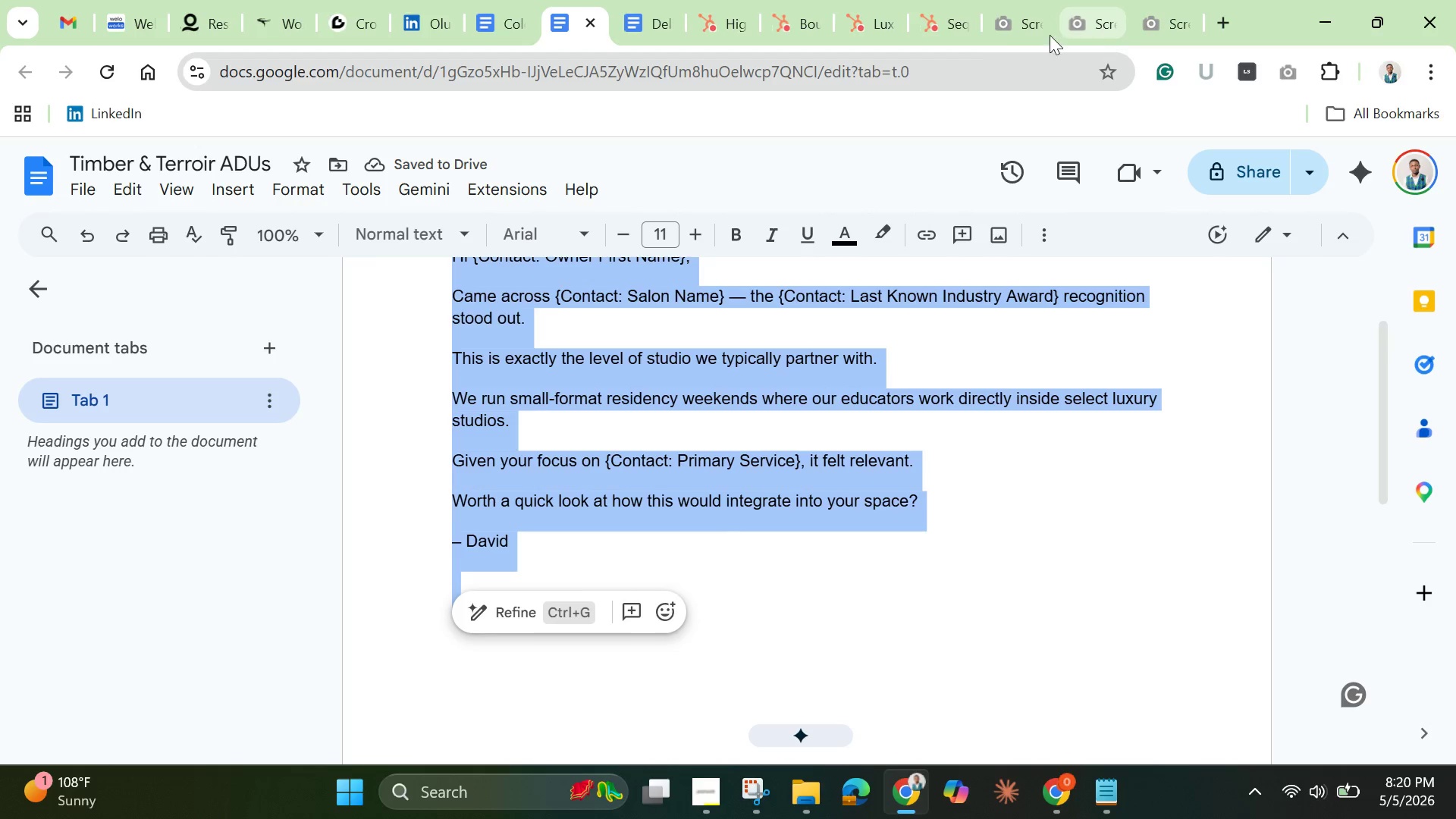 
left_click([963, 18])
 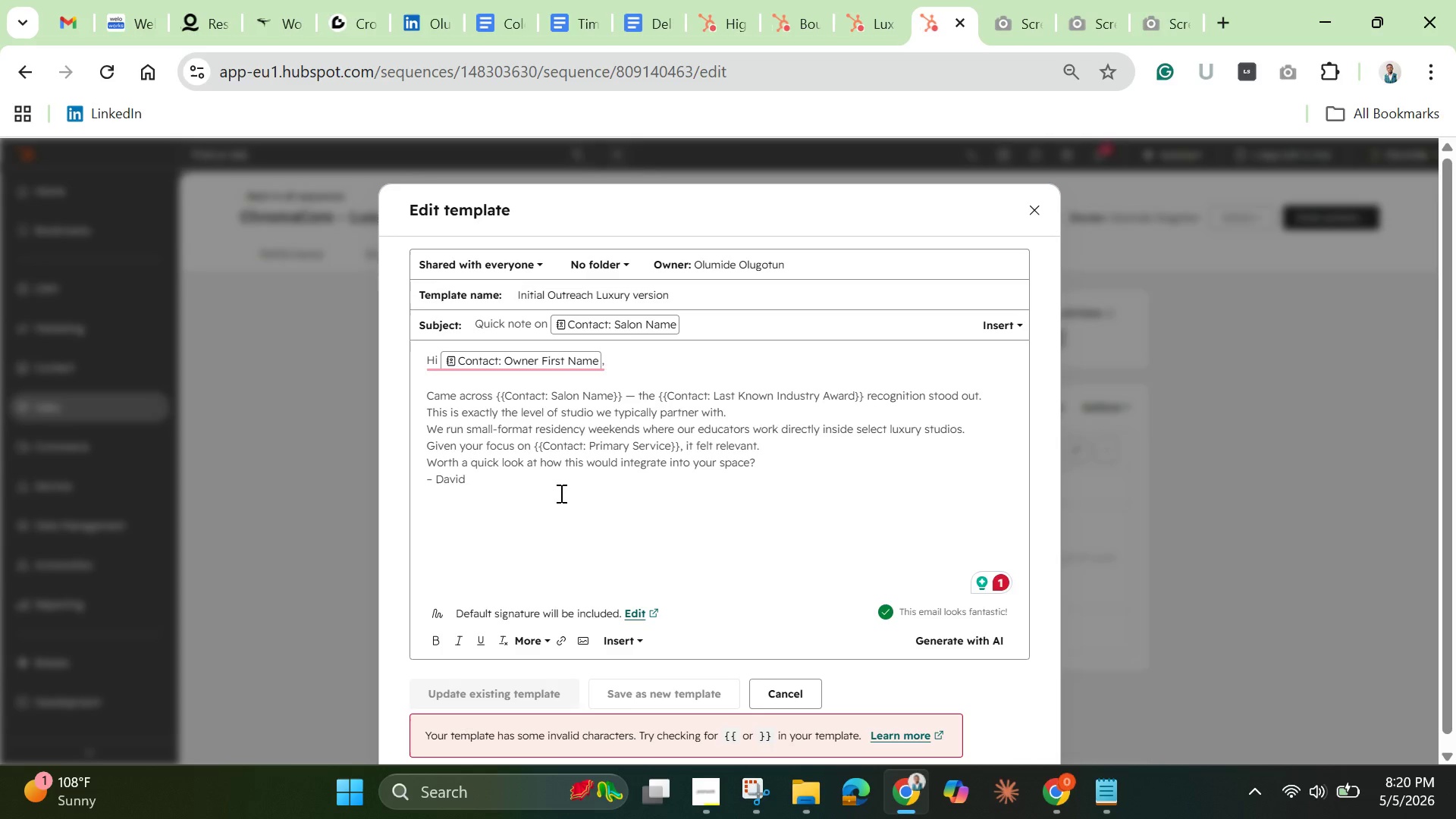 
left_click([555, 494])
 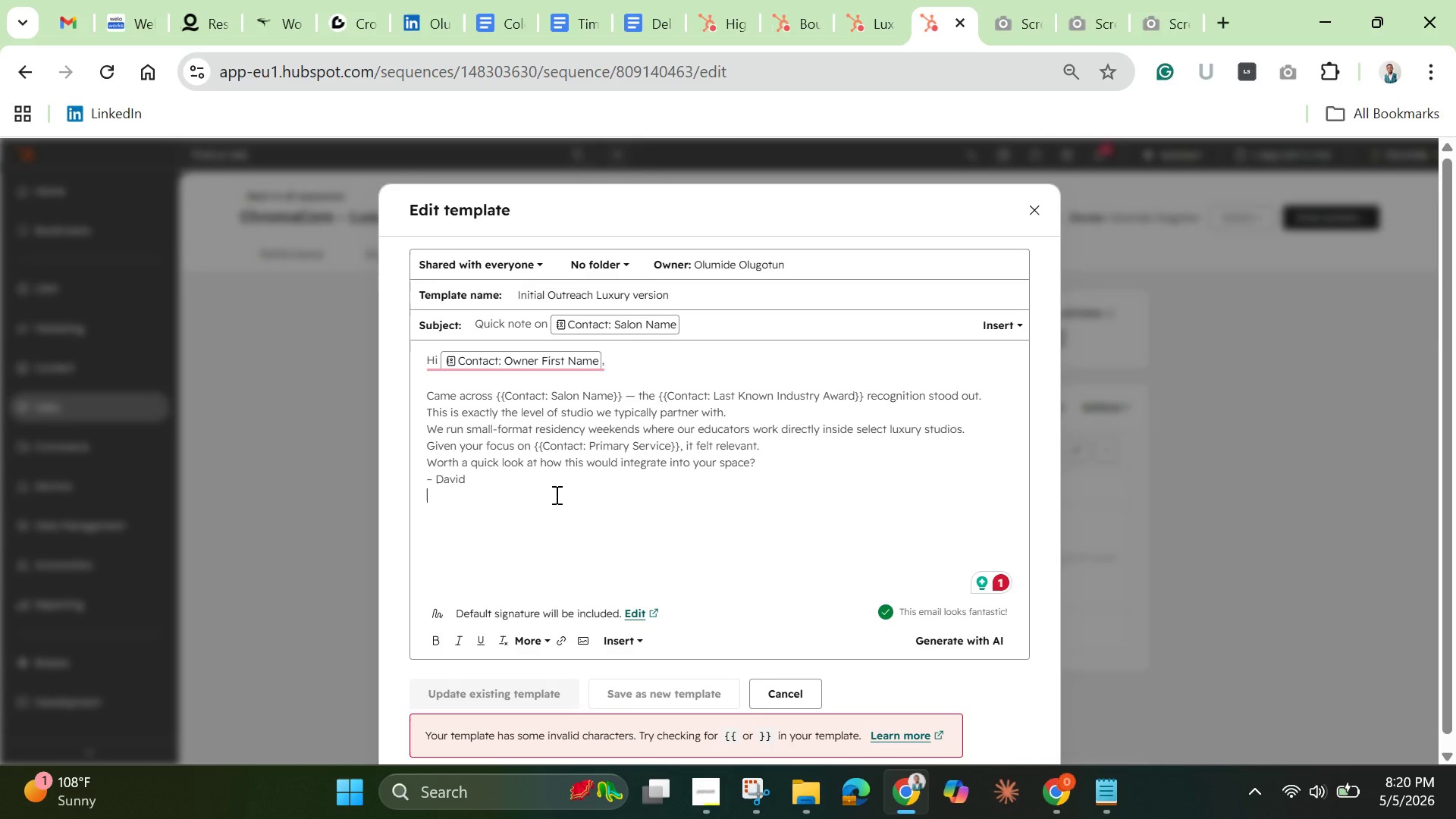 
key(Enter)
 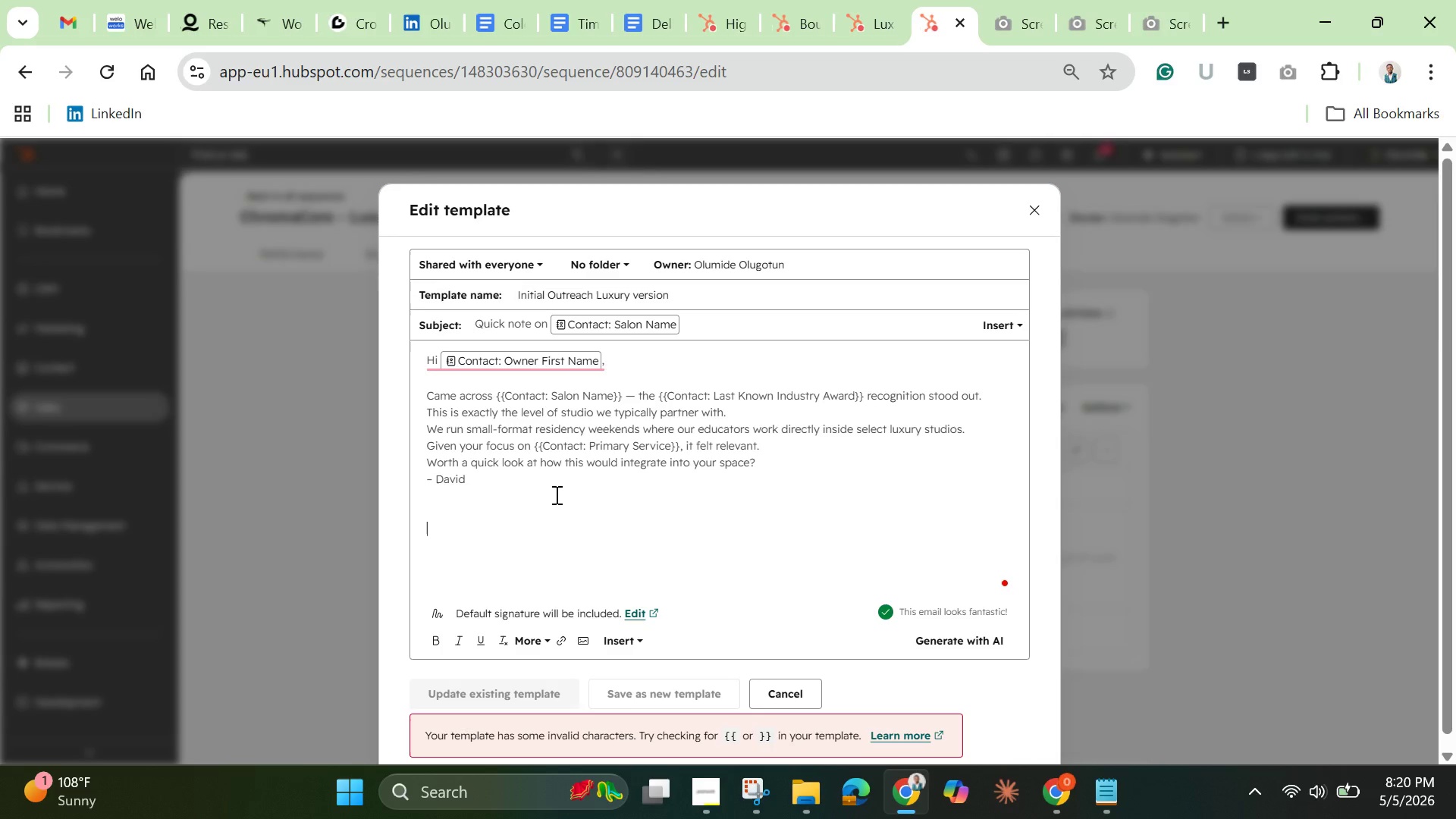 
key(Enter)
 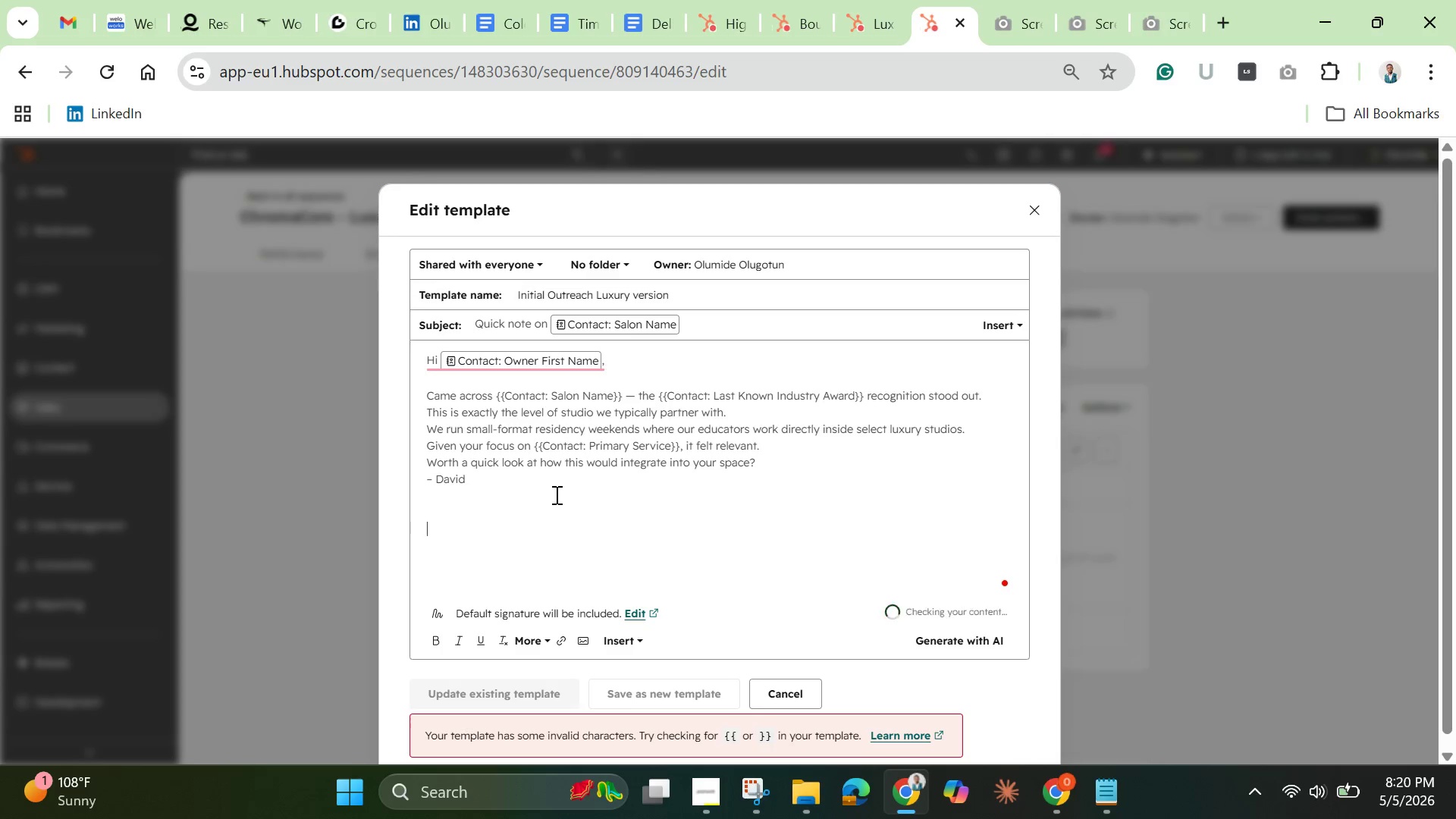 
key(Control+V)
 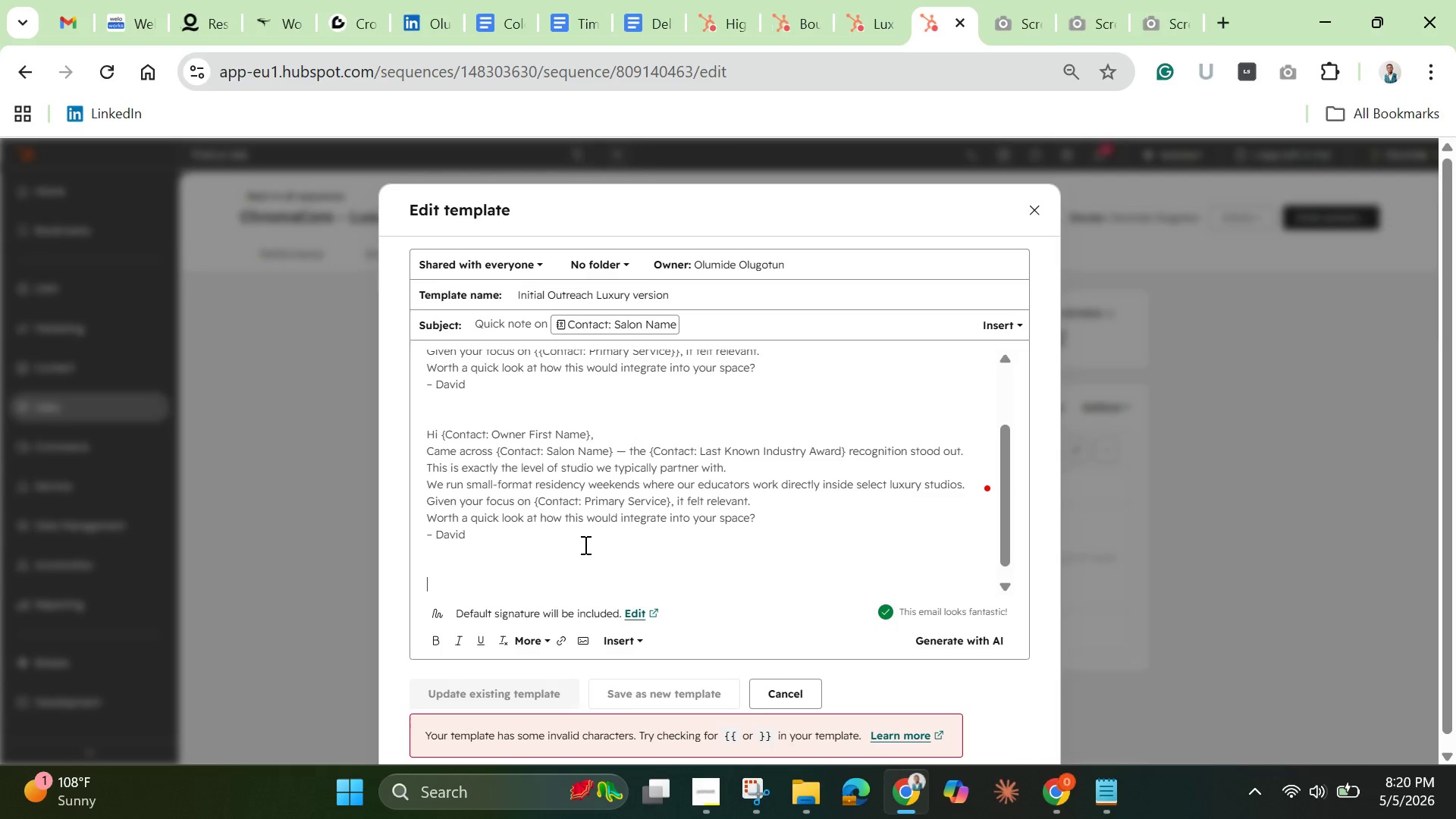 
wait(8.33)
 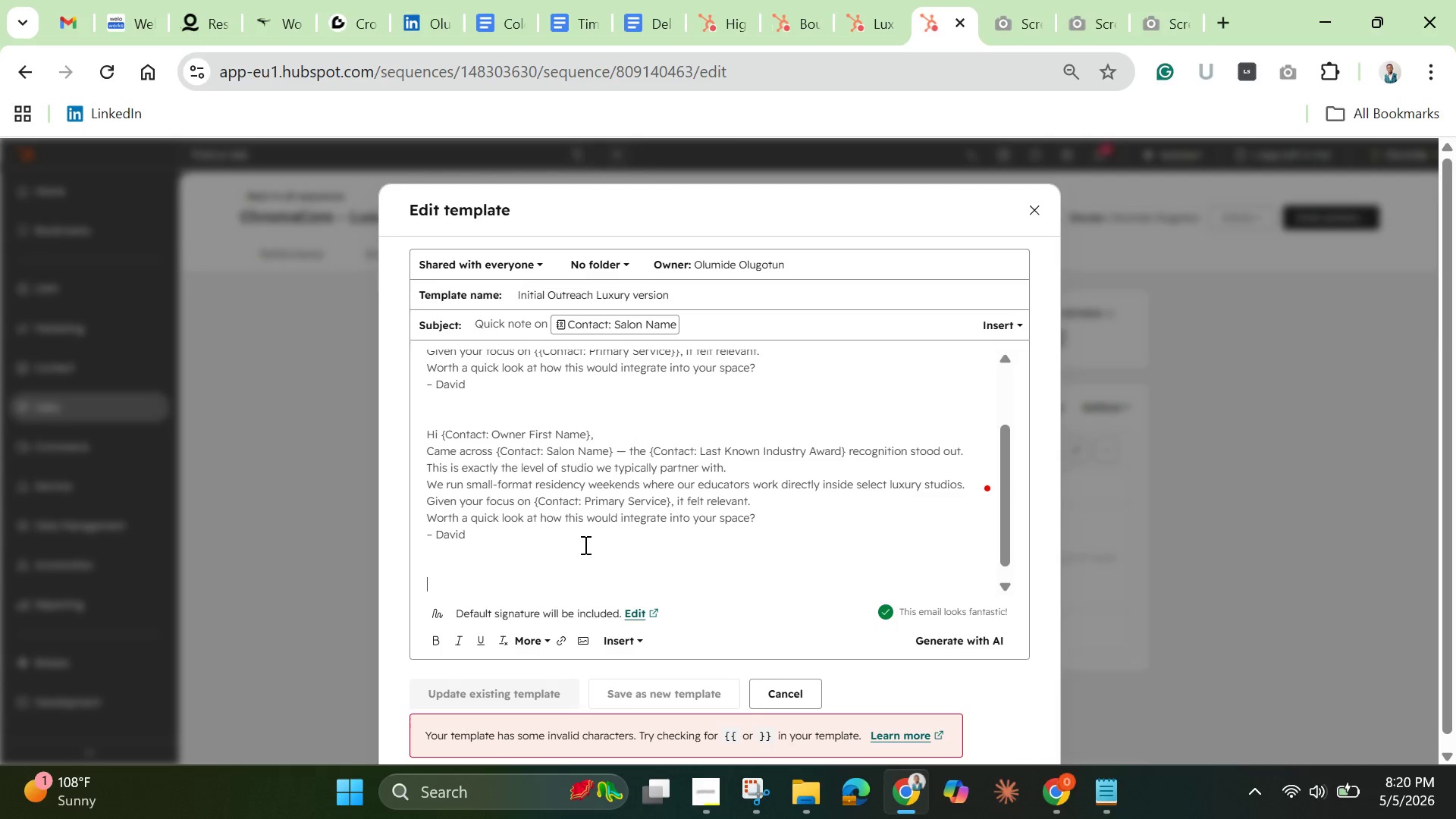 
left_click_drag(start_coordinate=[767, 510], to_coordinate=[369, 425])
 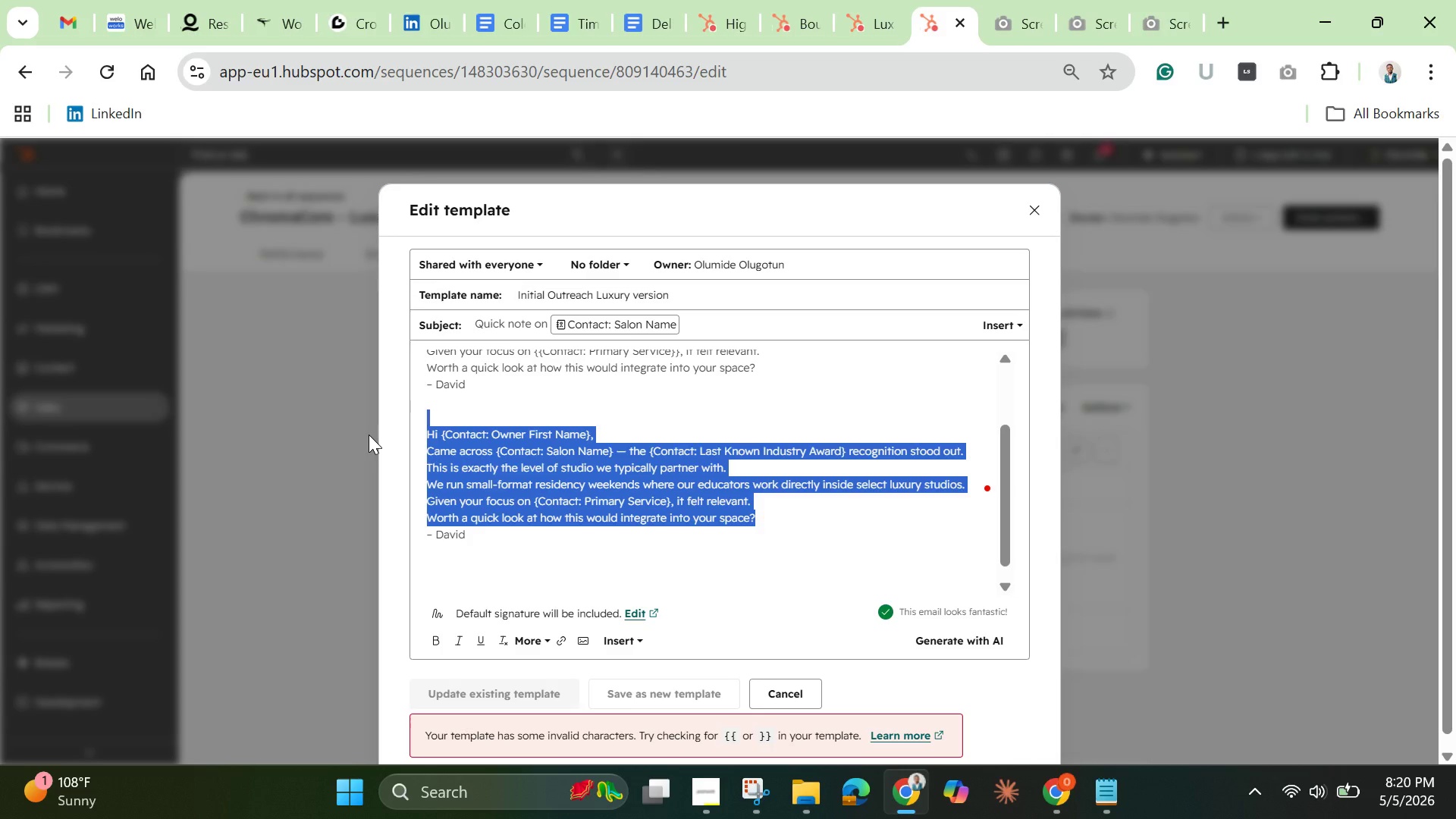 
key(Backspace)
 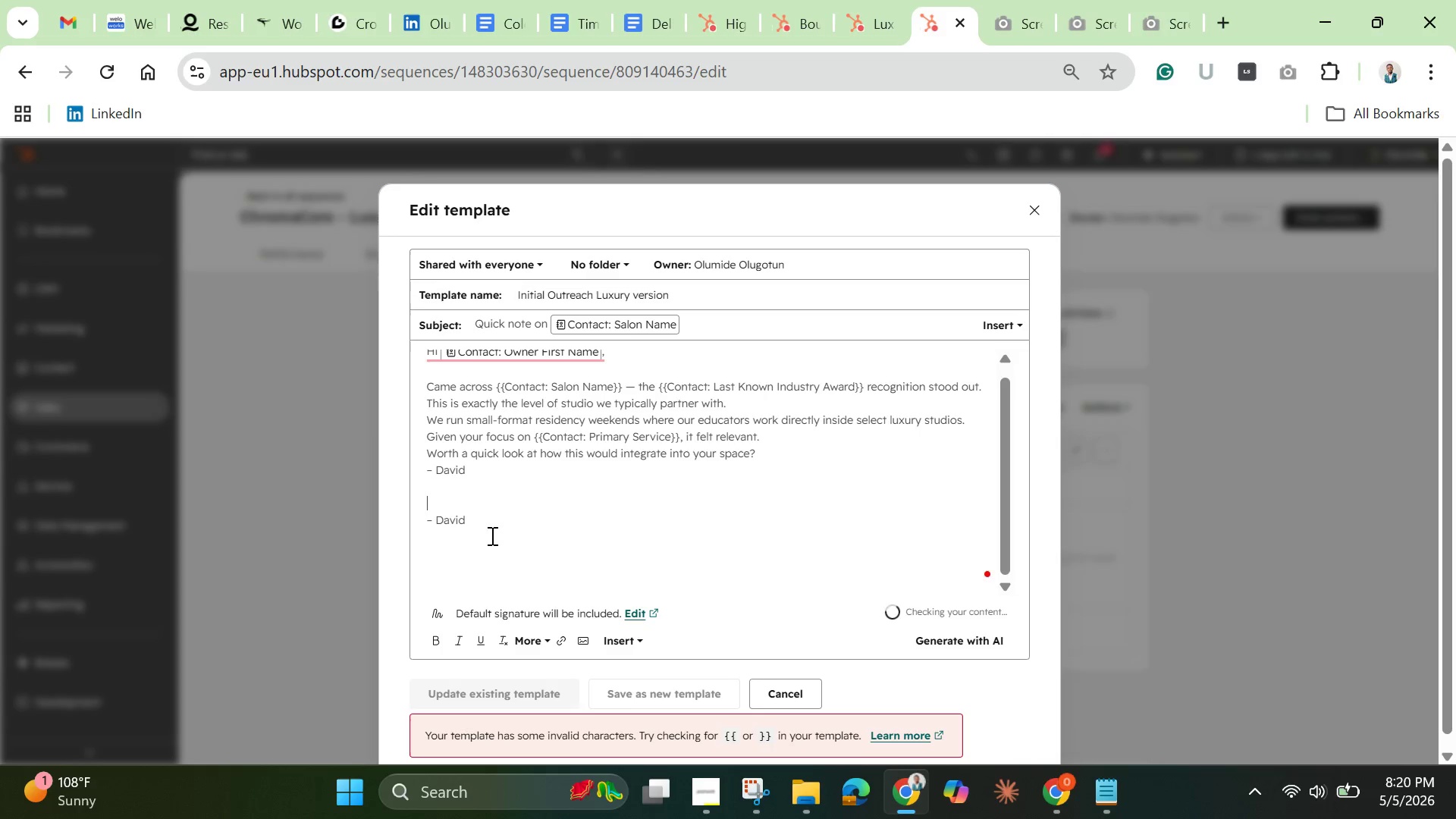 
left_click_drag(start_coordinate=[477, 537], to_coordinate=[416, 516])
 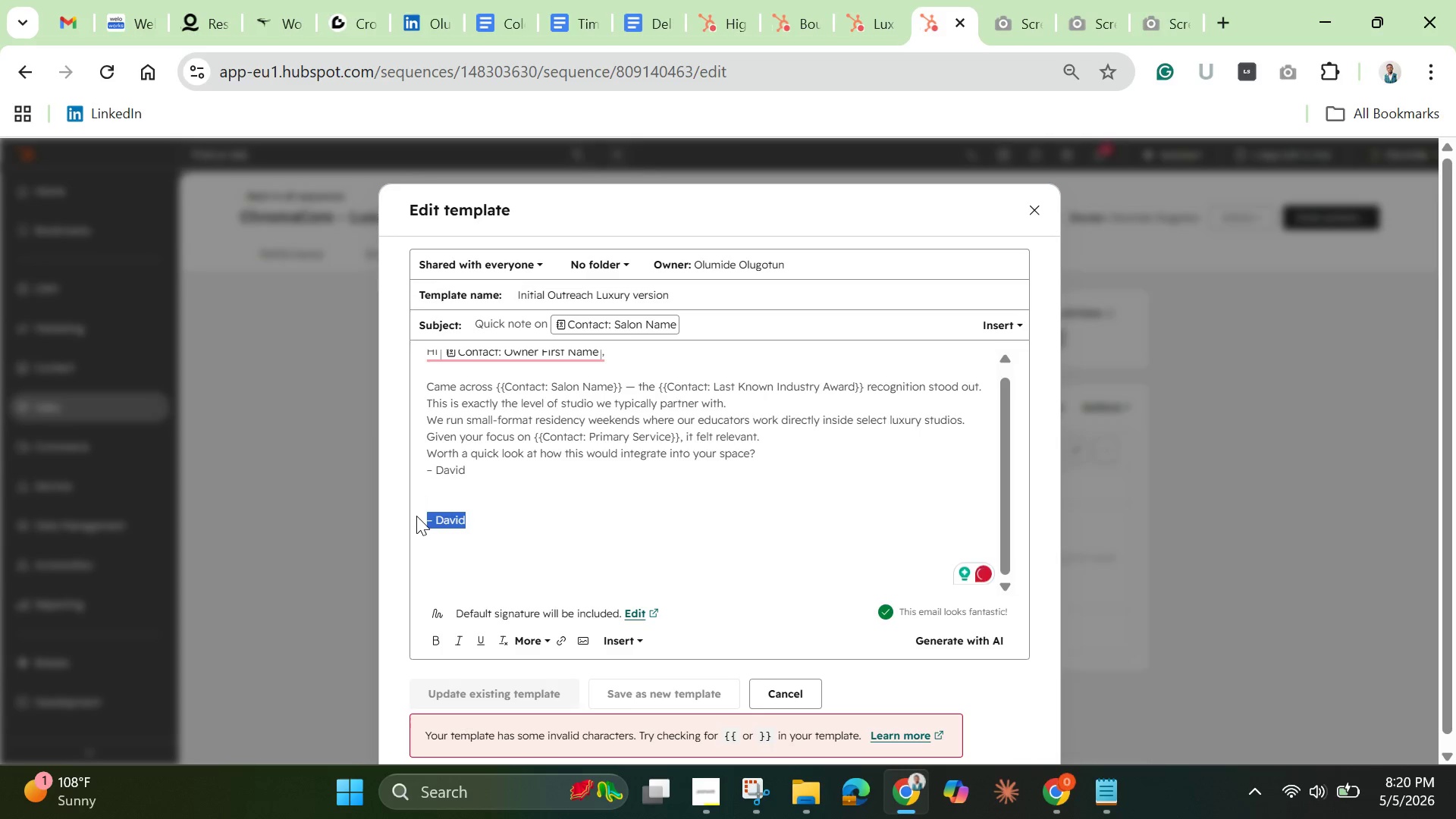 
key(Backspace)
 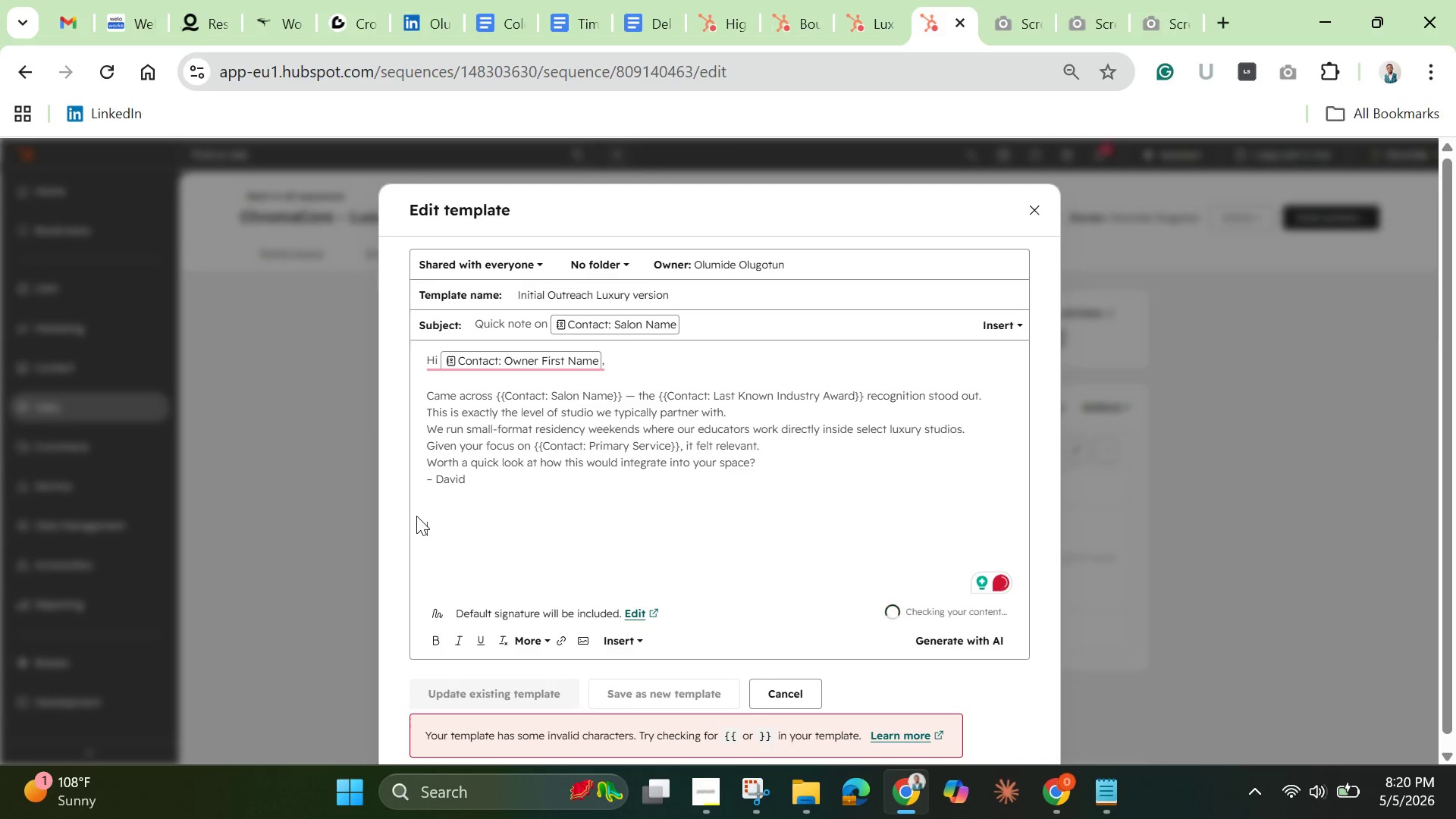 
key(Backspace)
 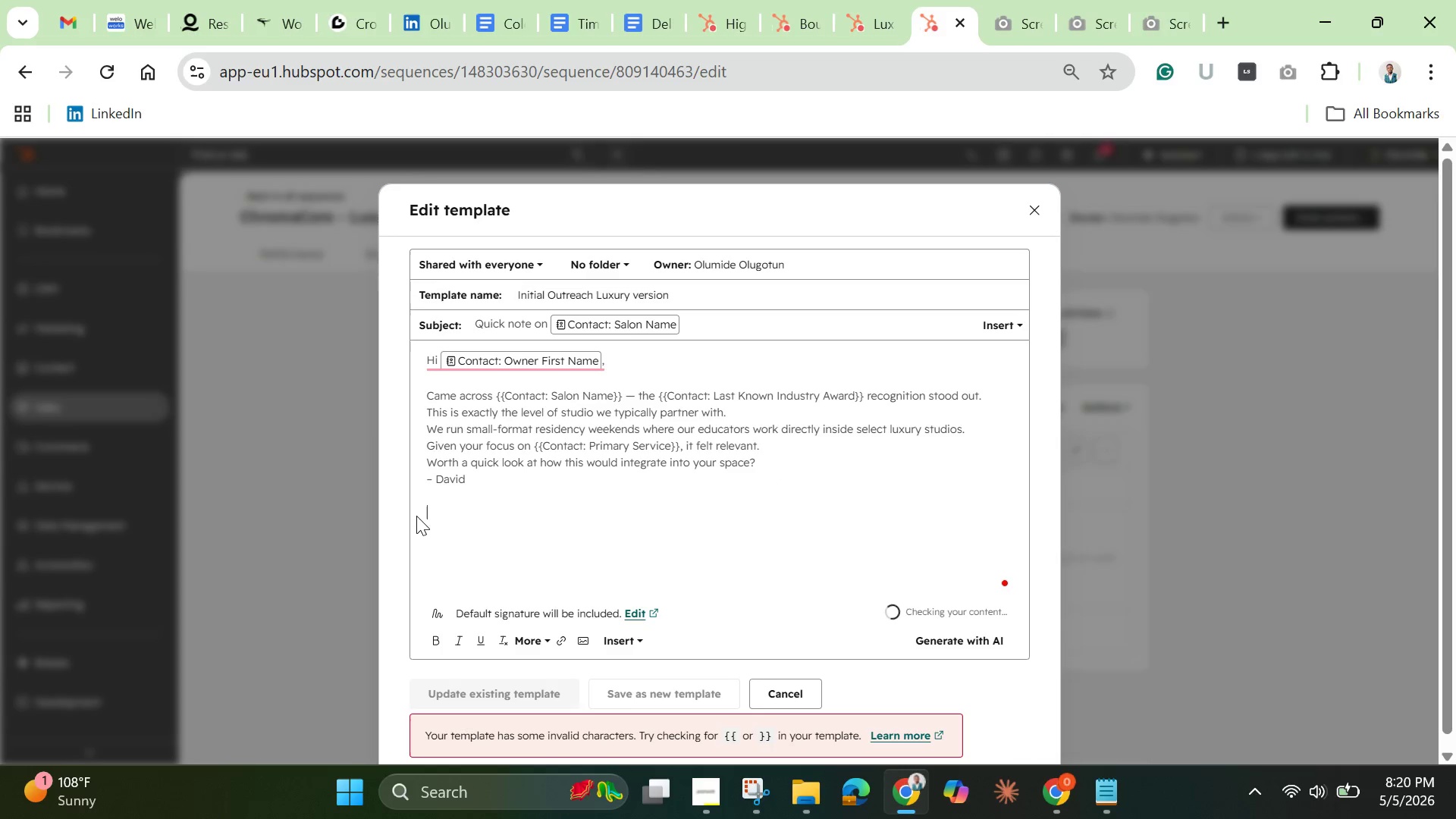 
key(Backspace)
 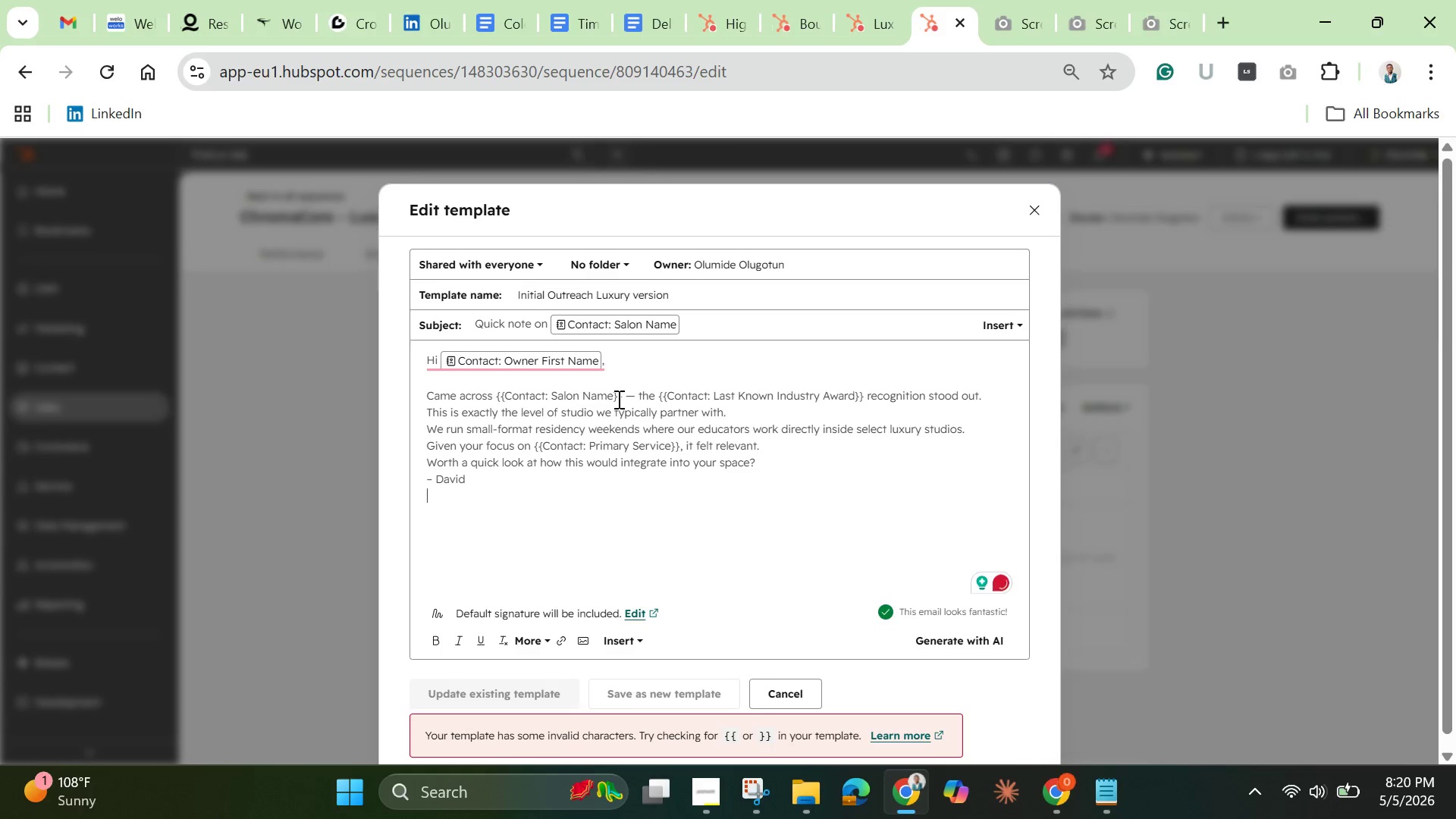 
left_click([617, 399])
 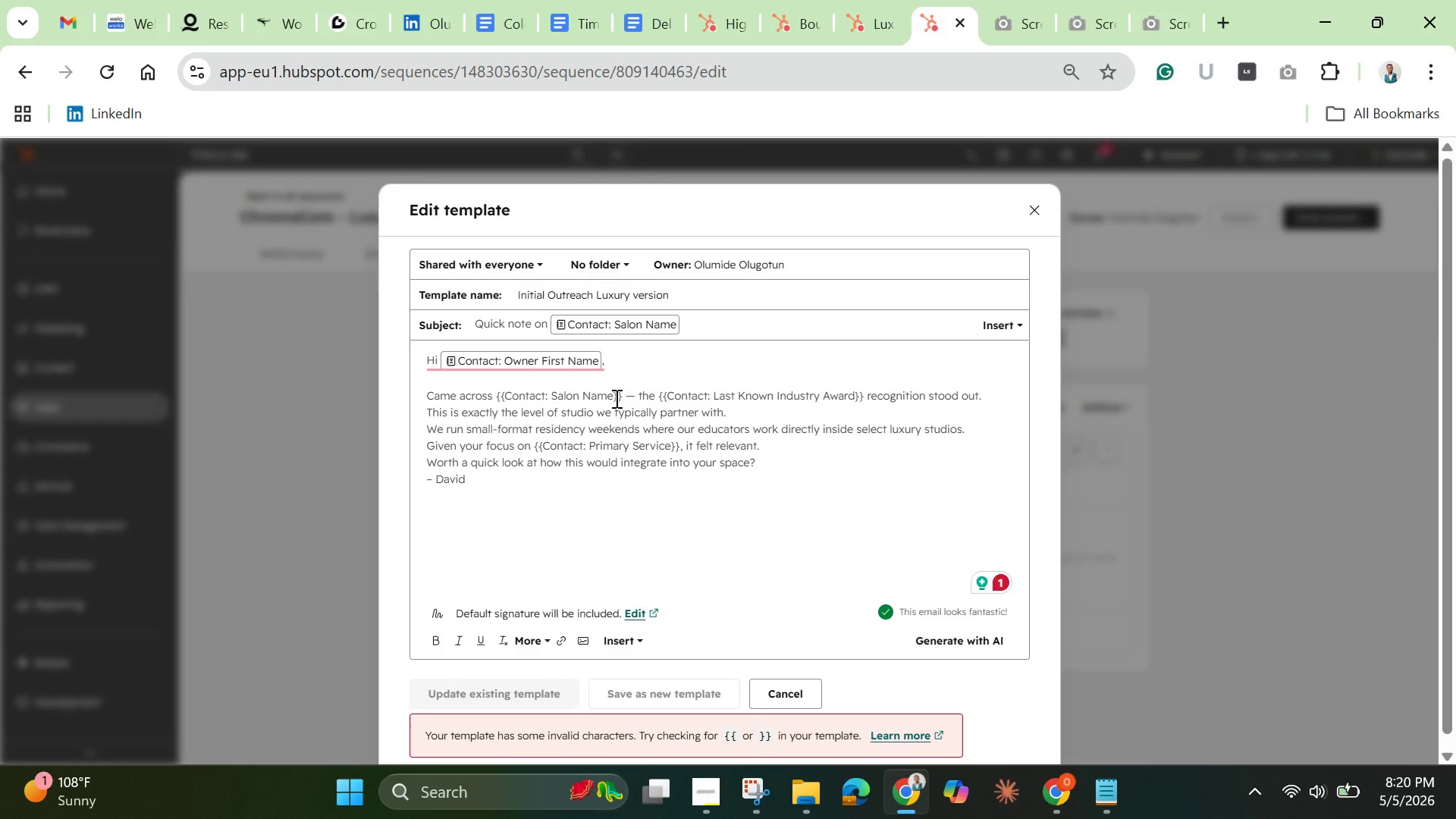 
left_click_drag(start_coordinate=[620, 400], to_coordinate=[495, 394])
 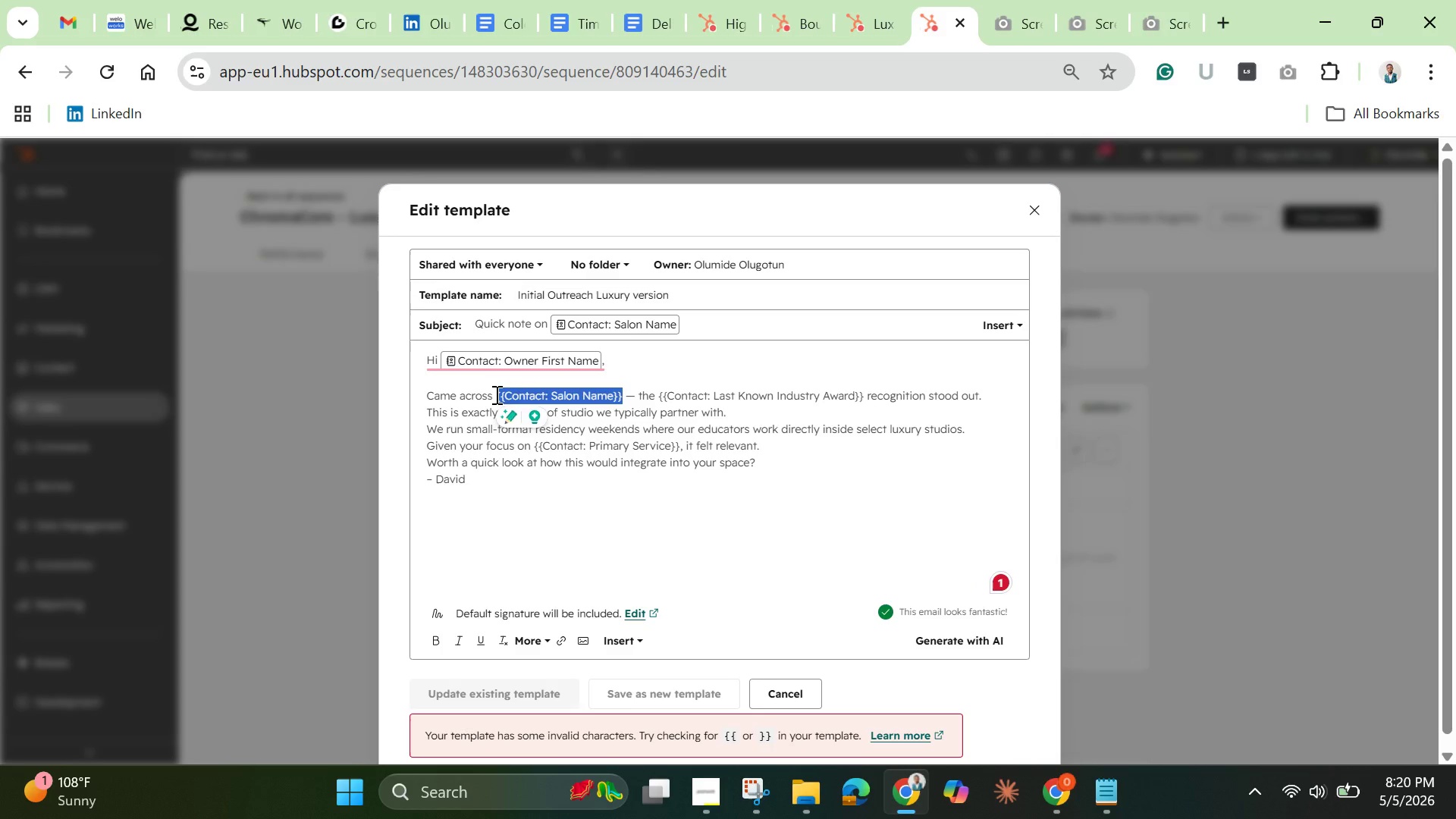 
key(Backspace)
 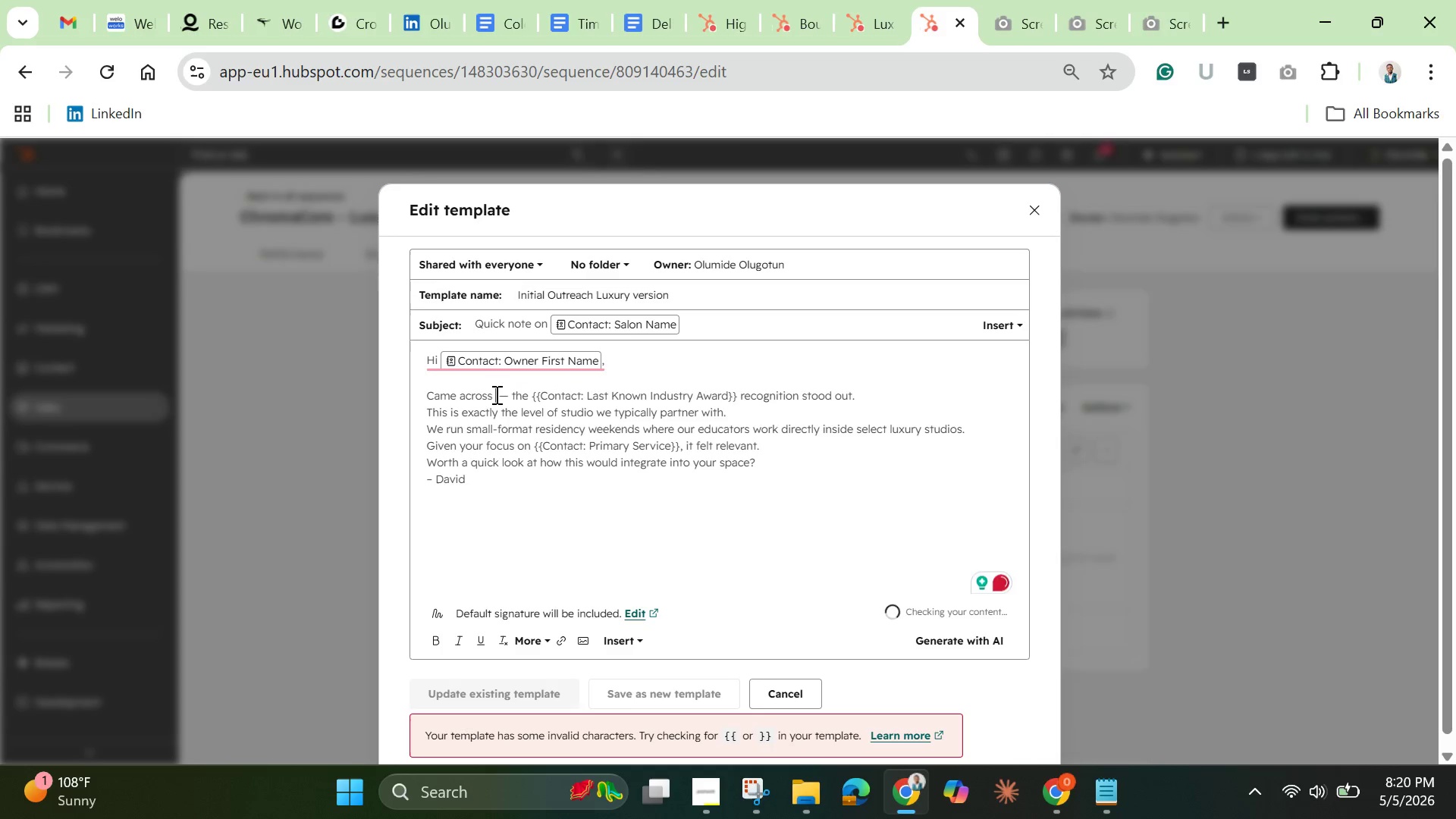 
key(Backspace)
 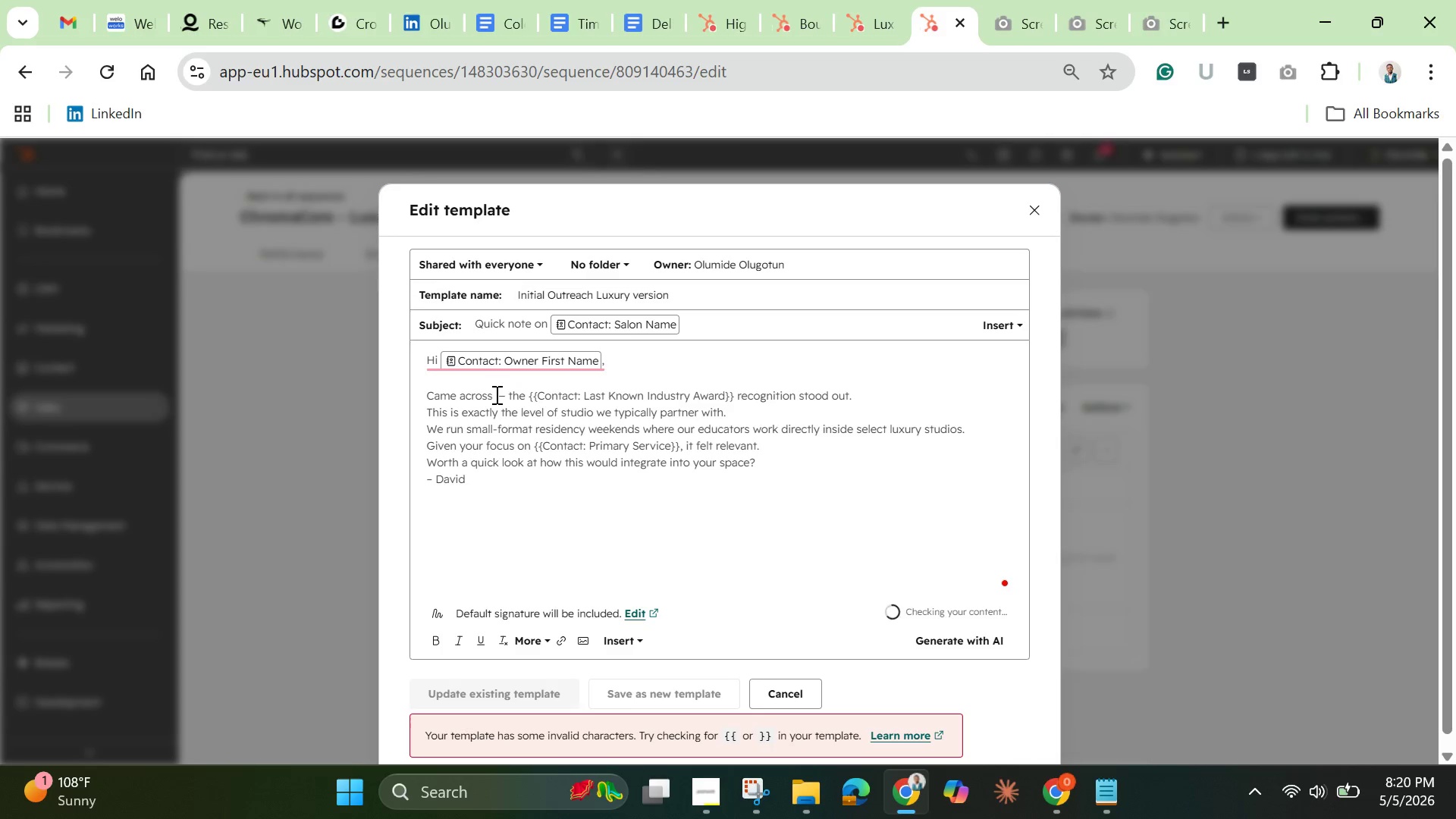 
key(Backspace)
 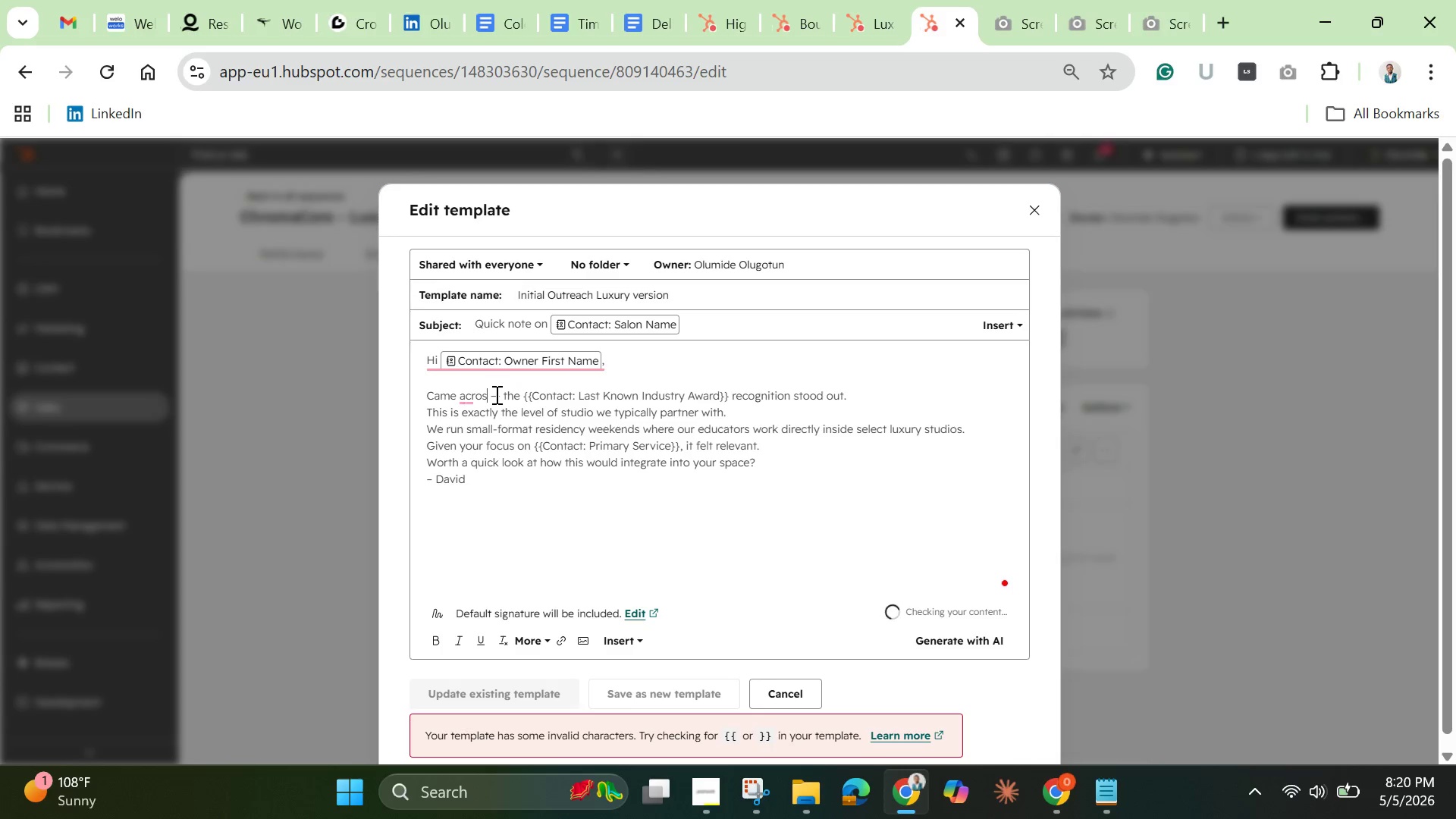 
key(S)
 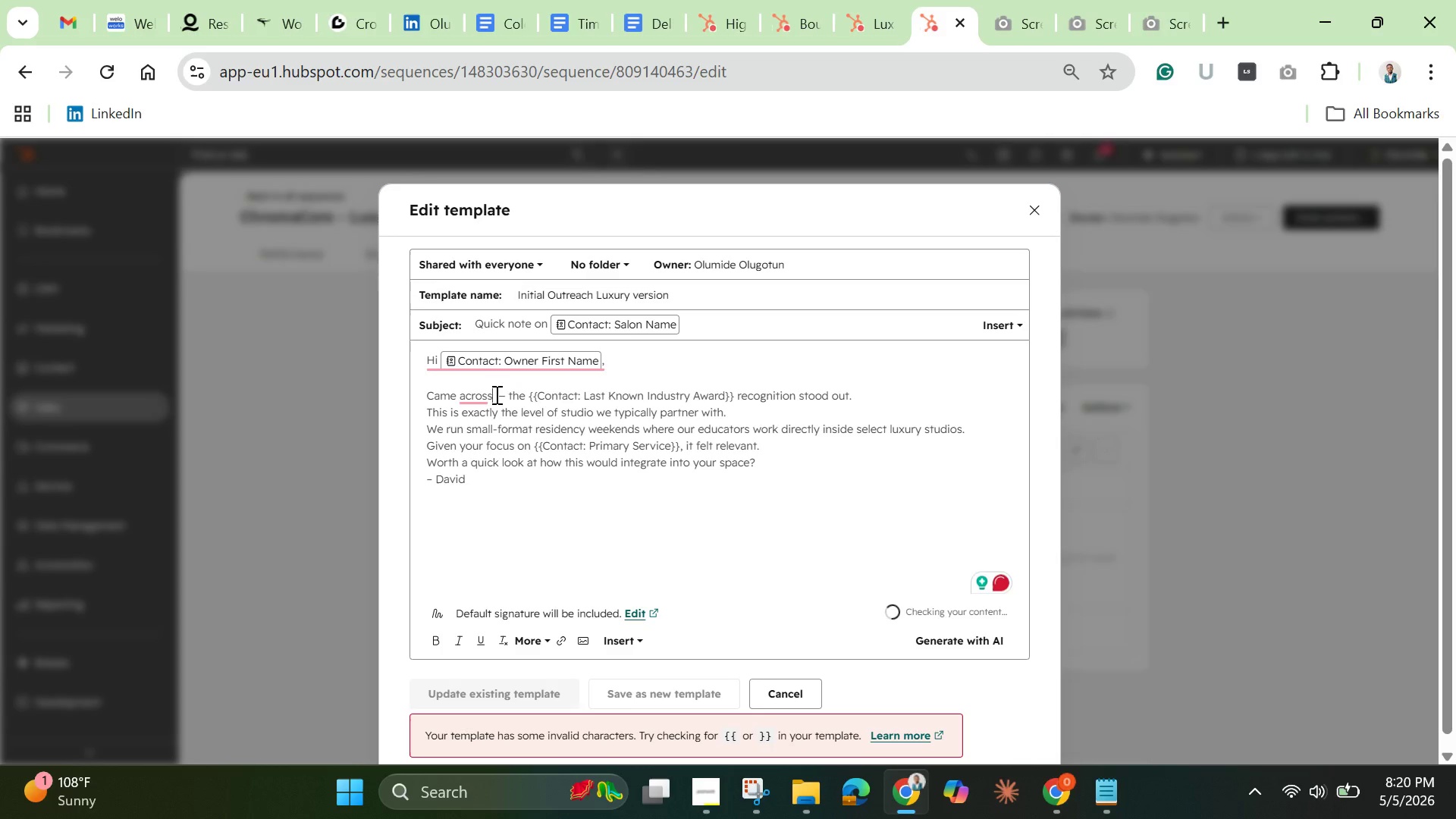 
key(Space)
 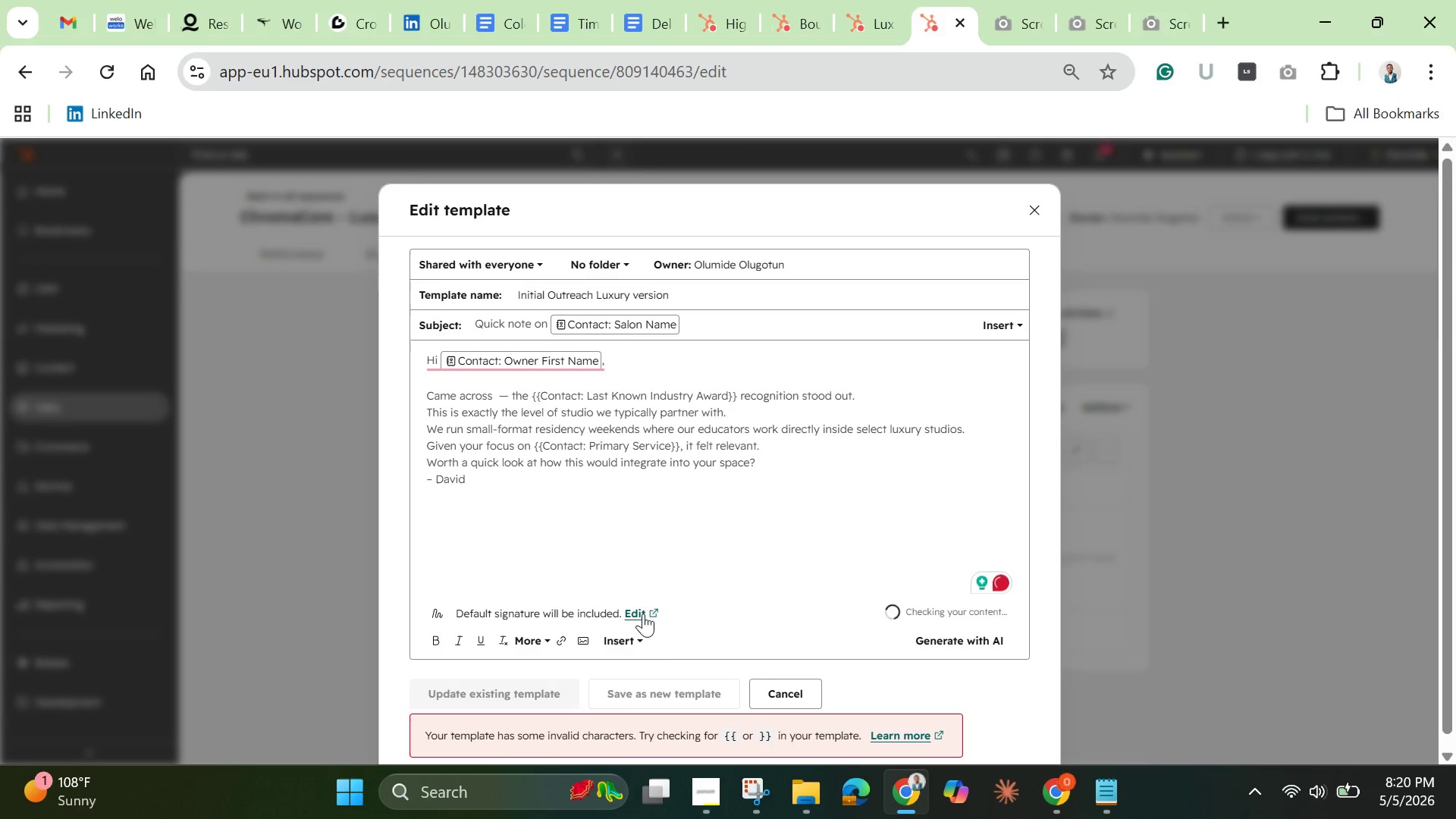 
left_click([636, 643])
 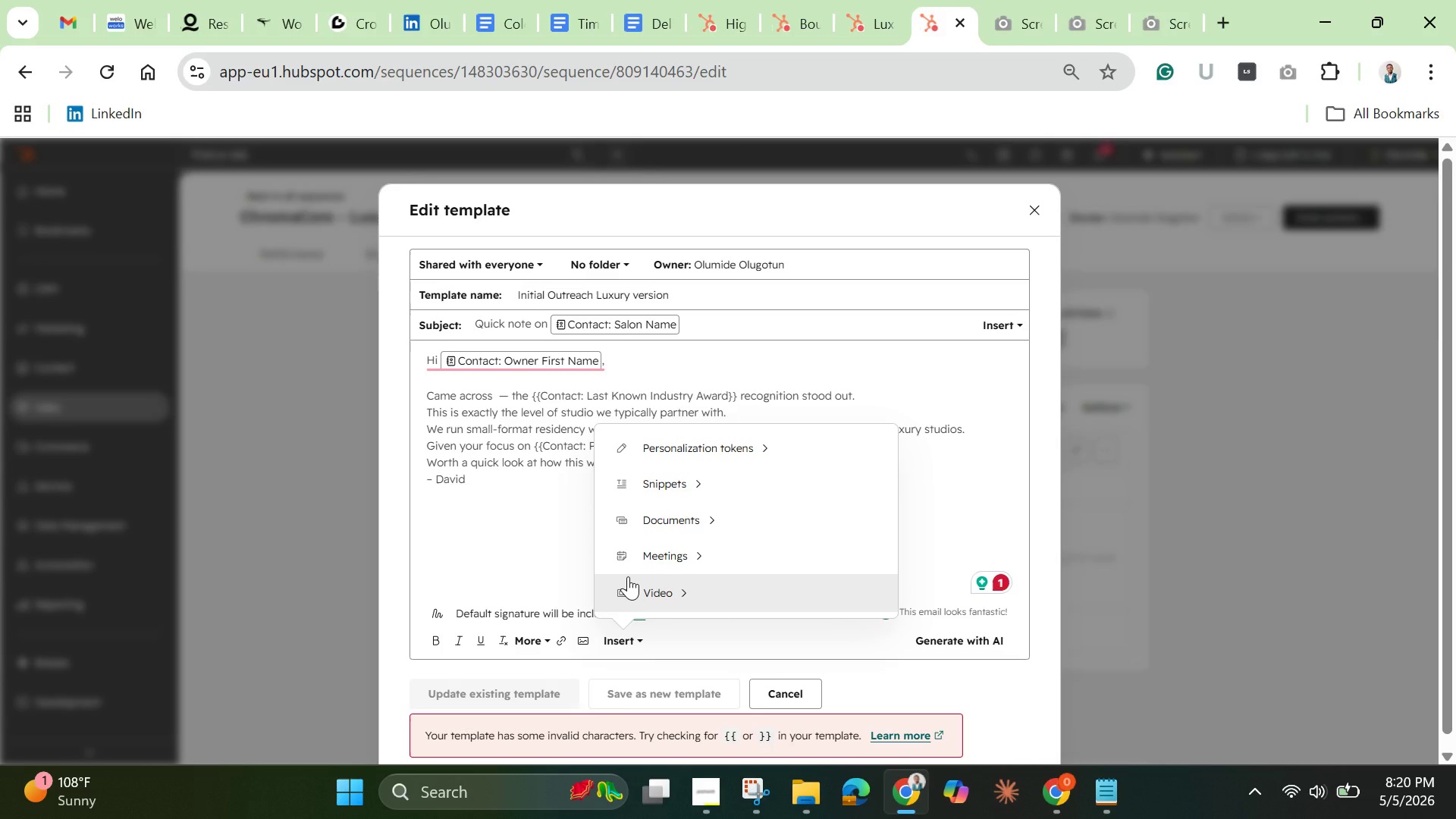 
key(S)
 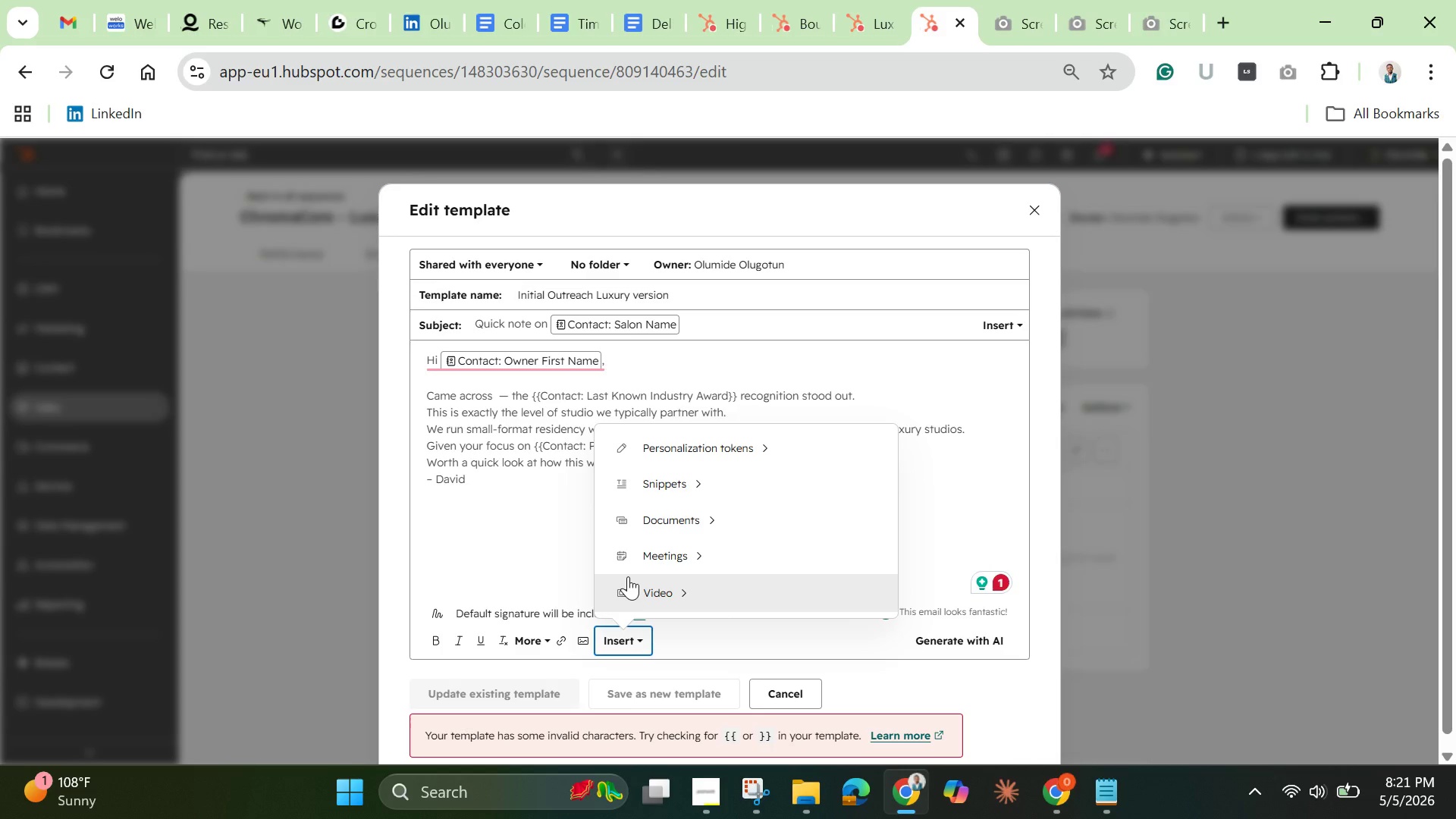 
left_click([711, 442])
 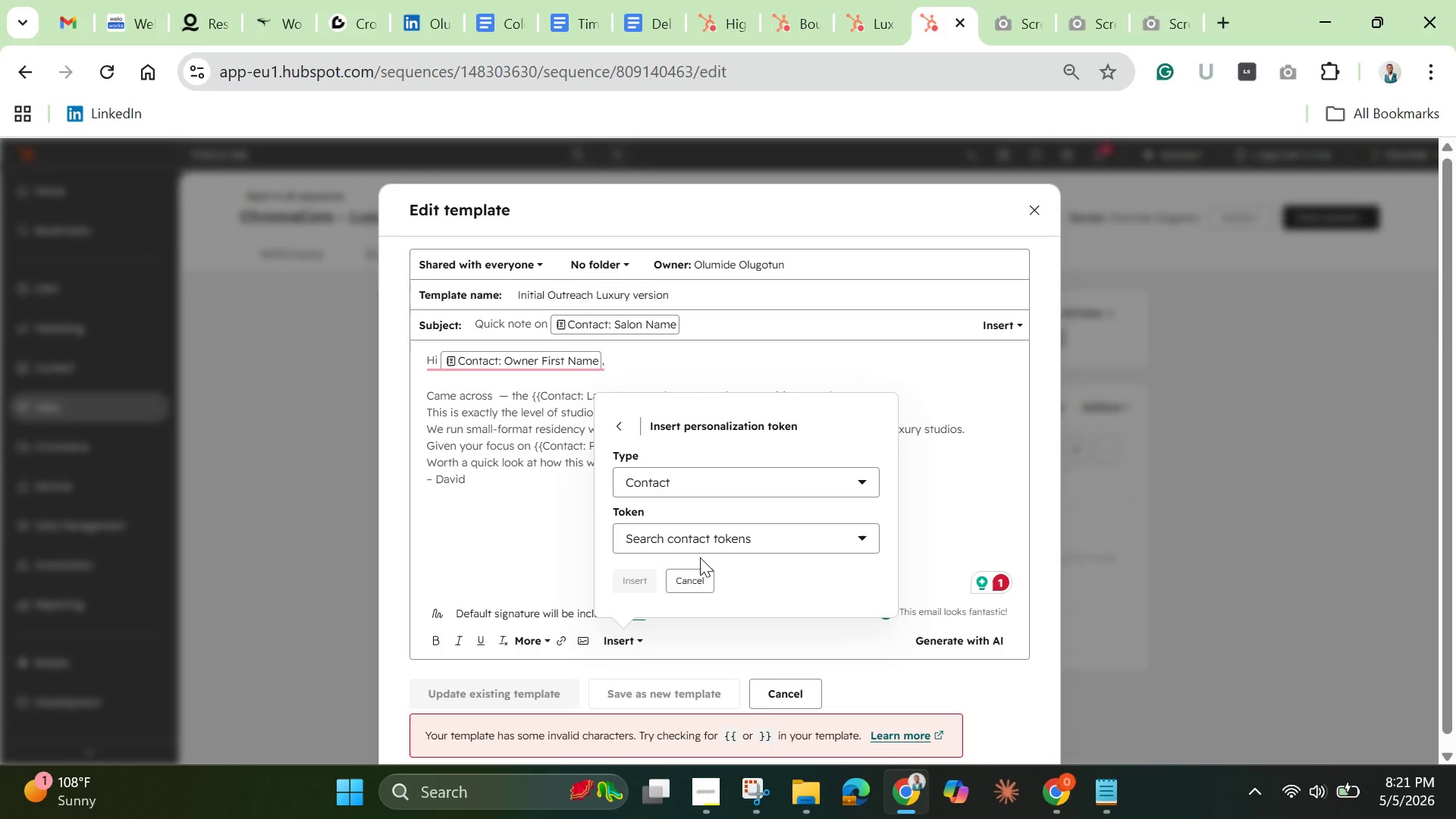 
left_click([701, 552])
 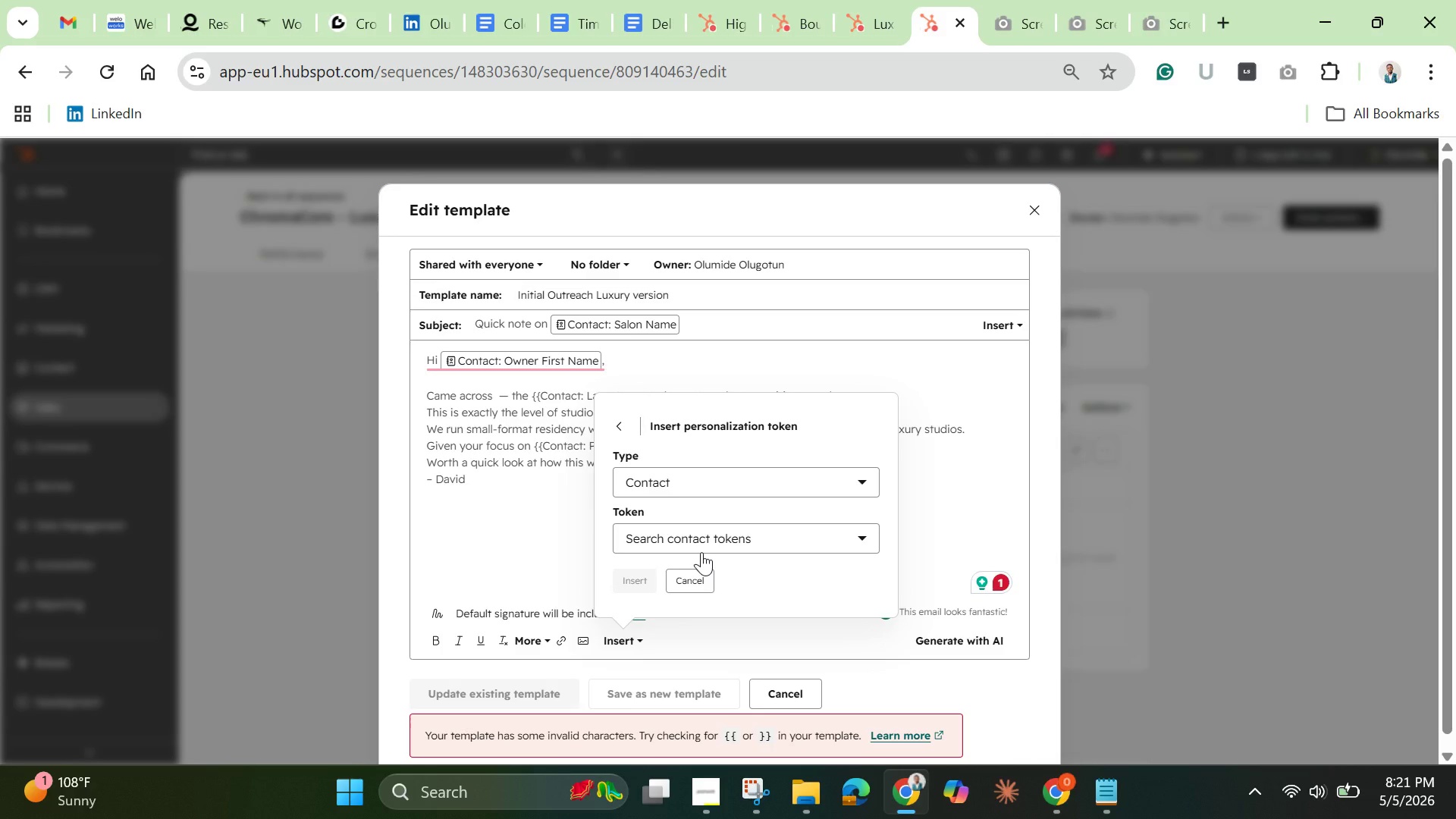 
type(sa)
 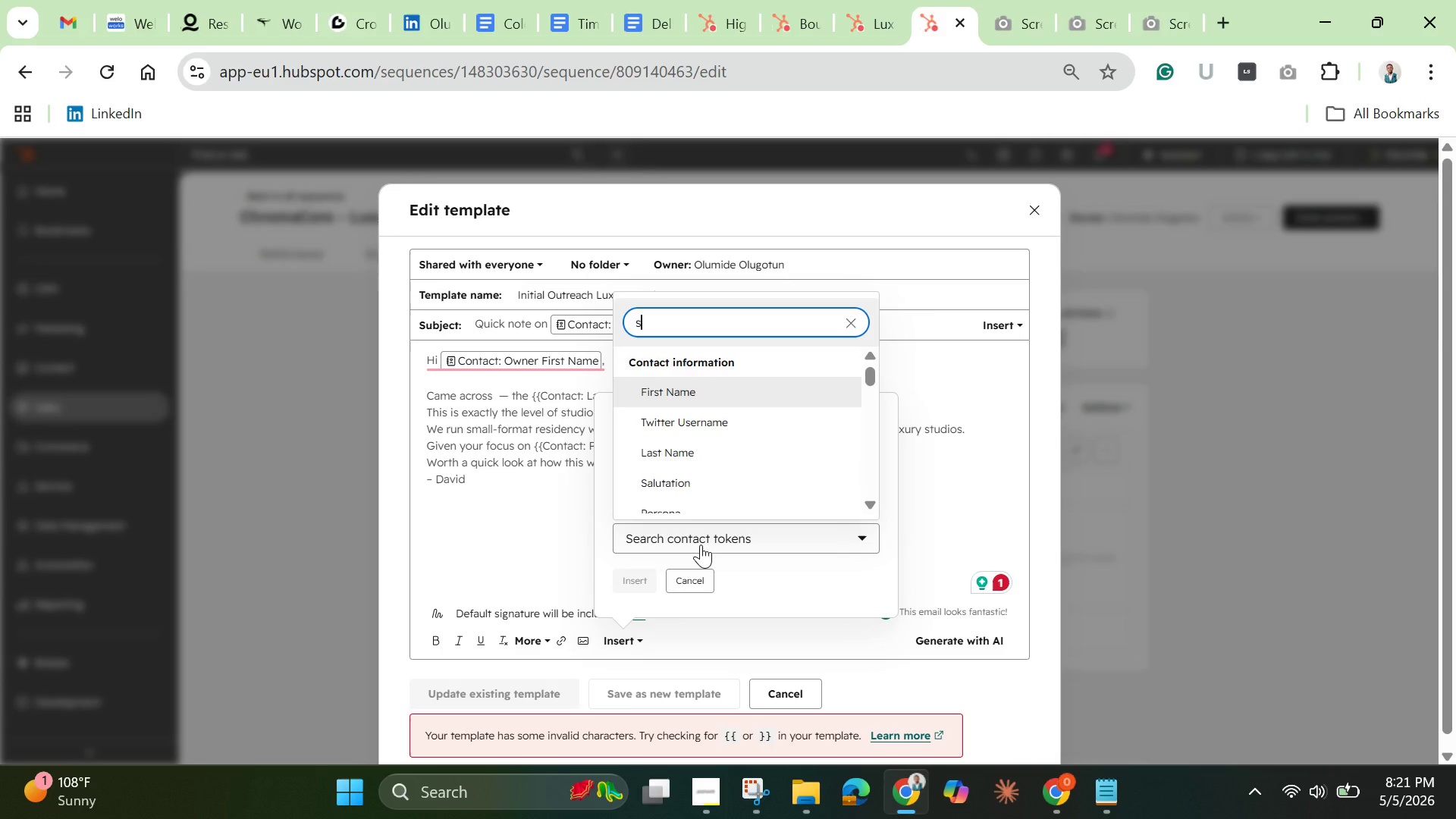 
type(lo)
 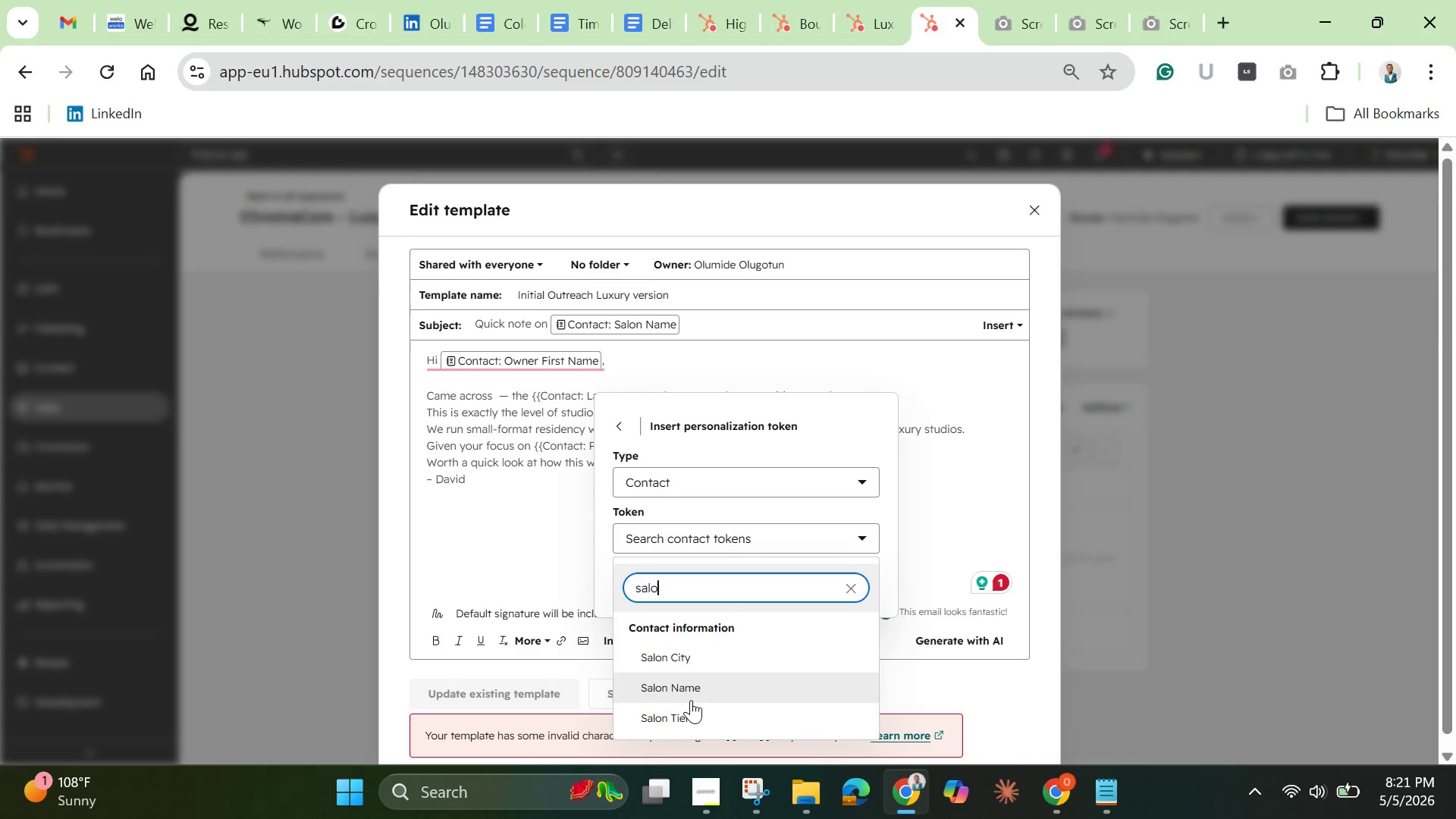 
left_click([698, 687])
 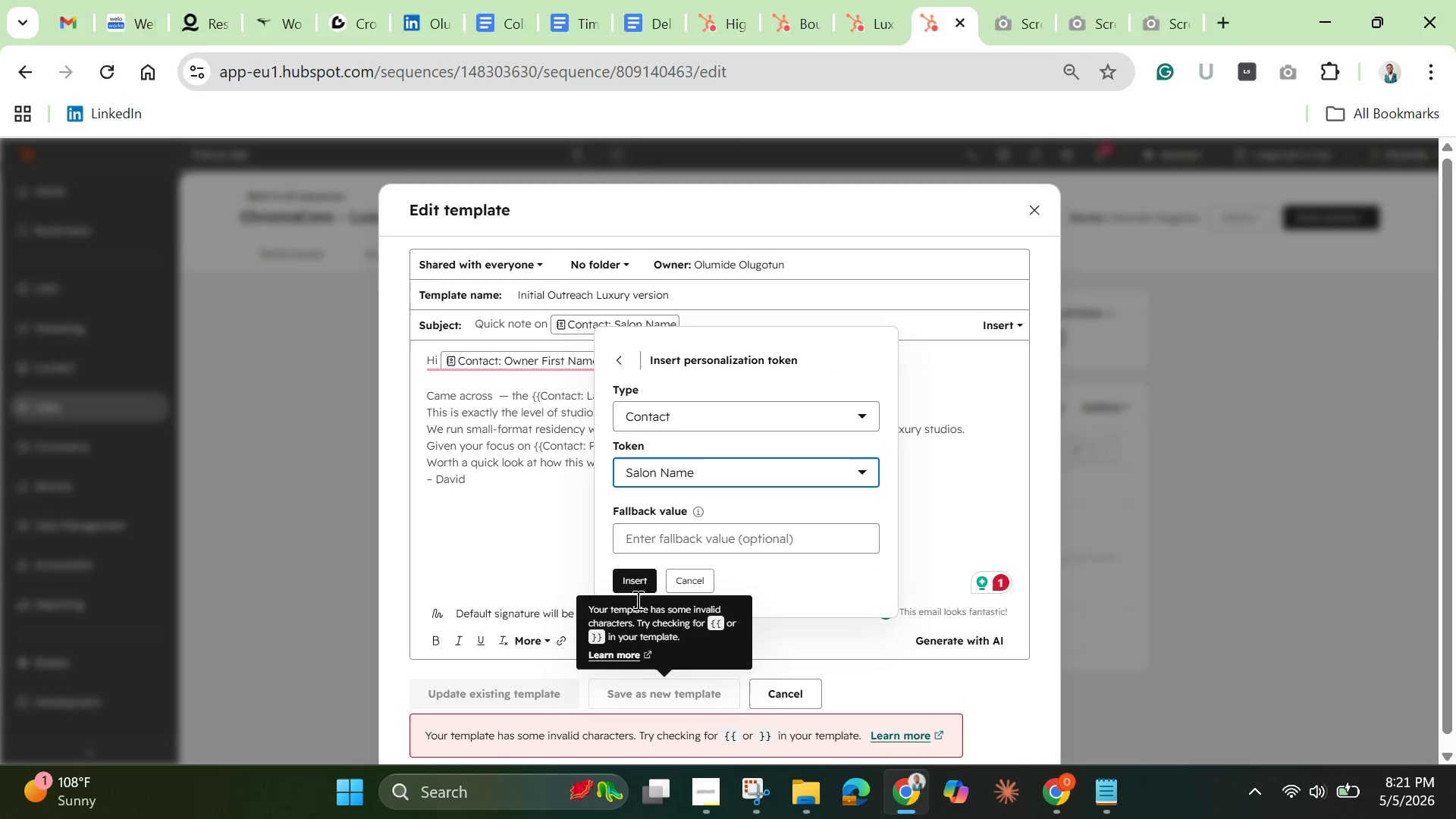 
left_click([641, 582])
 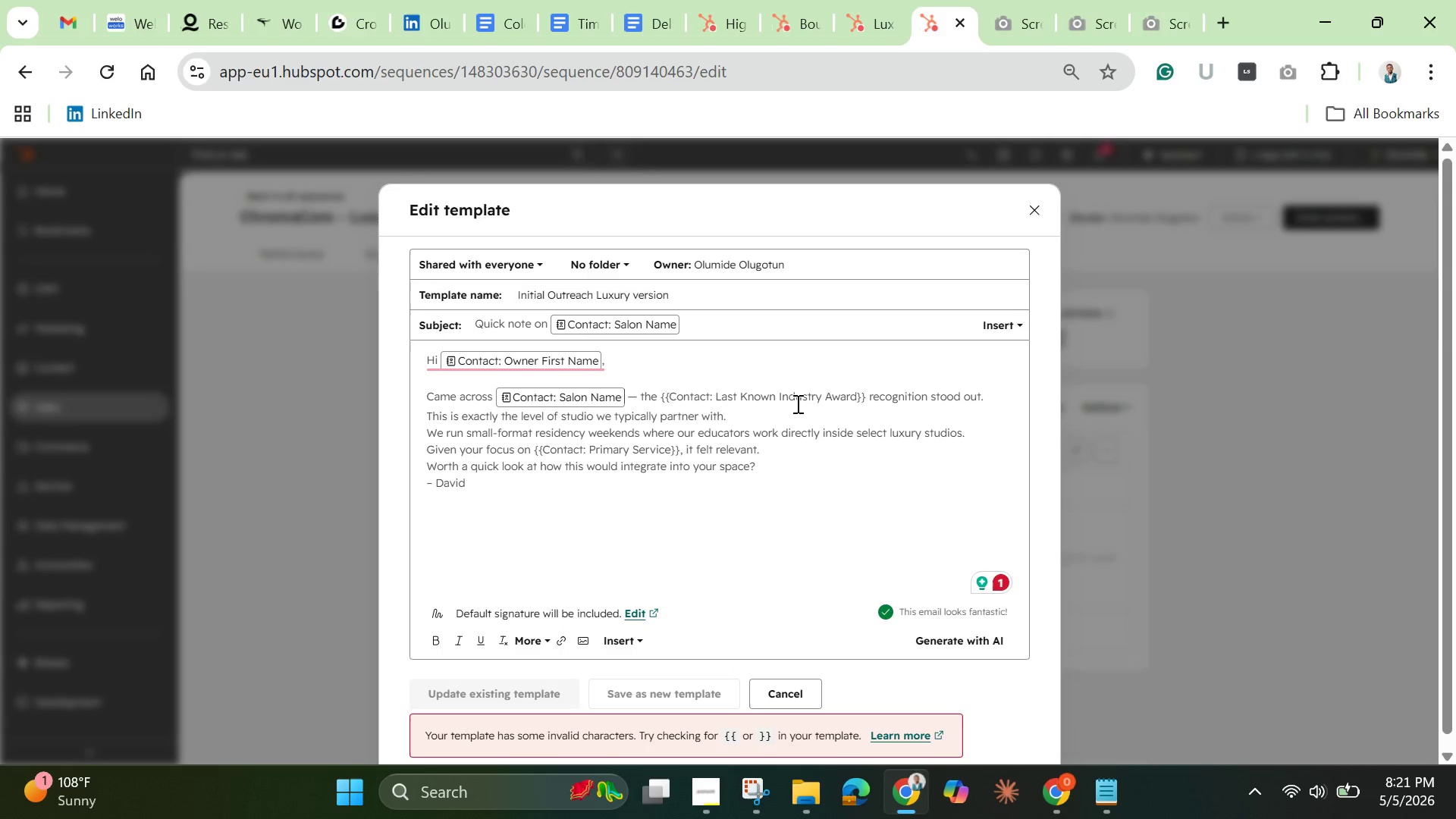 
left_click([862, 403])
 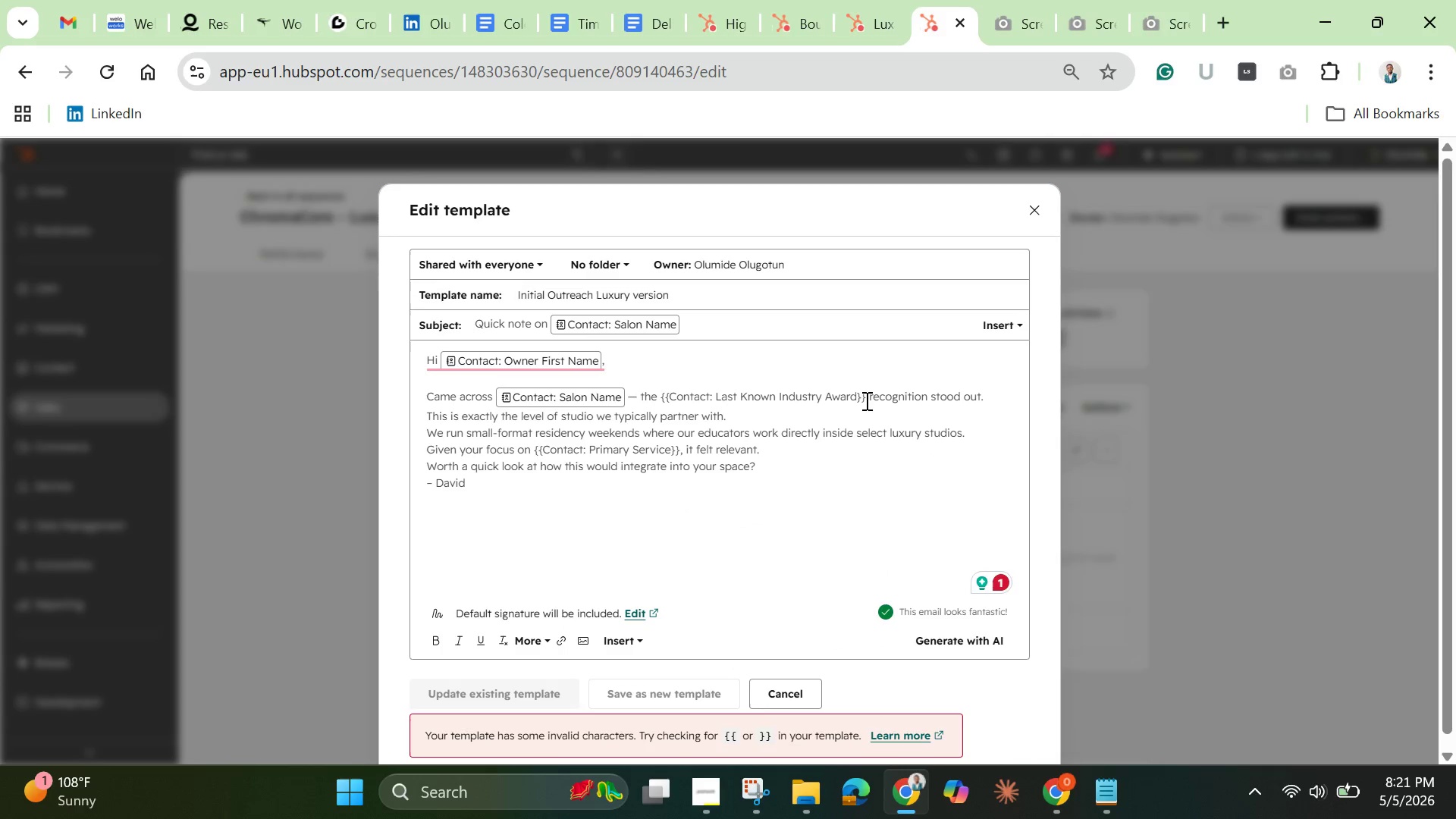 
left_click_drag(start_coordinate=[865, 400], to_coordinate=[663, 393])
 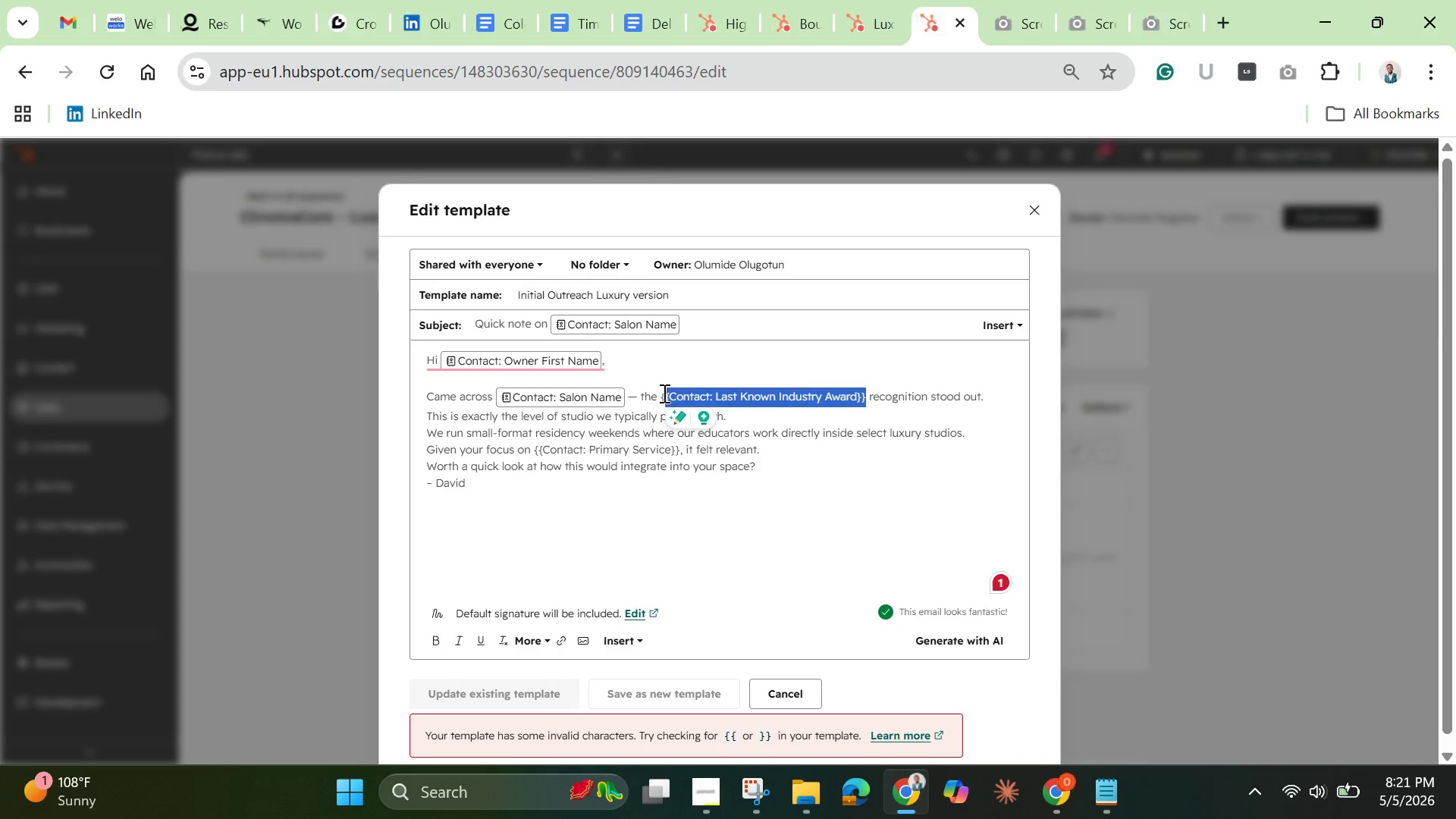 
key(Backspace)
 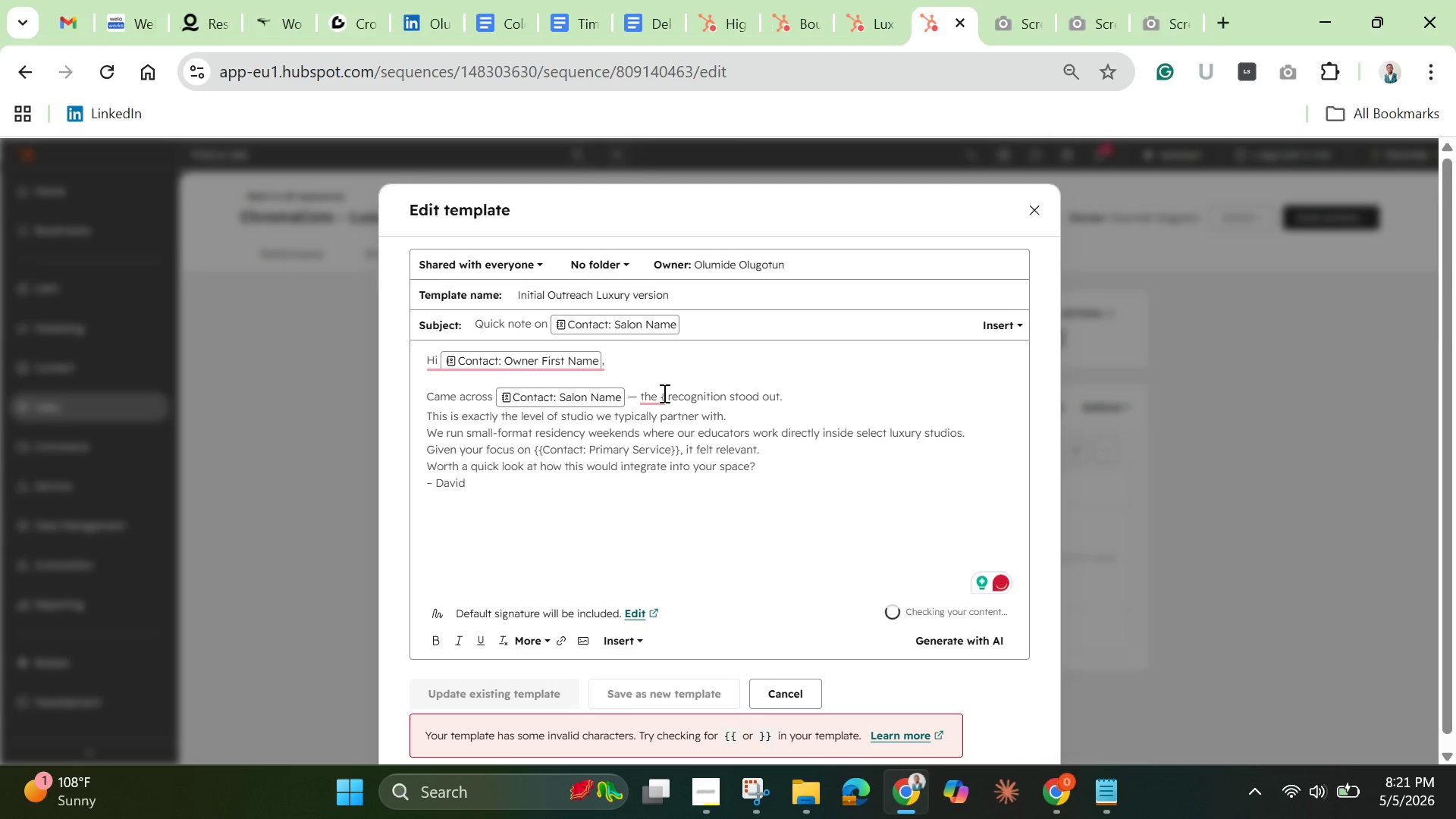 
key(ArrowRight)
 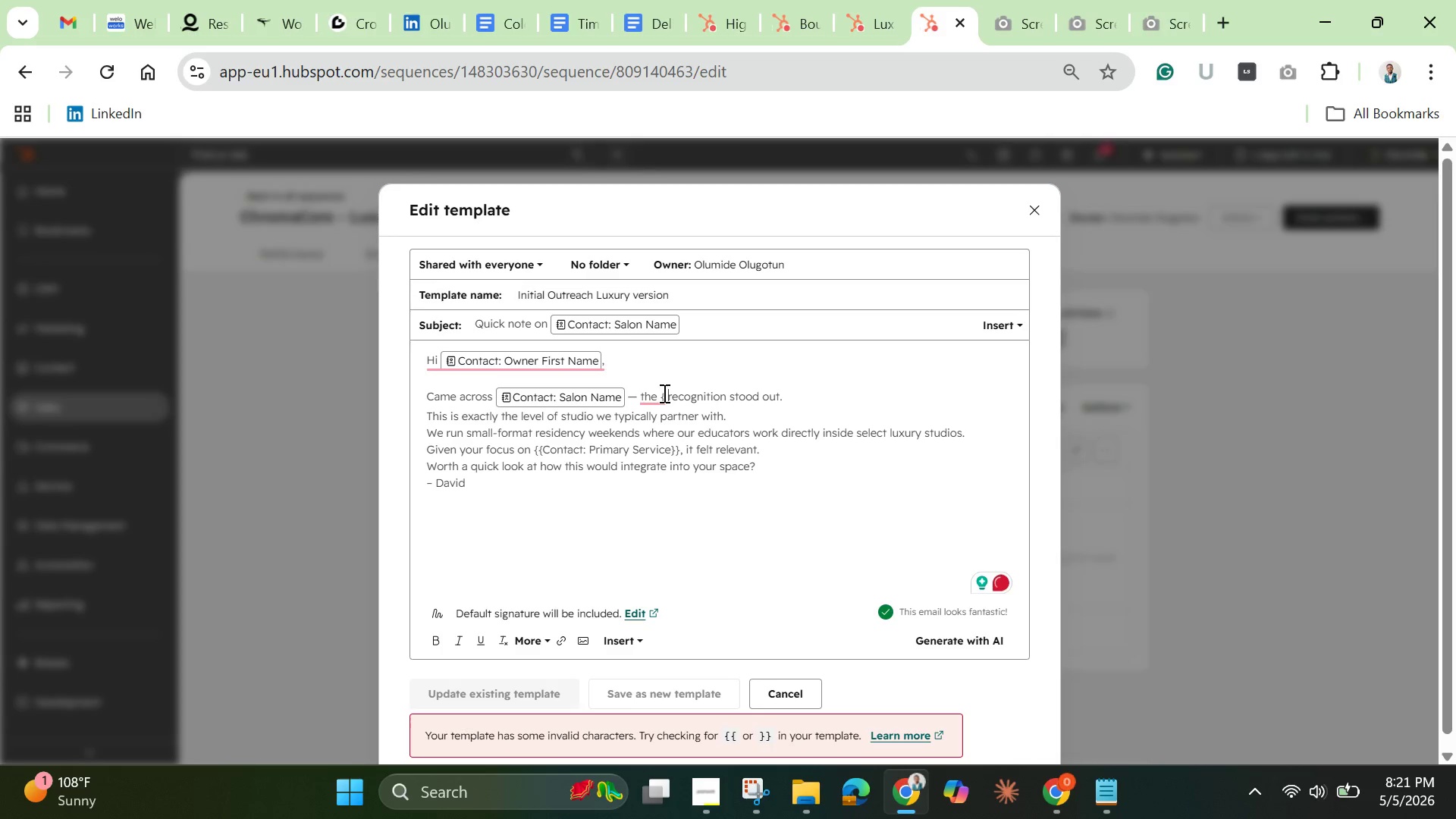 
key(Backspace)
 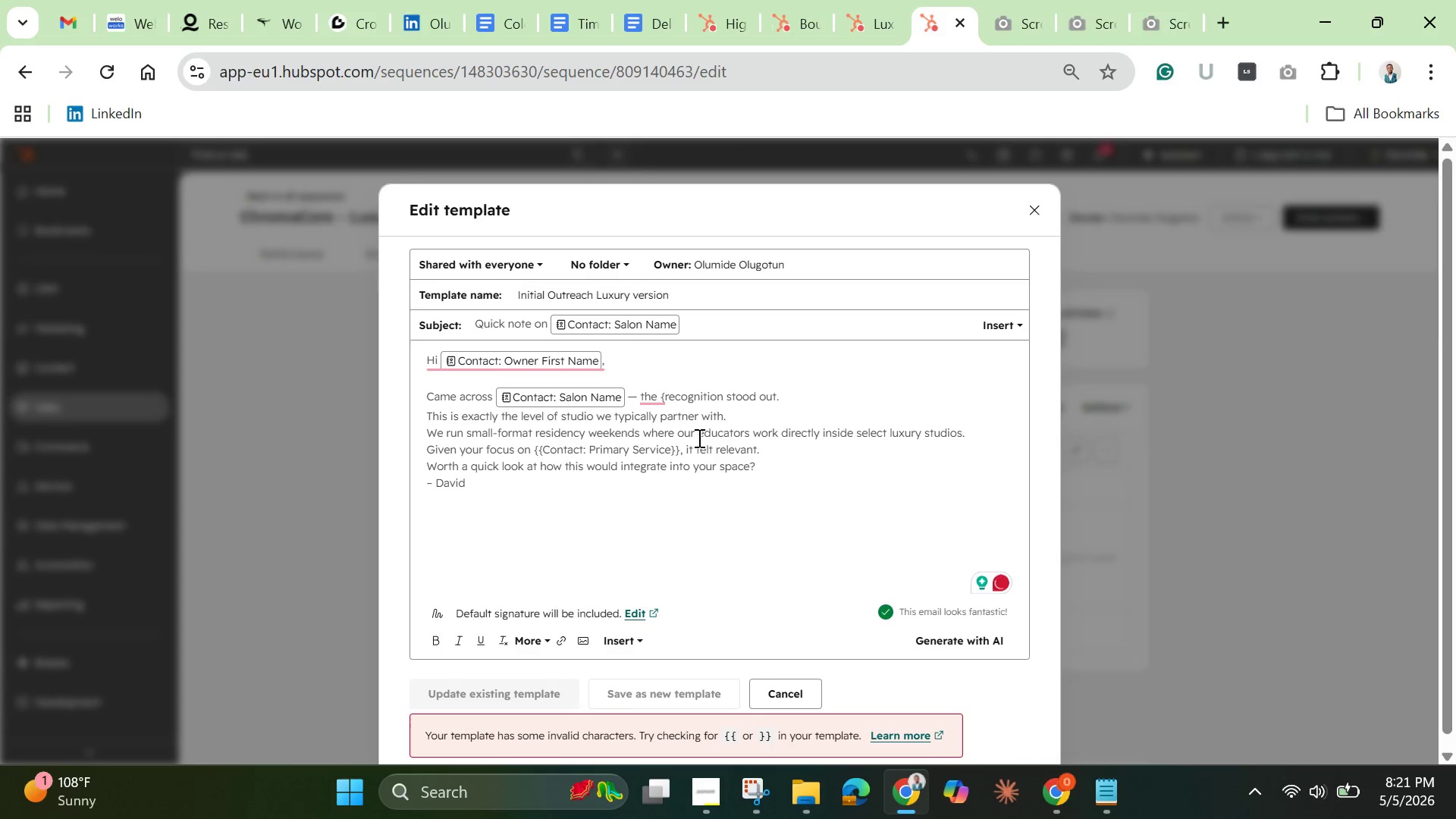 
key(Backspace)
 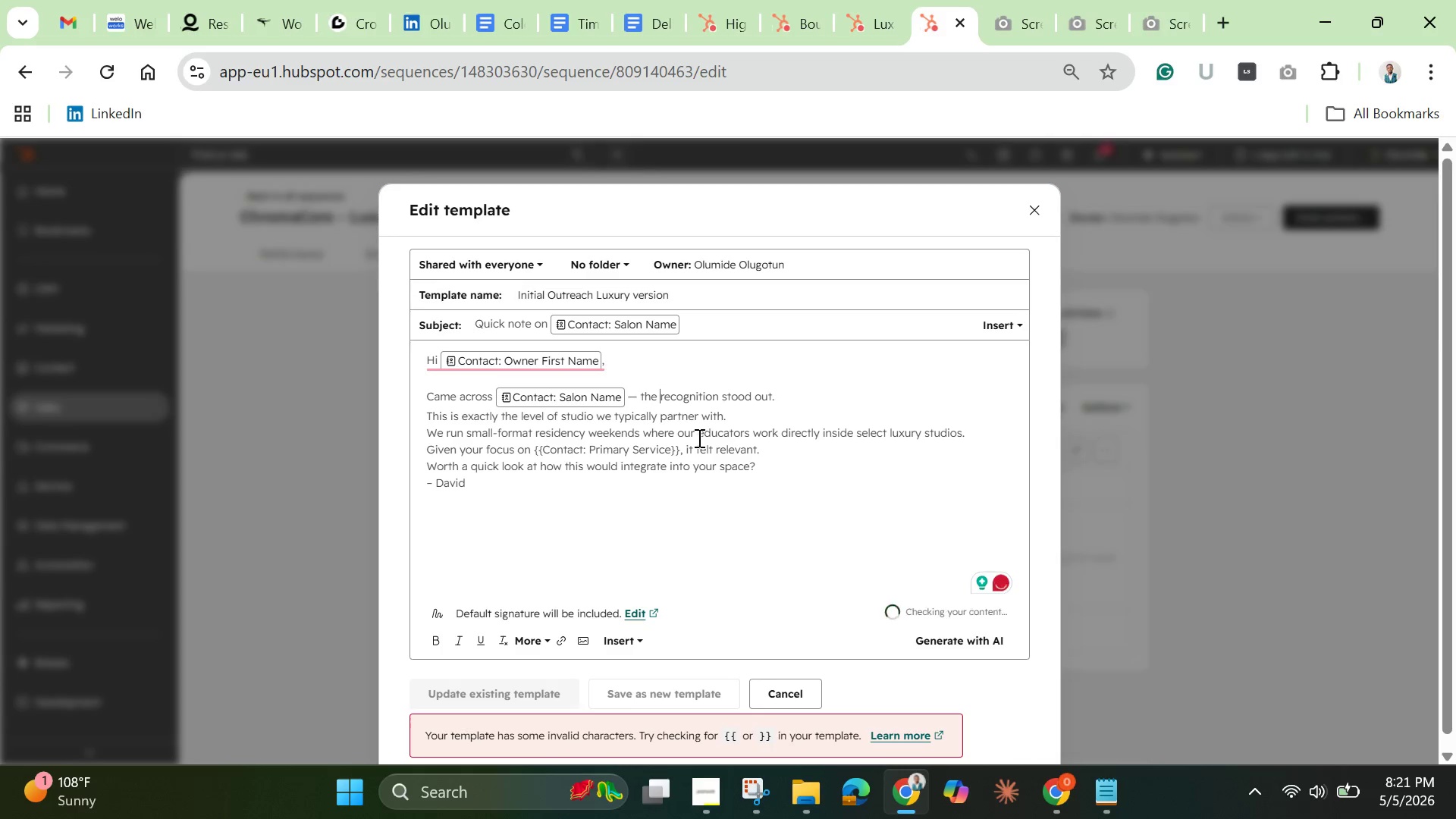 
key(Backspace)
 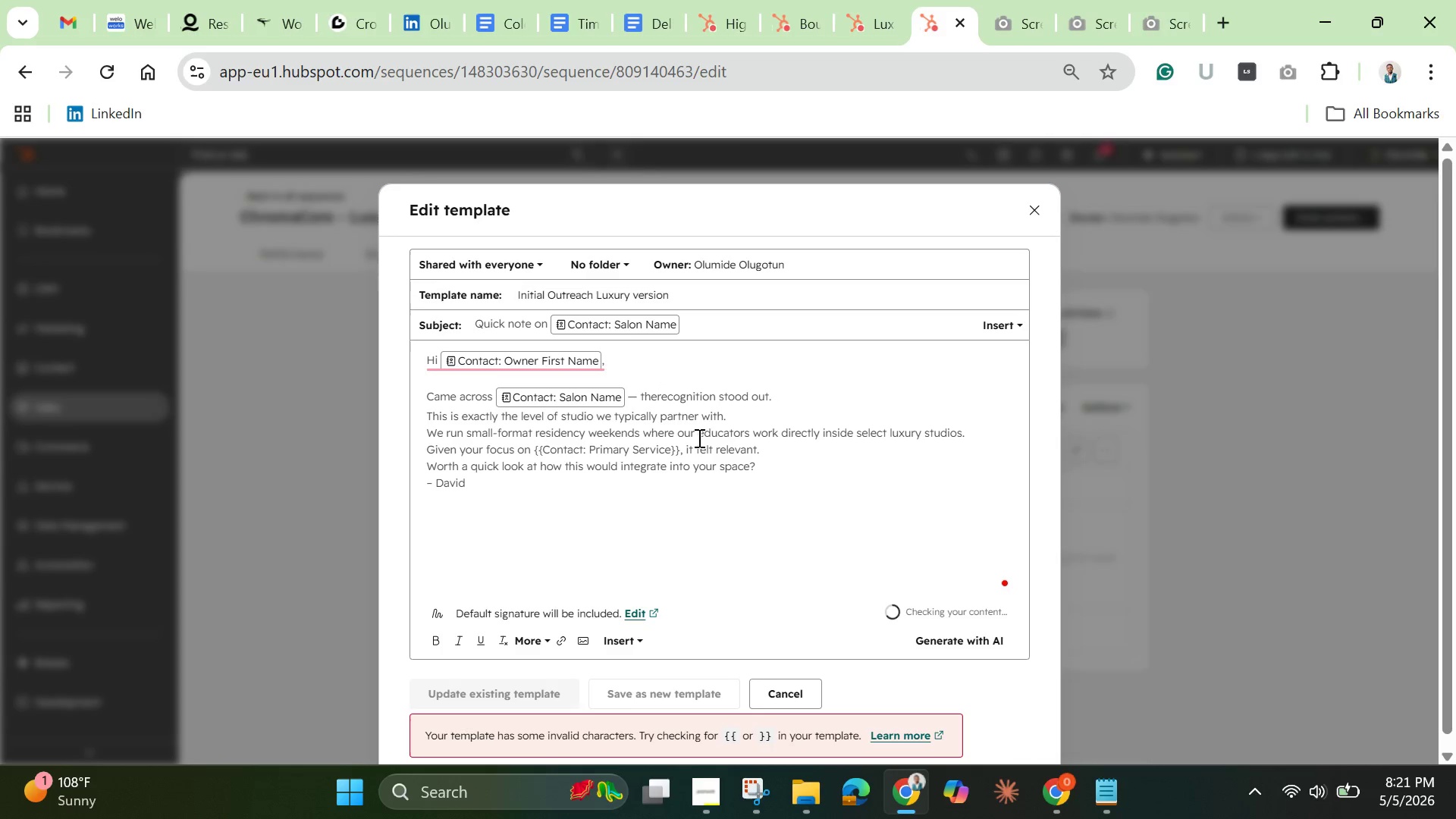 
key(Space)
 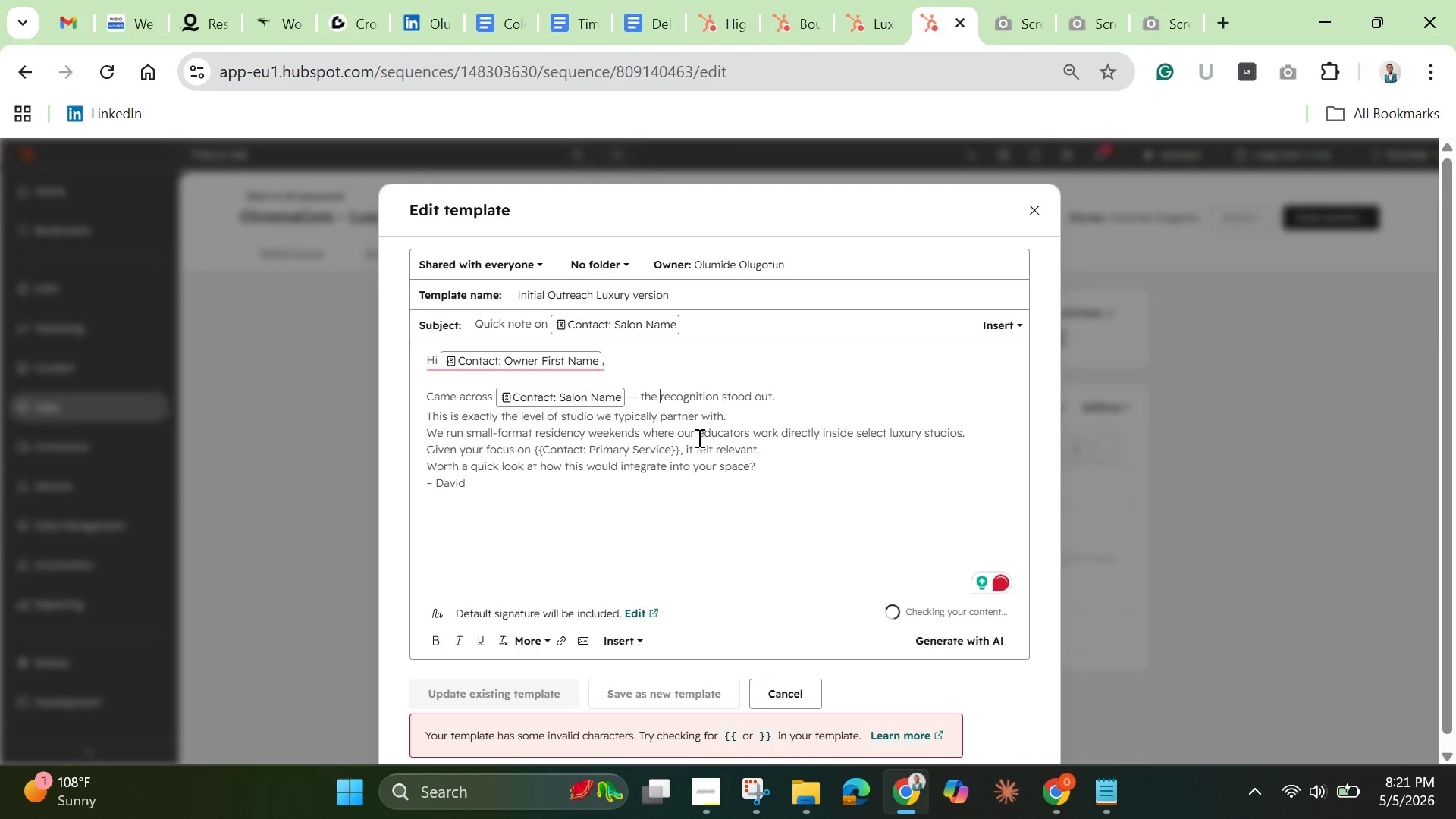 
key(Space)
 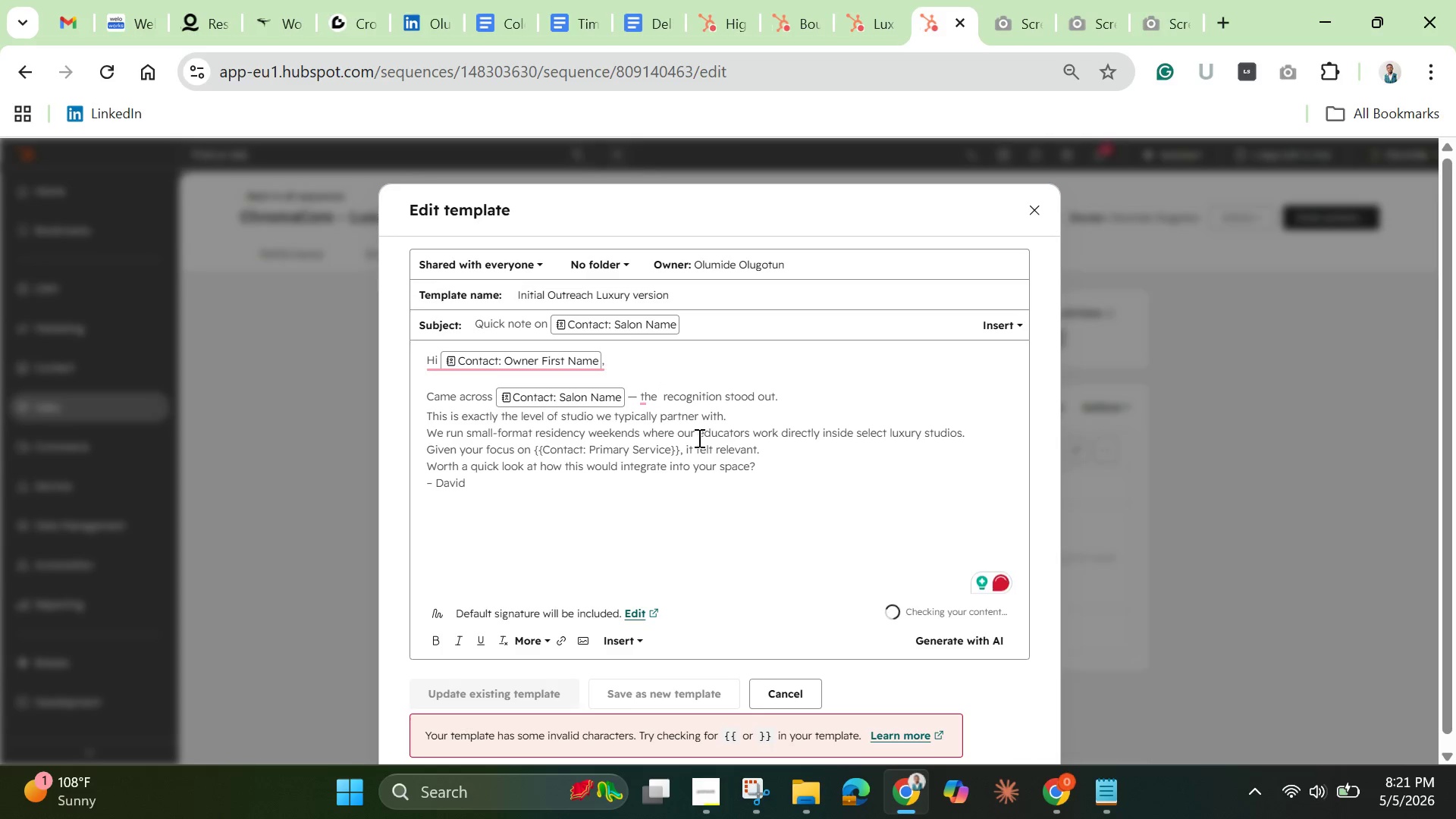 
key(ArrowLeft)
 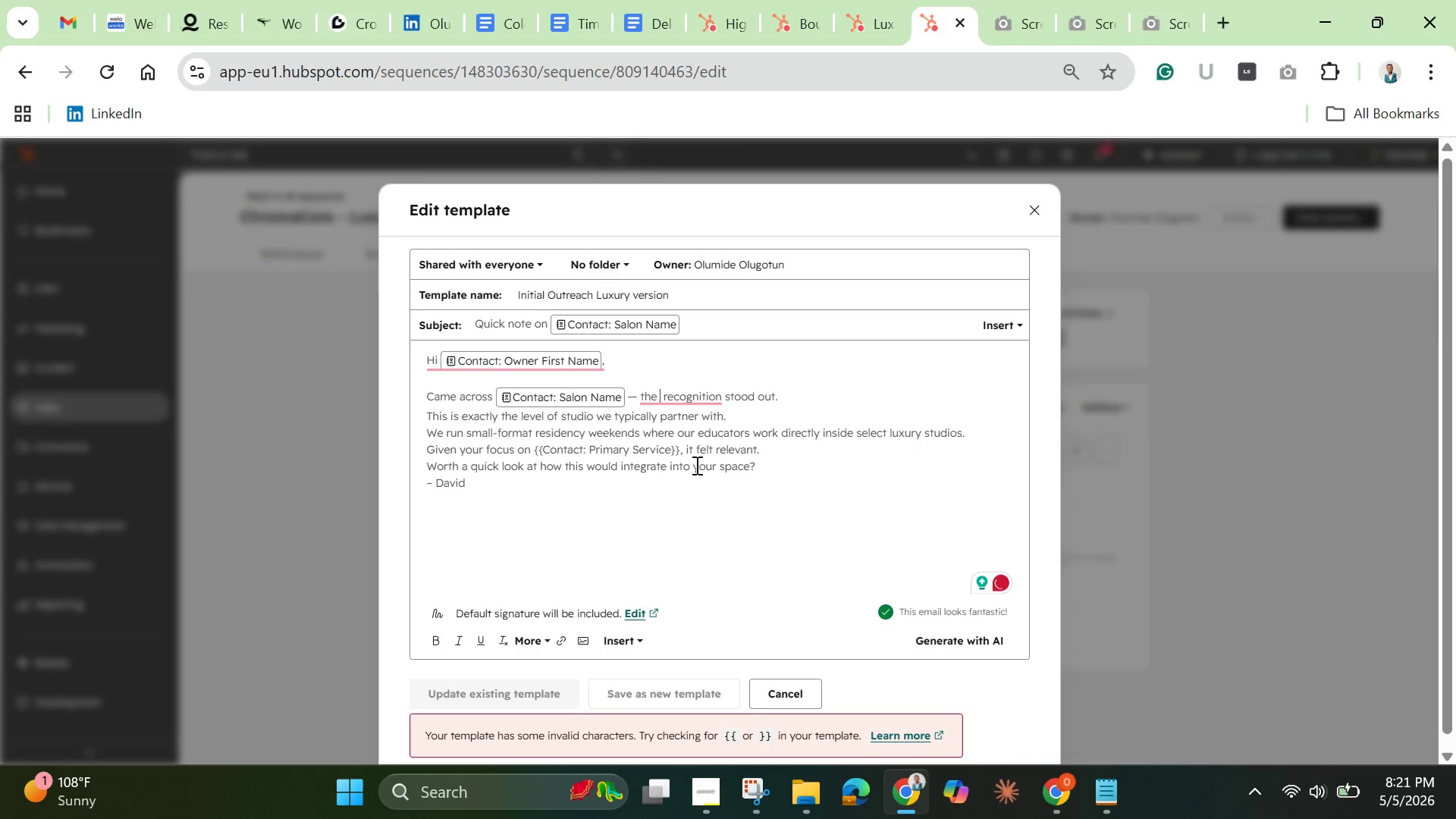 
left_click([625, 642])
 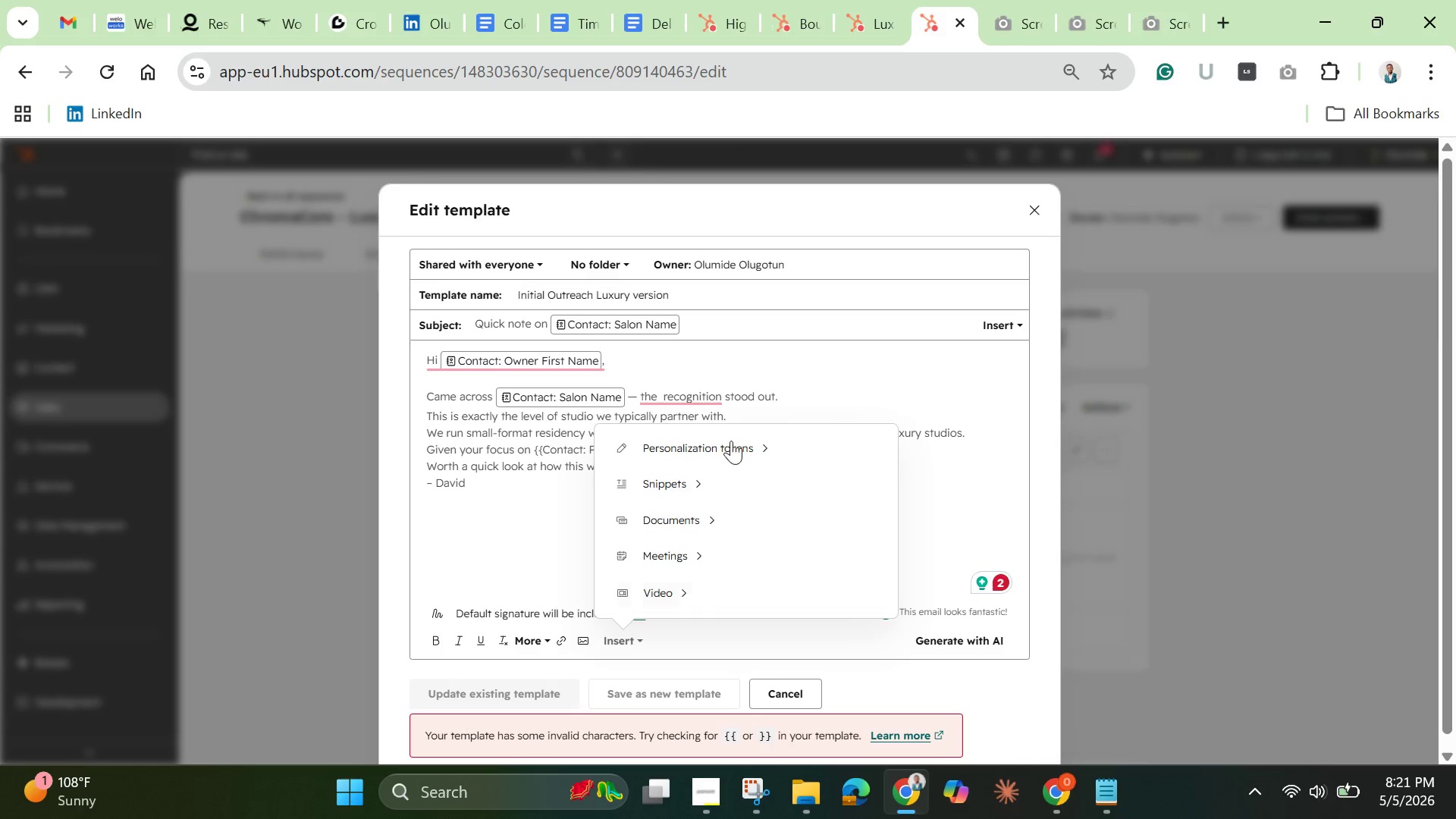 
left_click([731, 439])
 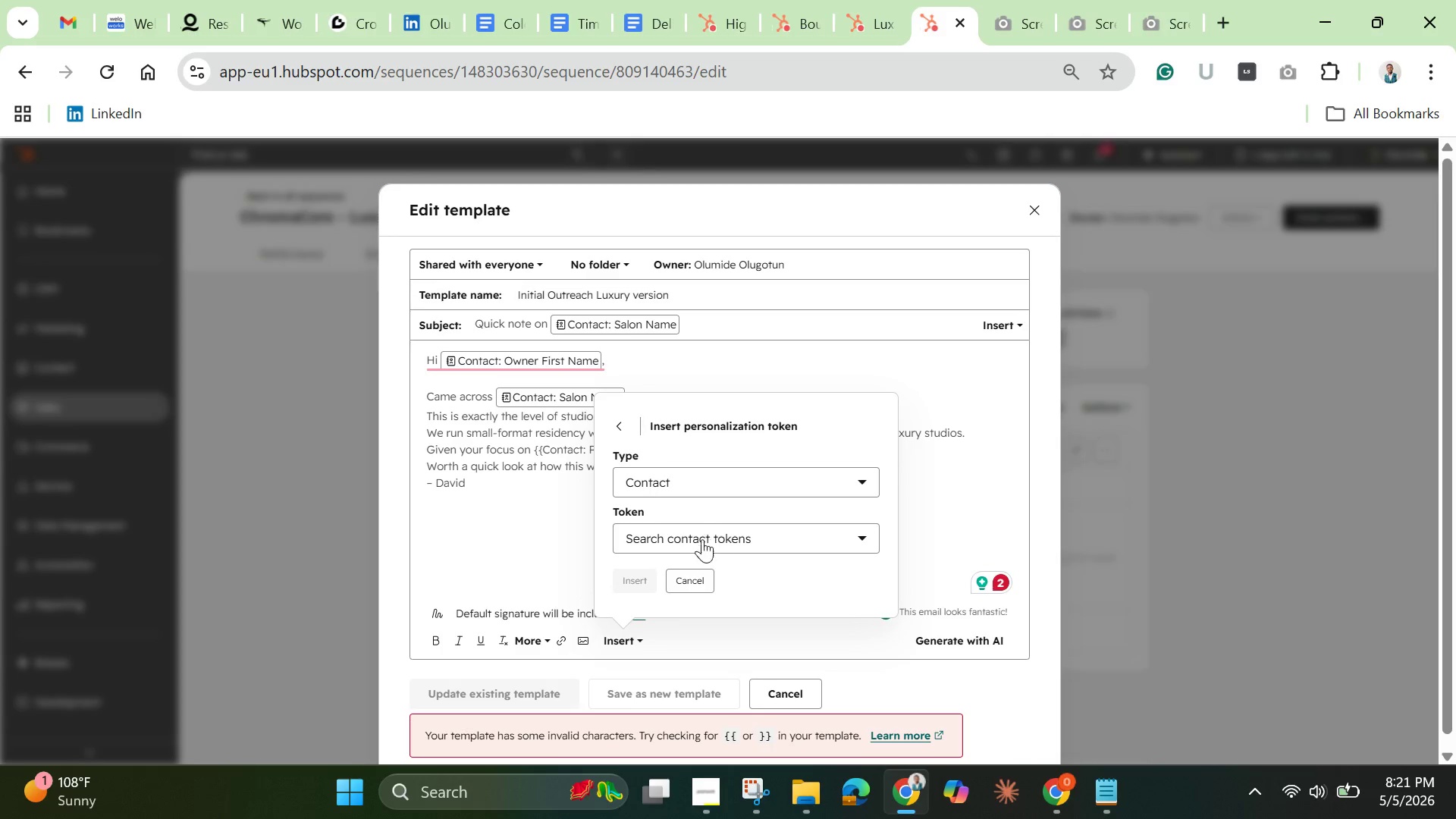 
left_click([702, 541])
 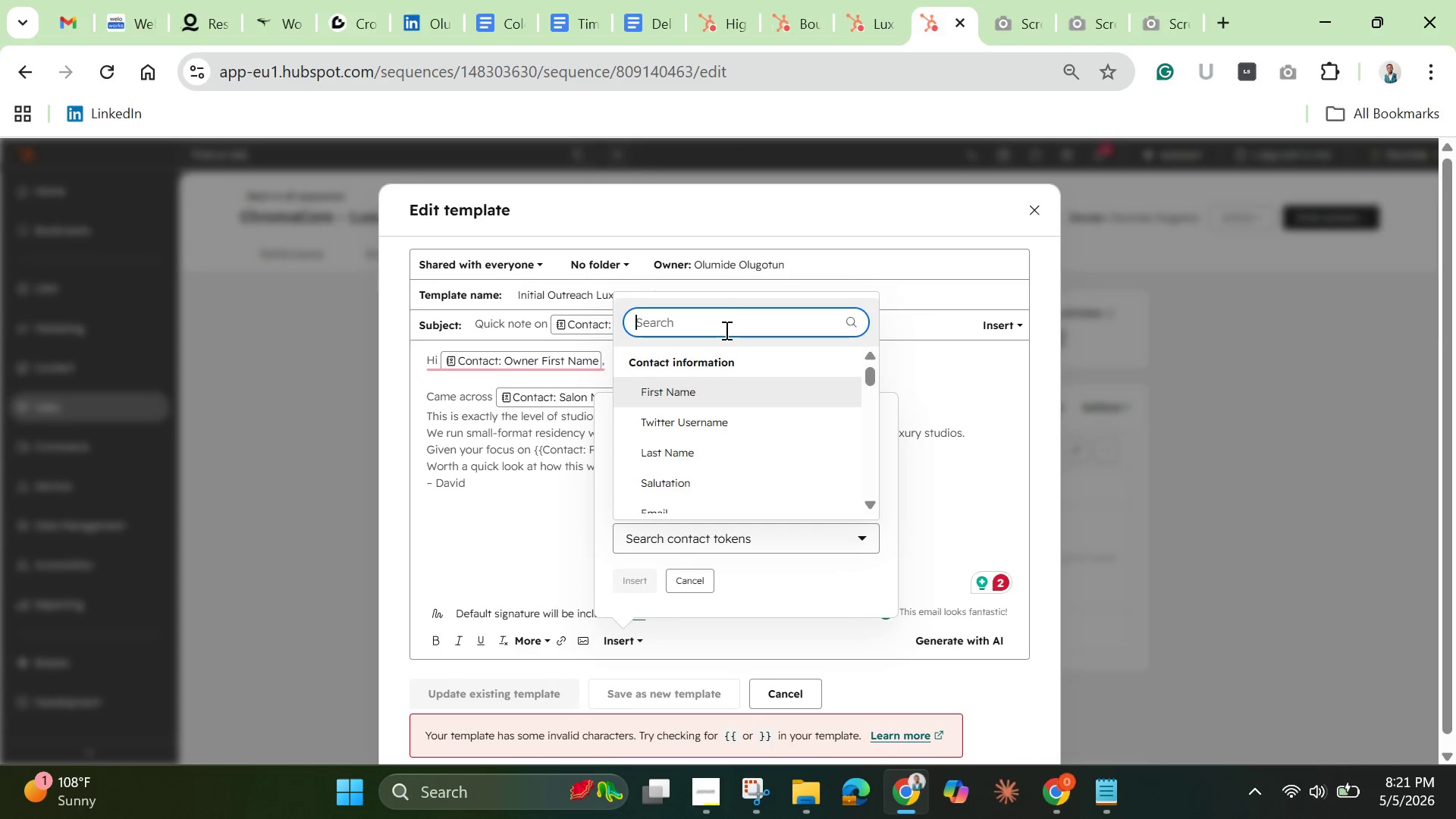 
type(last )
 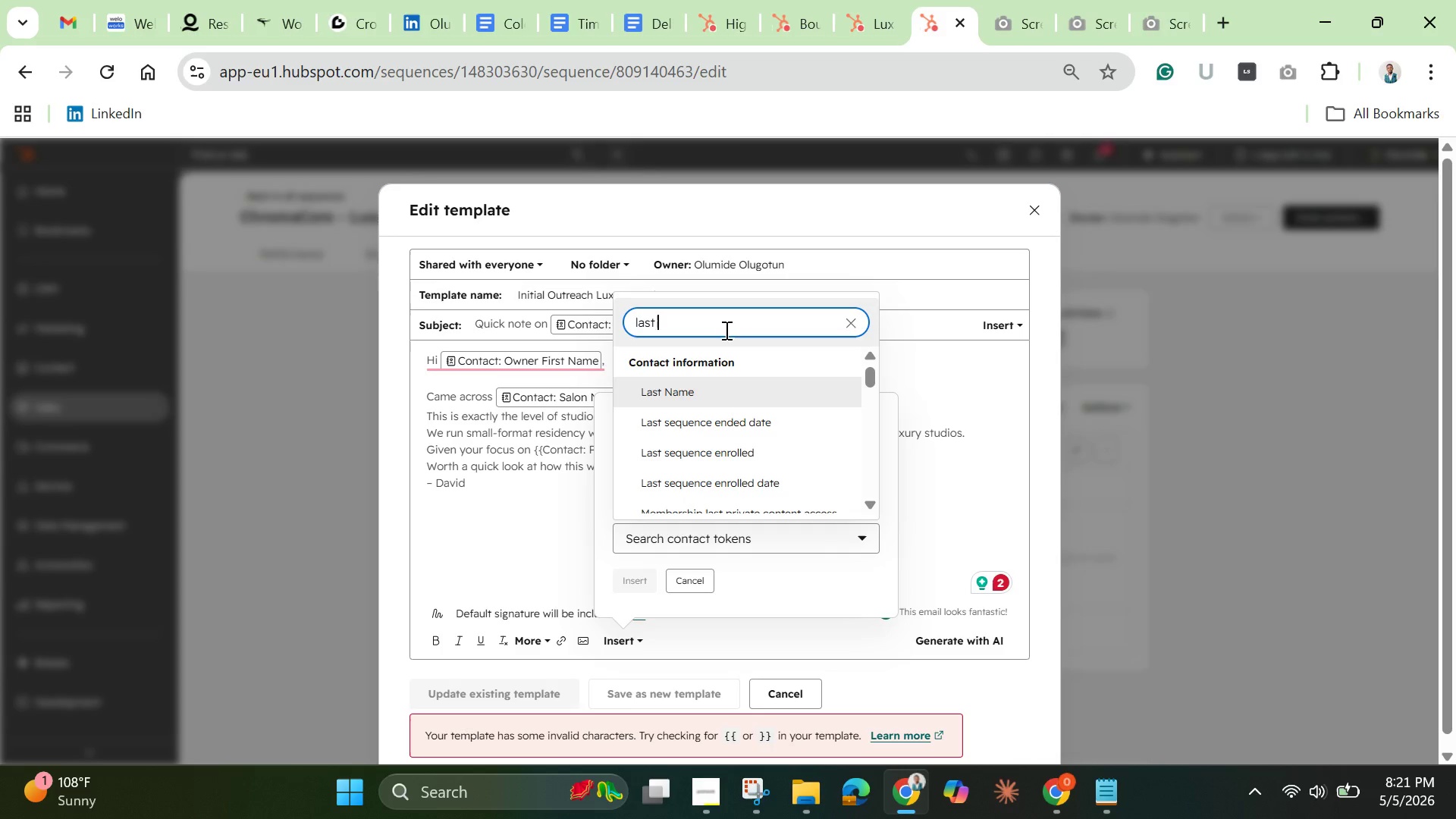 
type(know)
 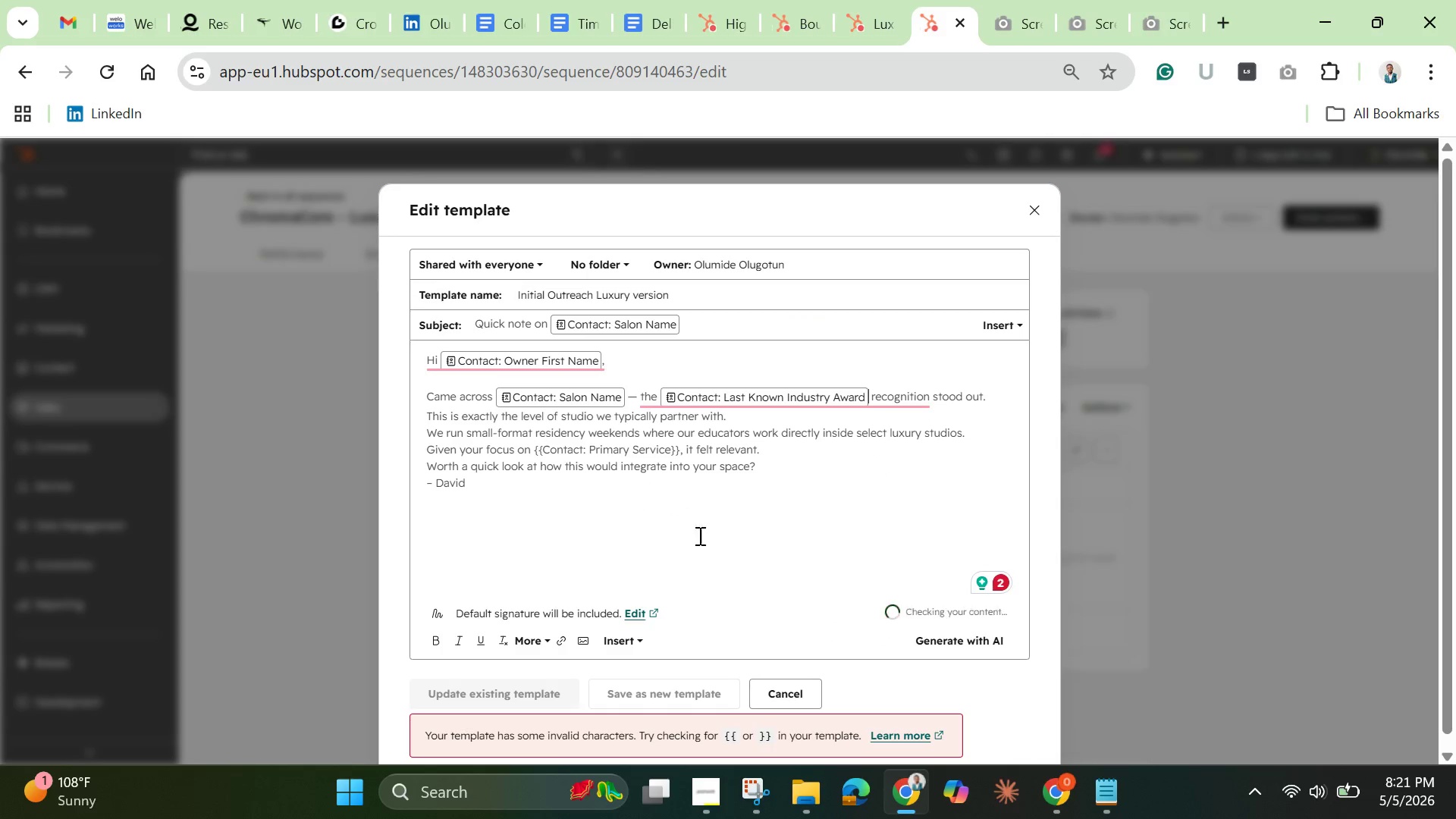 
wait(9.94)
 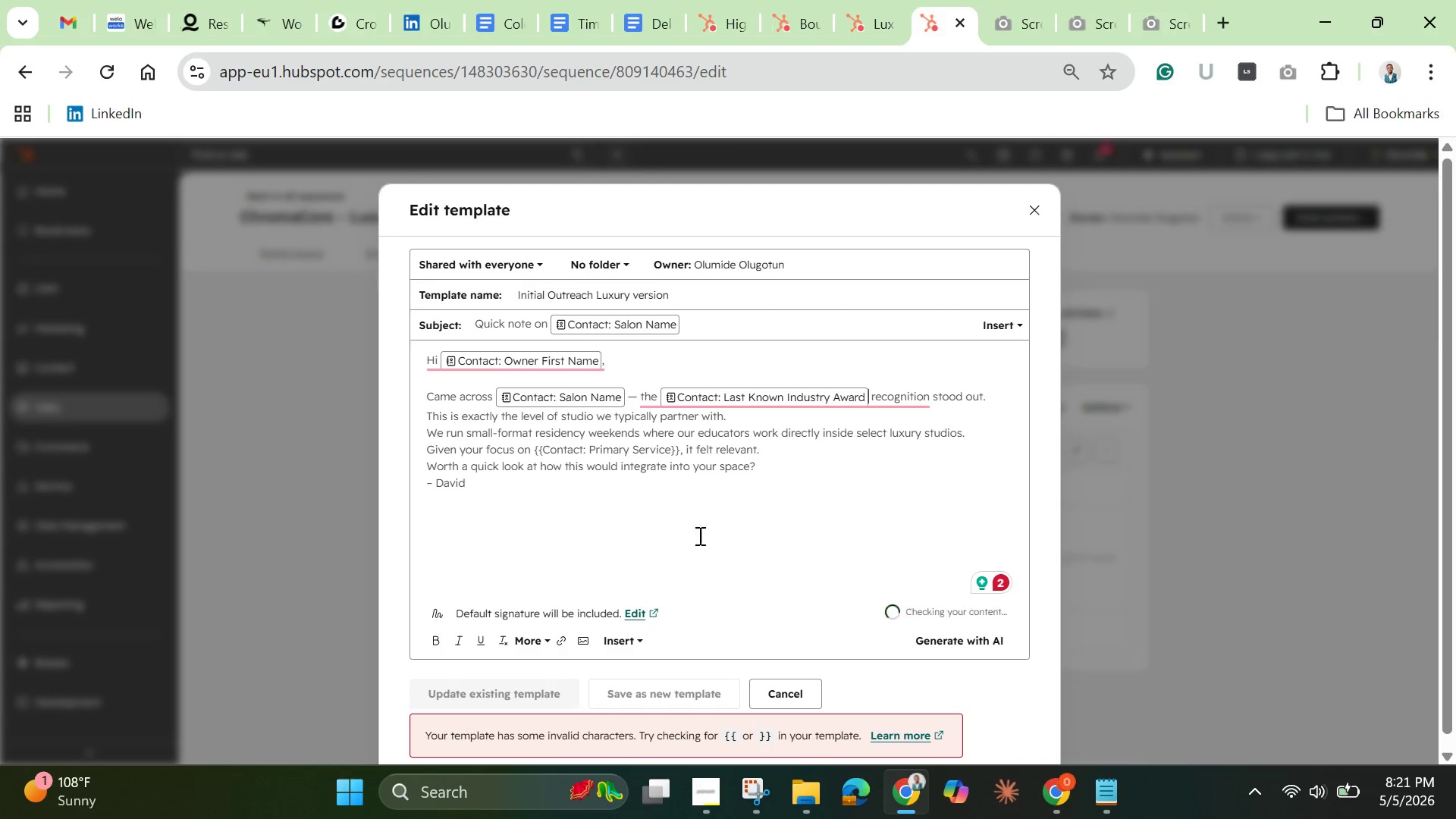 
left_click([423, 419])
 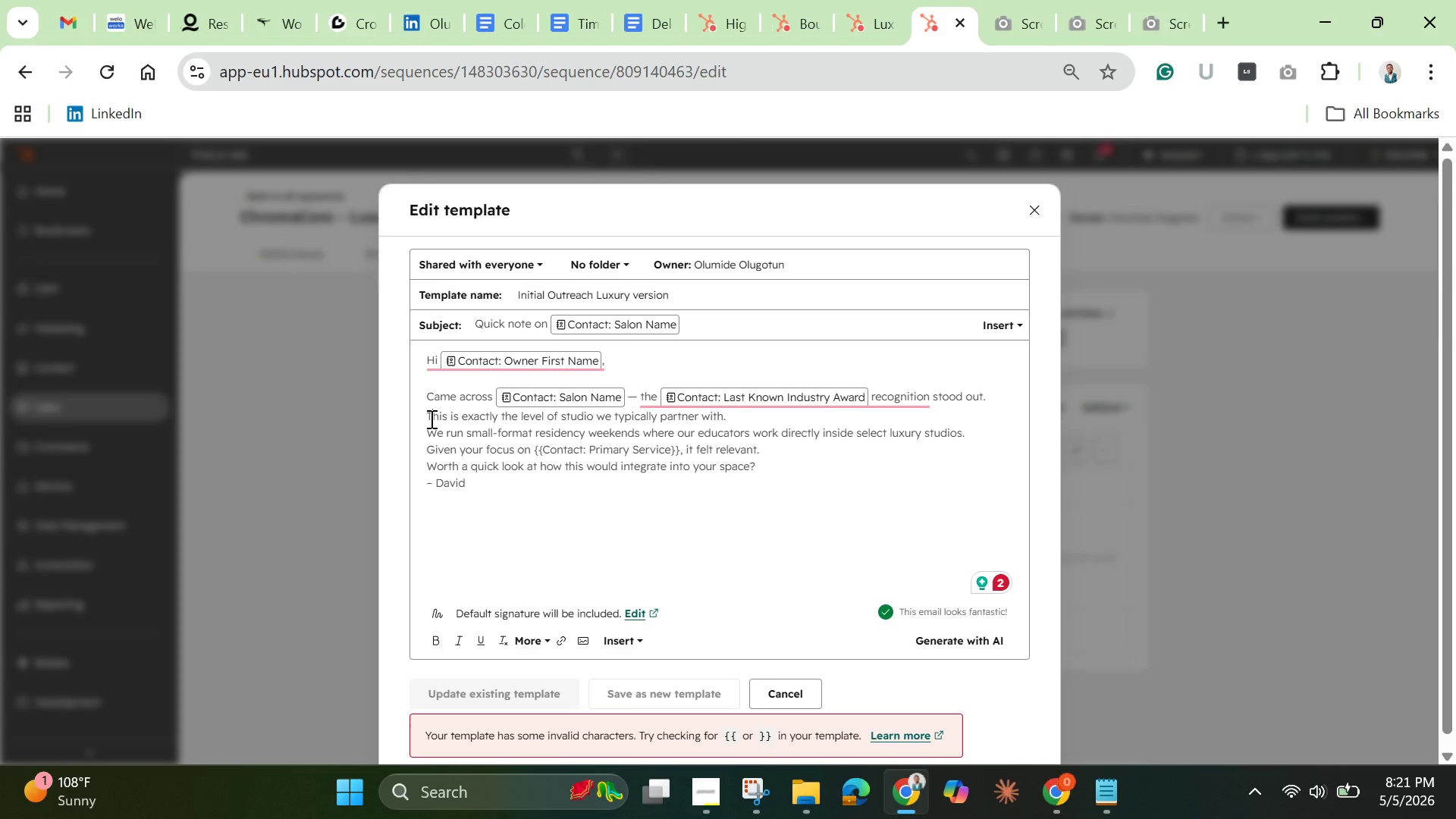 
left_click([430, 419])
 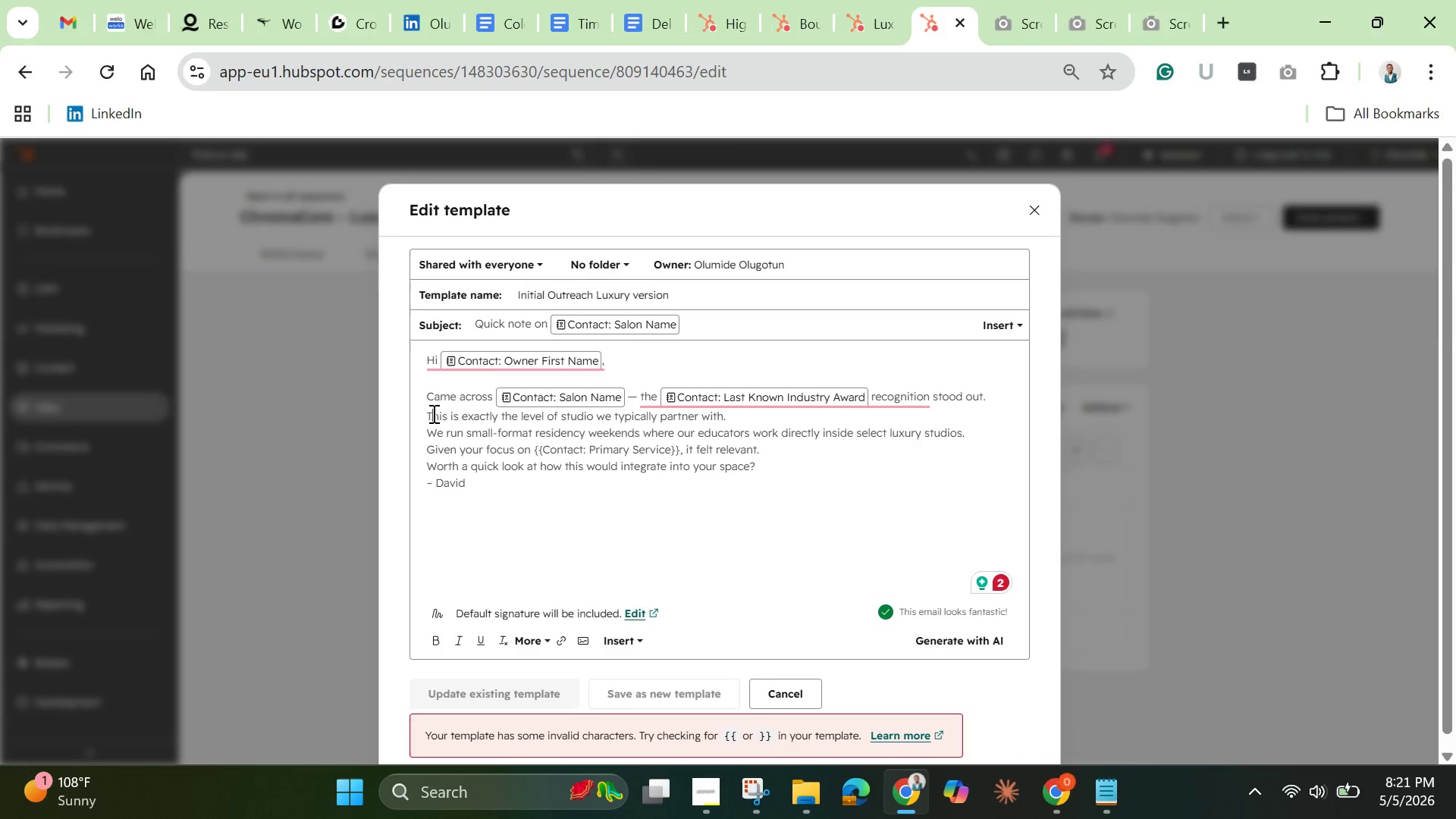 
key(ArrowLeft)
 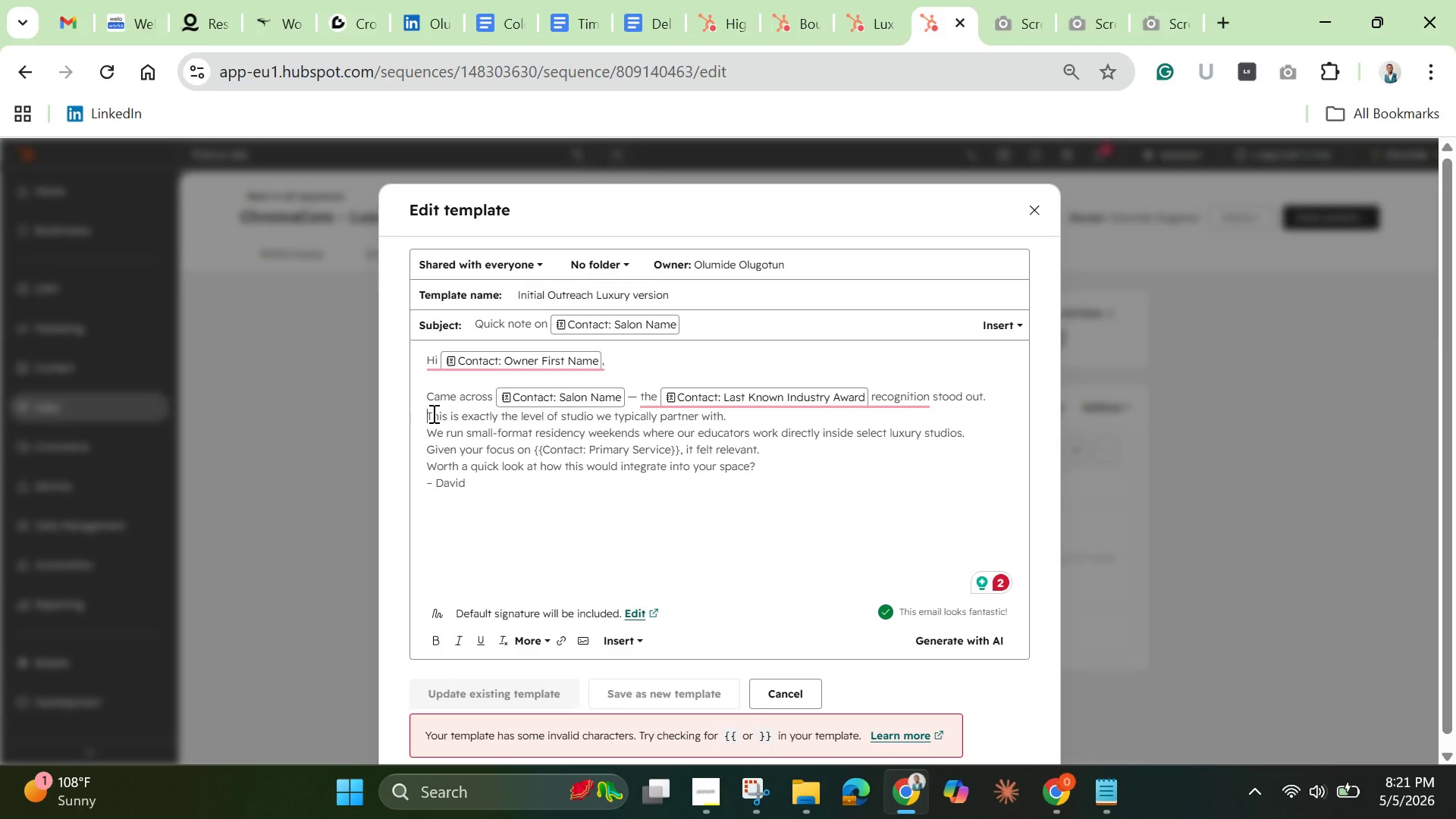 
key(Enter)
 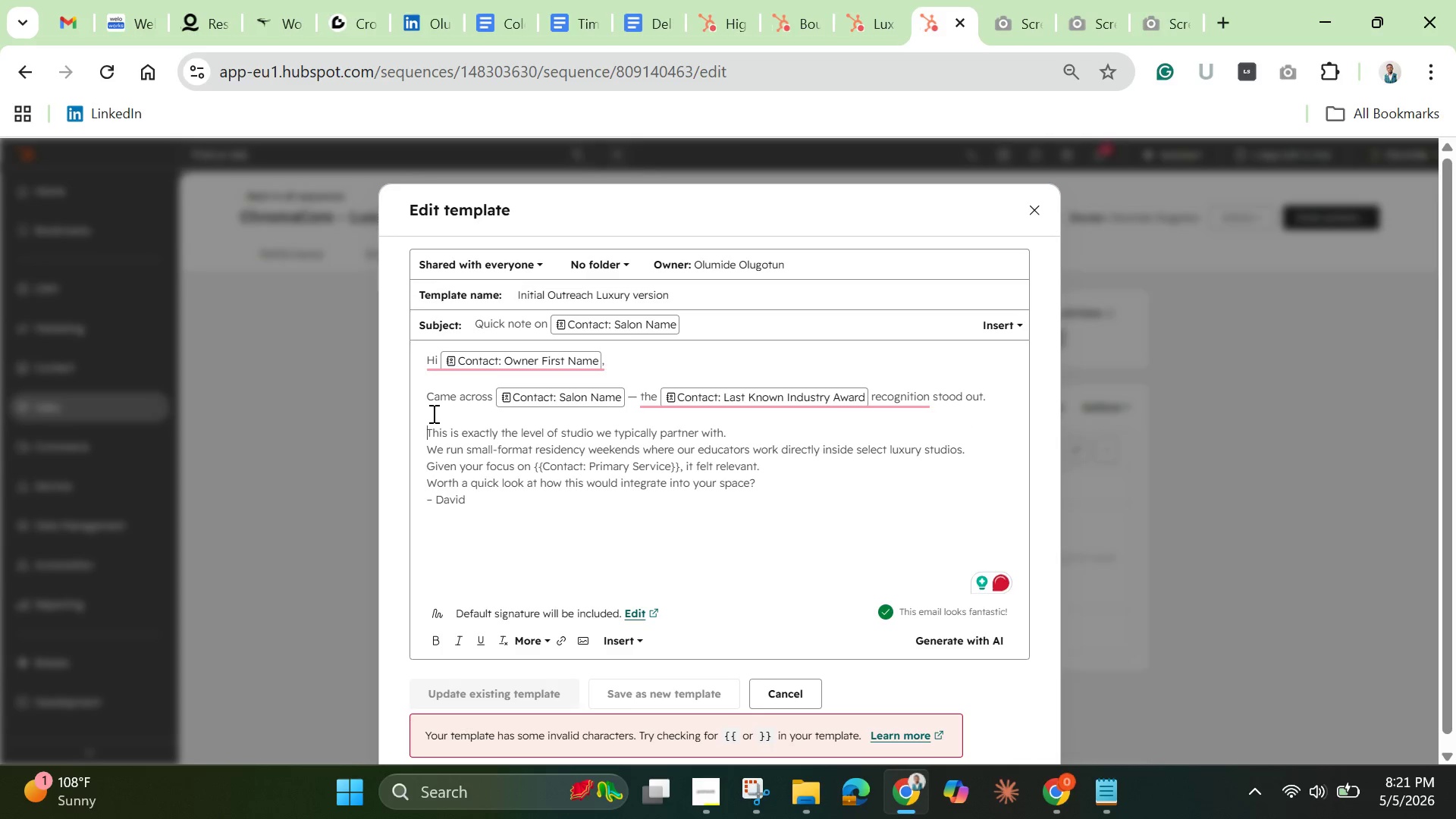 
wait(8.25)
 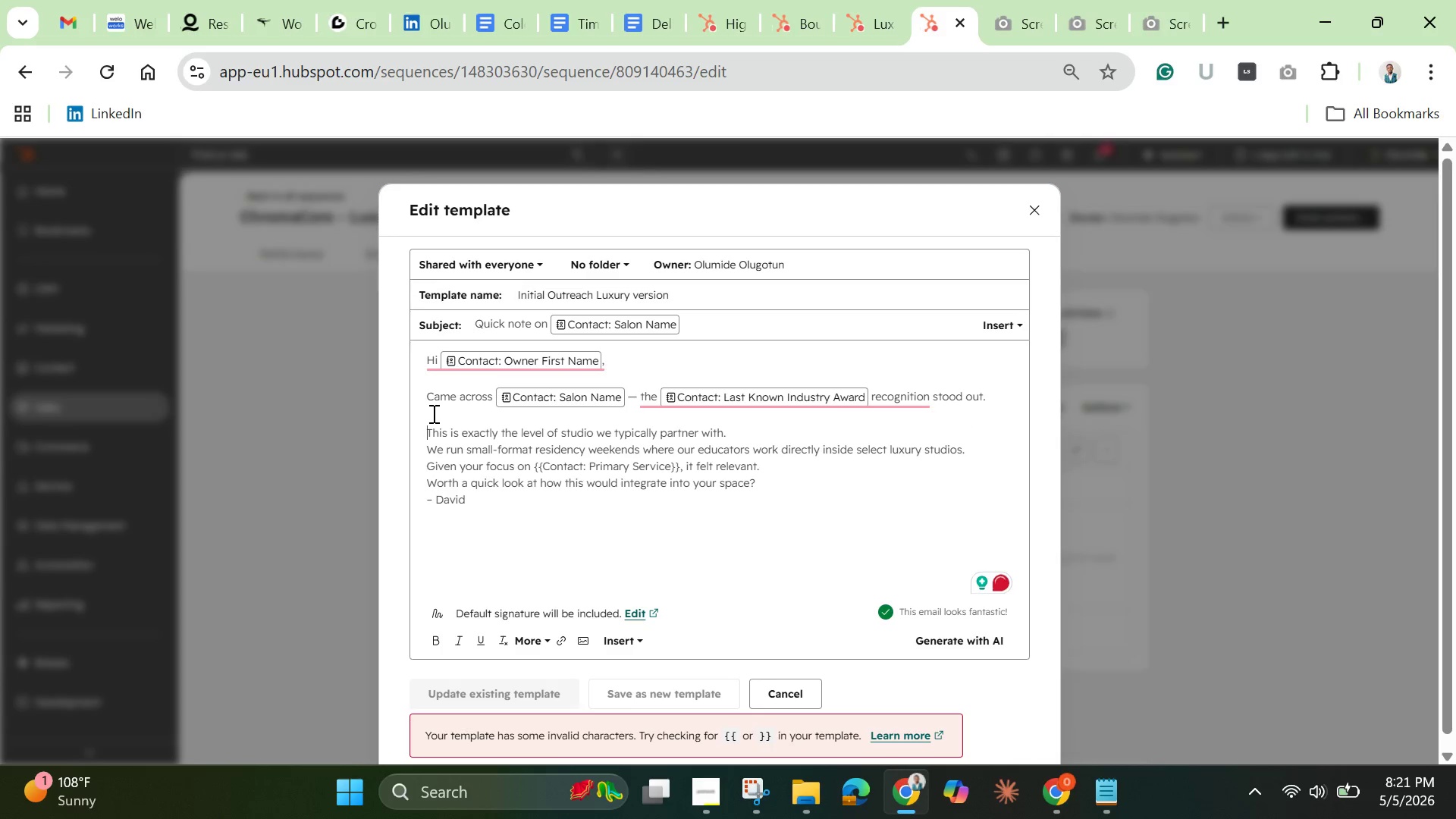 
left_click([727, 430])
 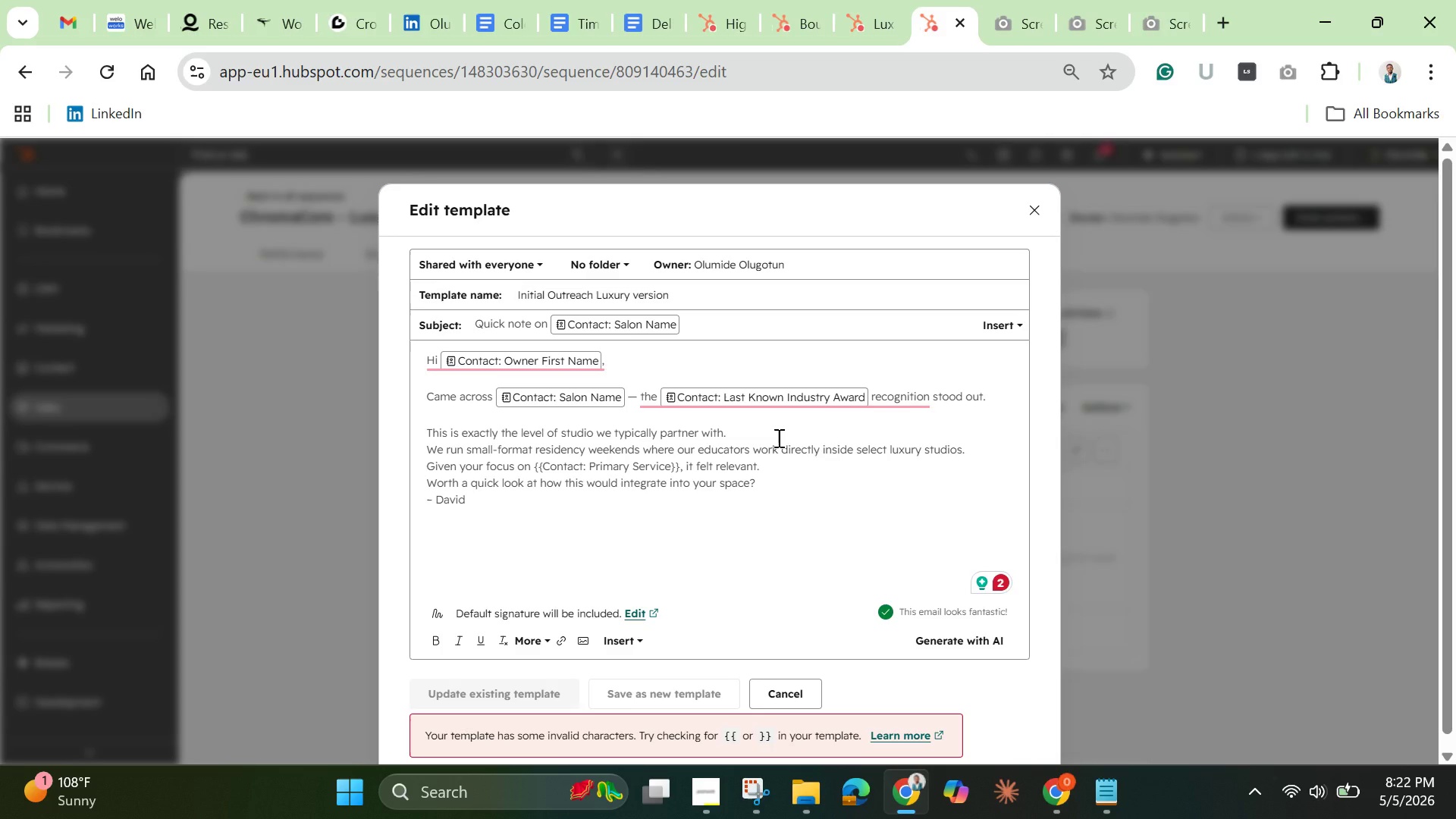 
key(Enter)
 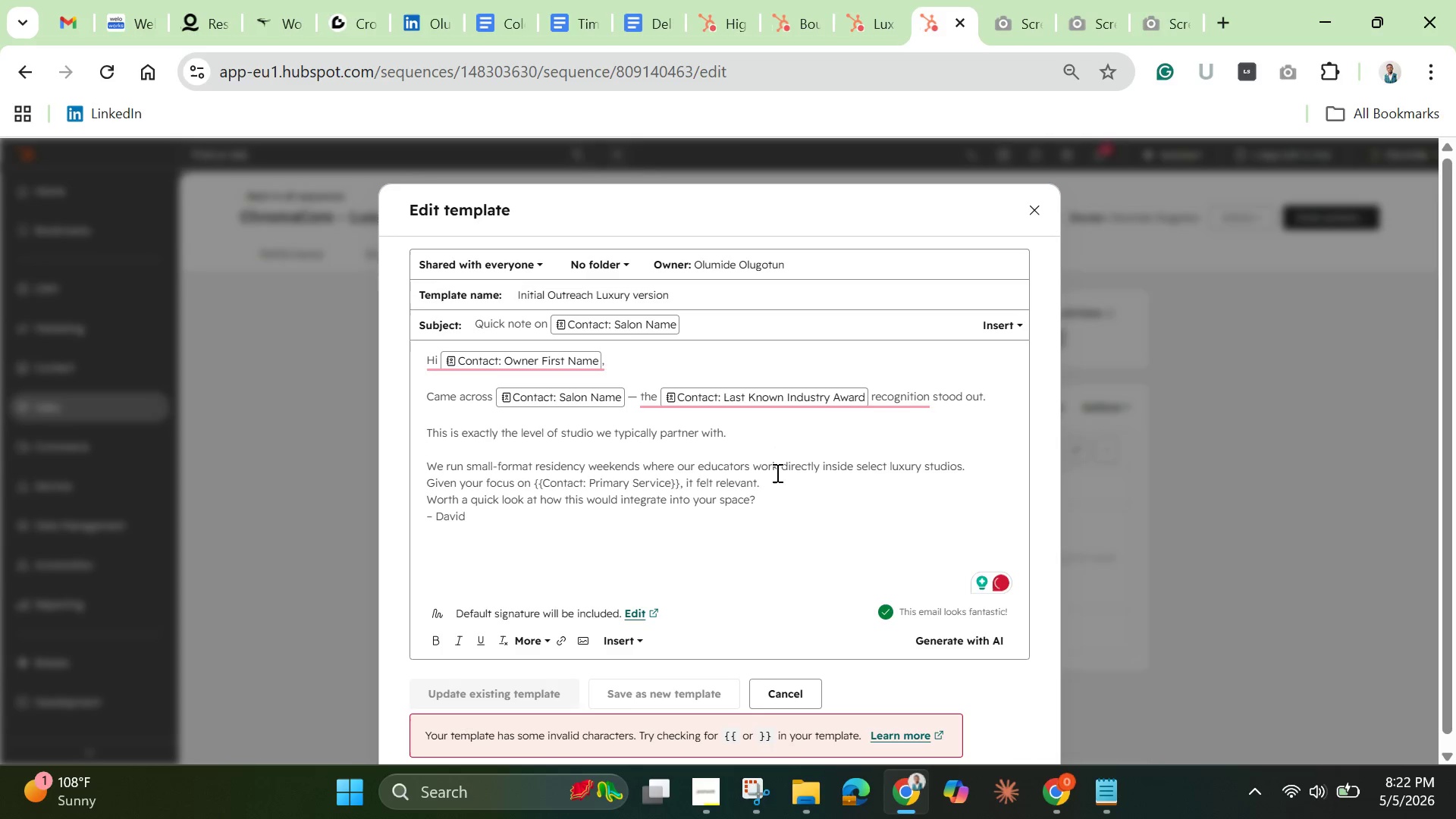 
left_click([768, 482])
 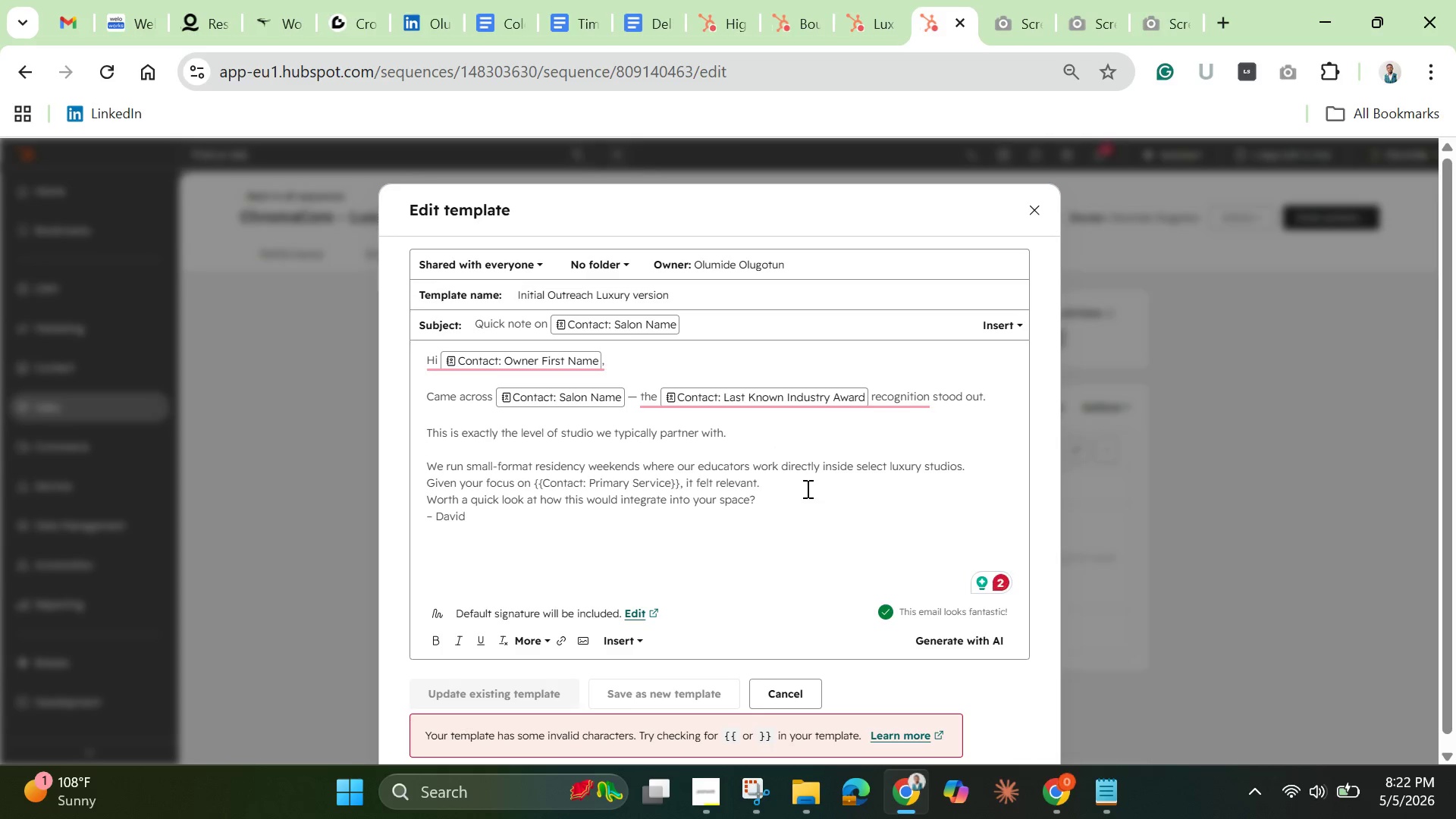 
key(Enter)
 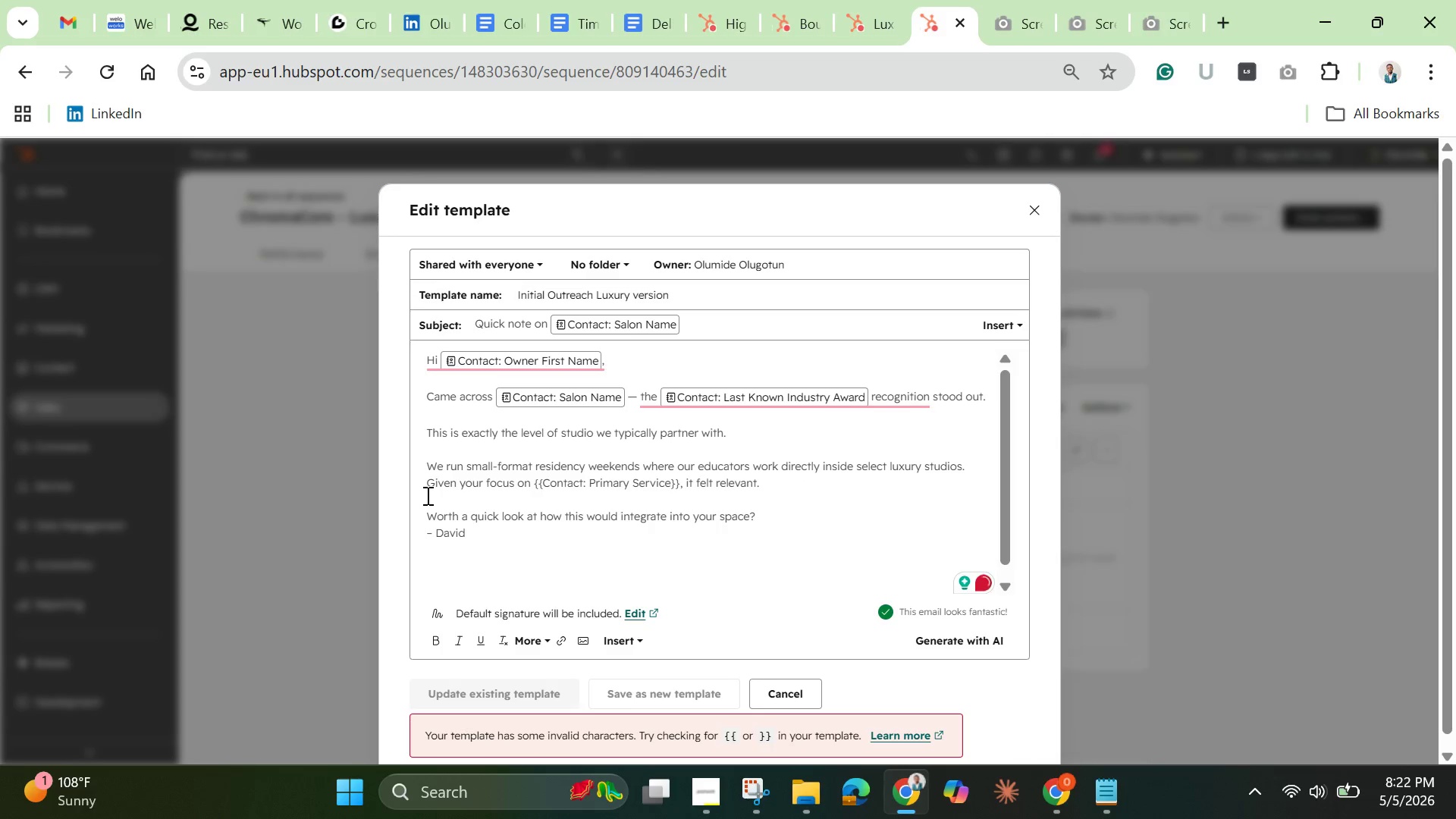 
left_click([430, 491])
 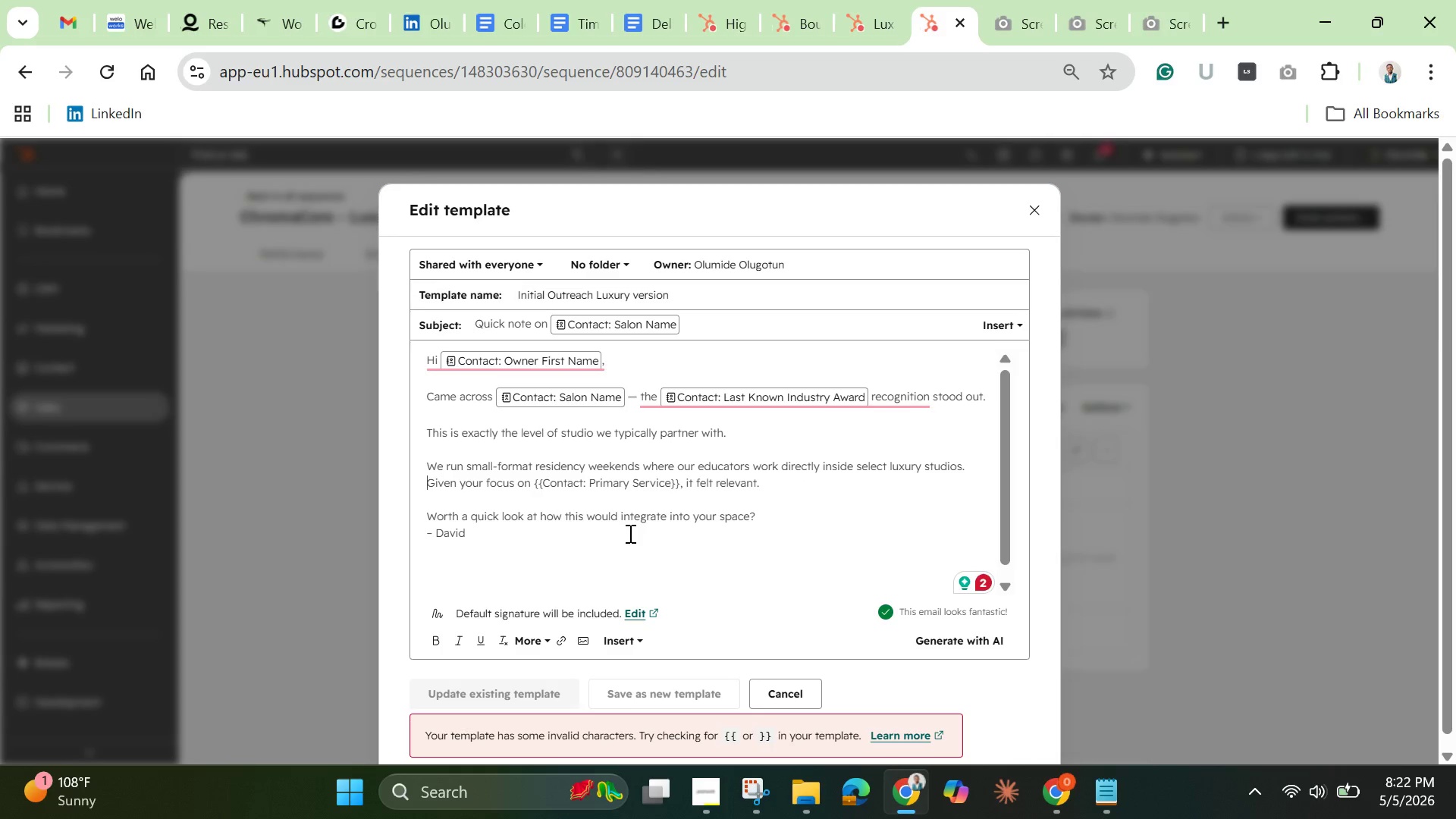 
key(Backspace)
 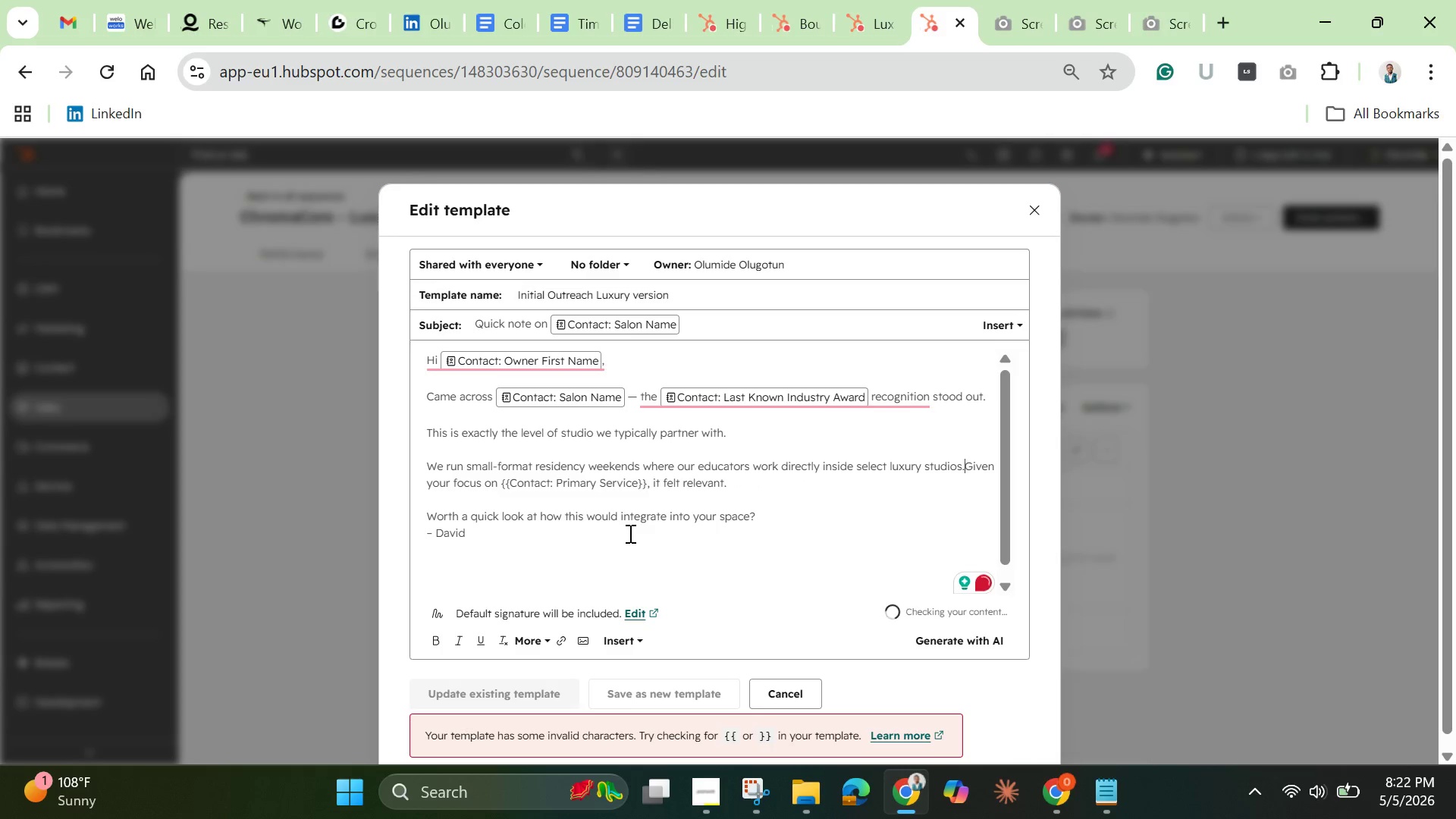 
key(Space)
 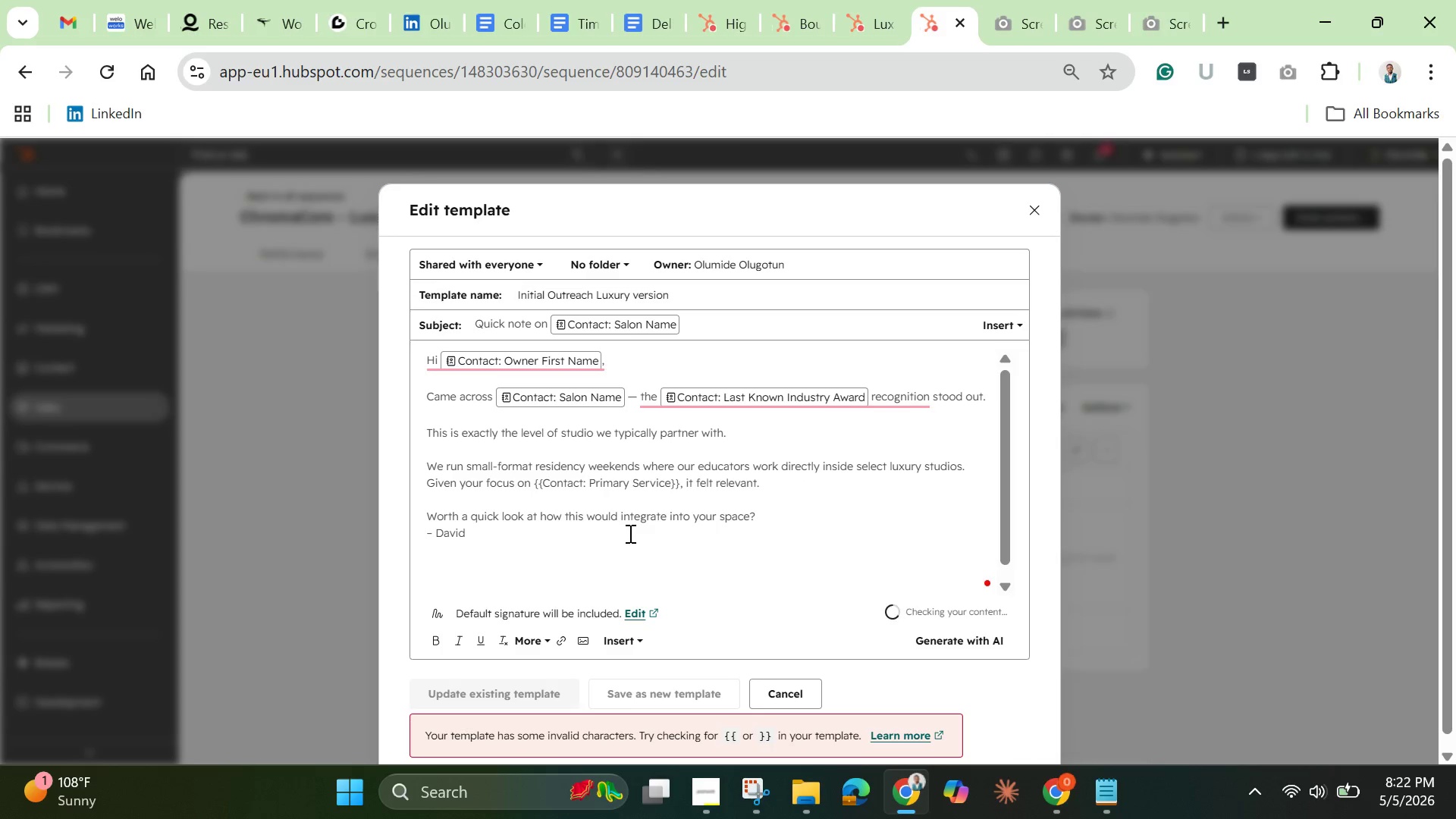 
scroll: coordinate [629, 533], scroll_direction: up, amount: 1.0
 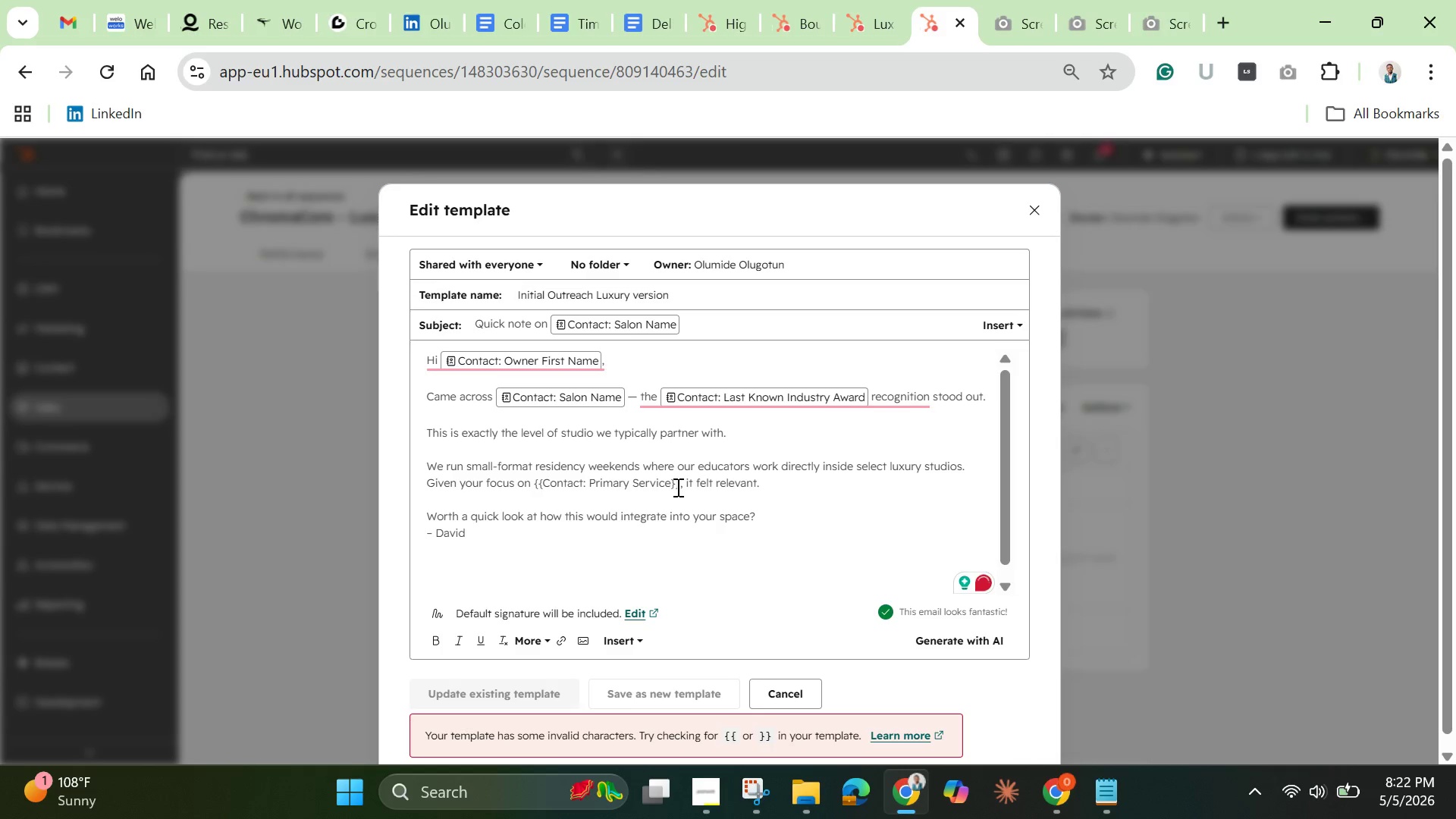 
left_click_drag(start_coordinate=[679, 487], to_coordinate=[537, 486])
 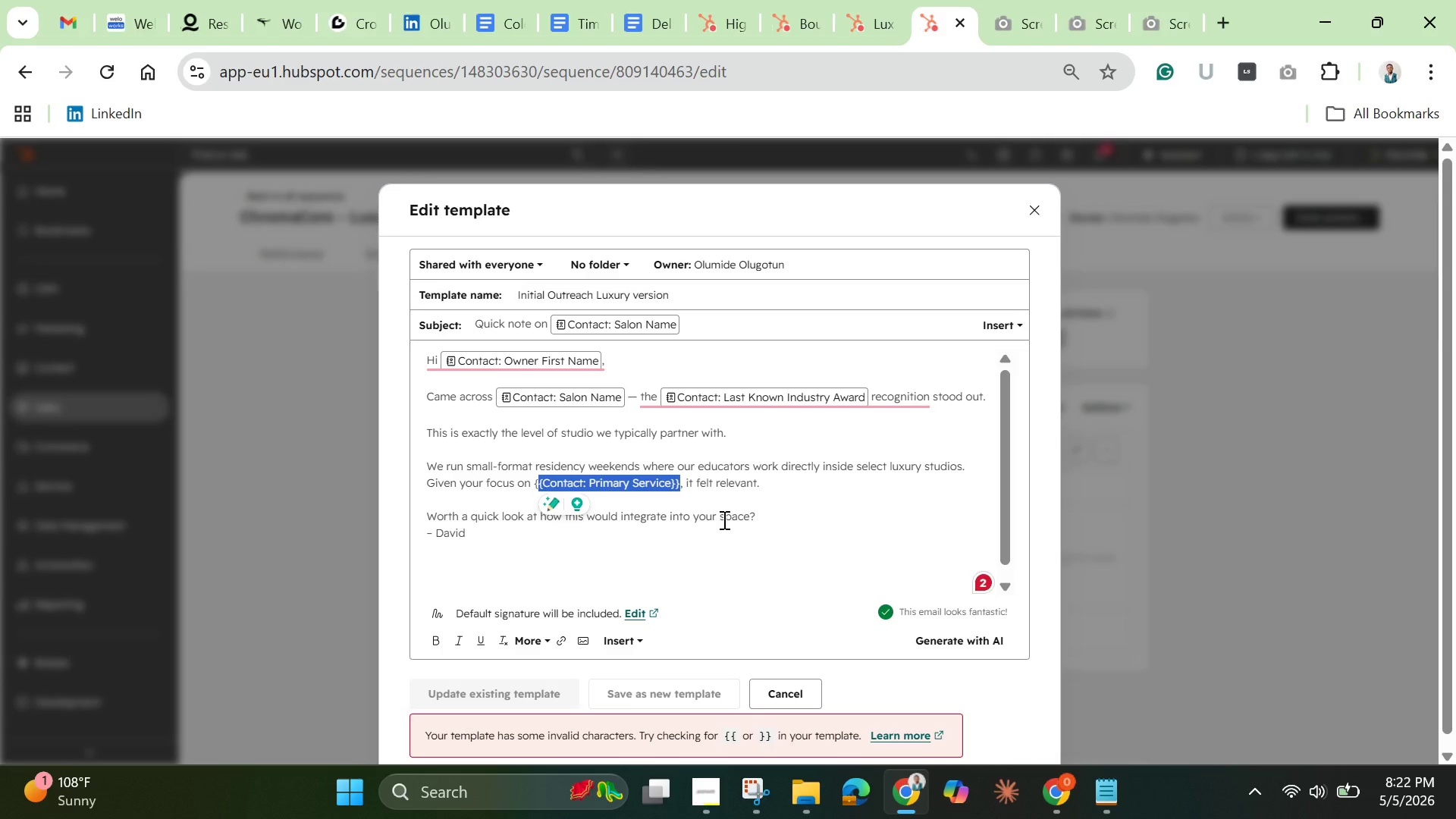 
key(Backspace)
 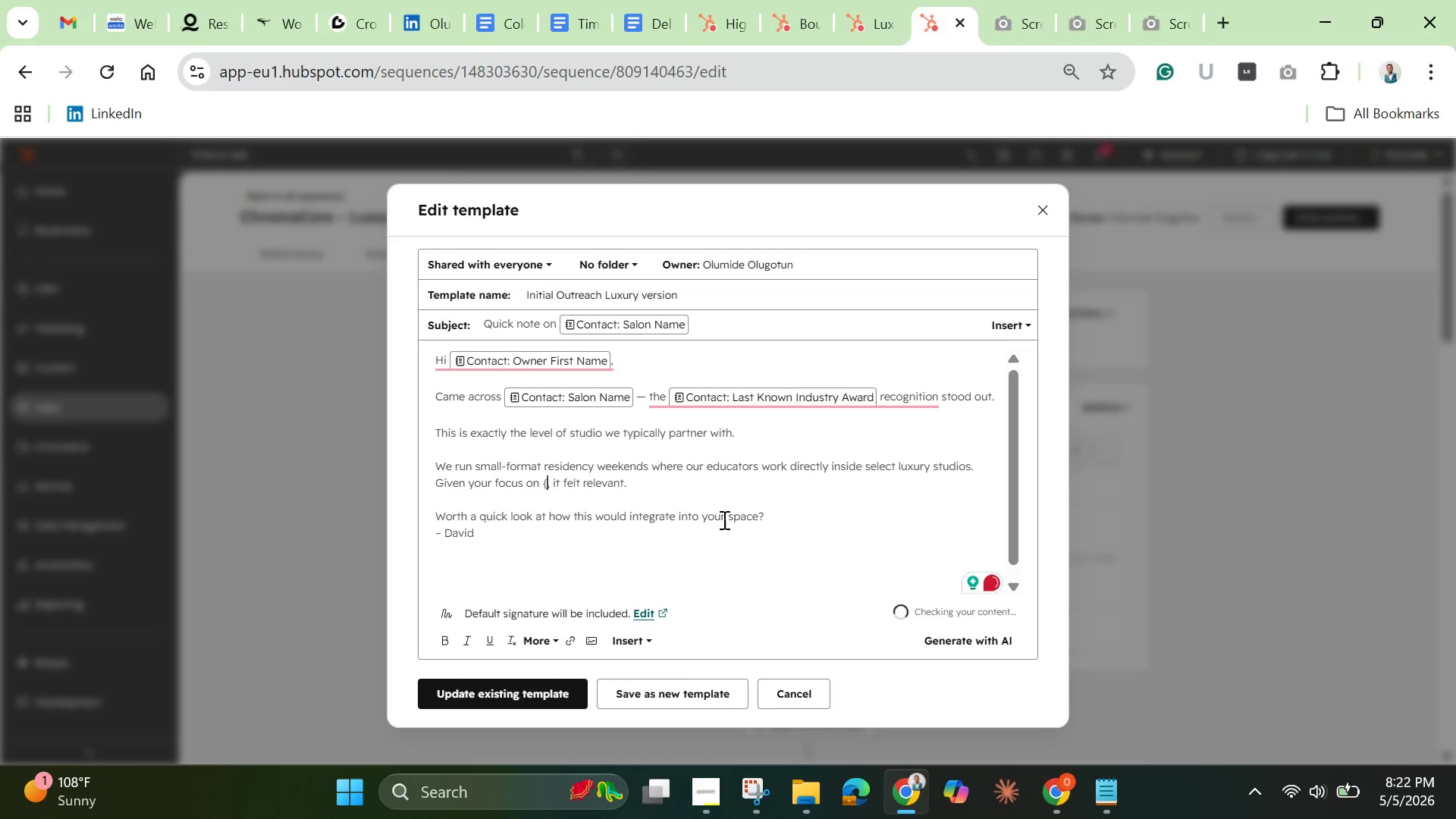 
key(Backspace)
 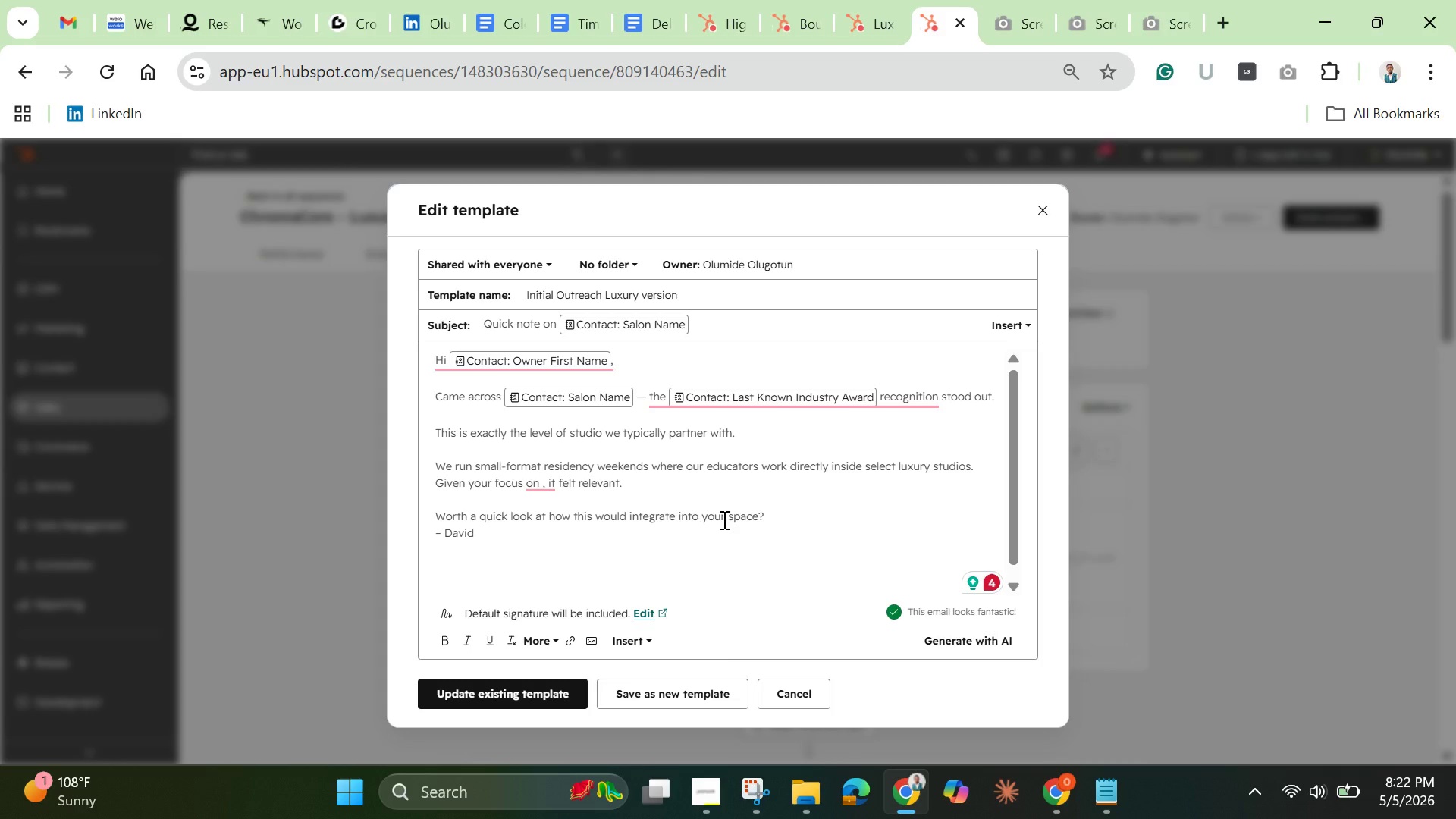 
wait(6.94)
 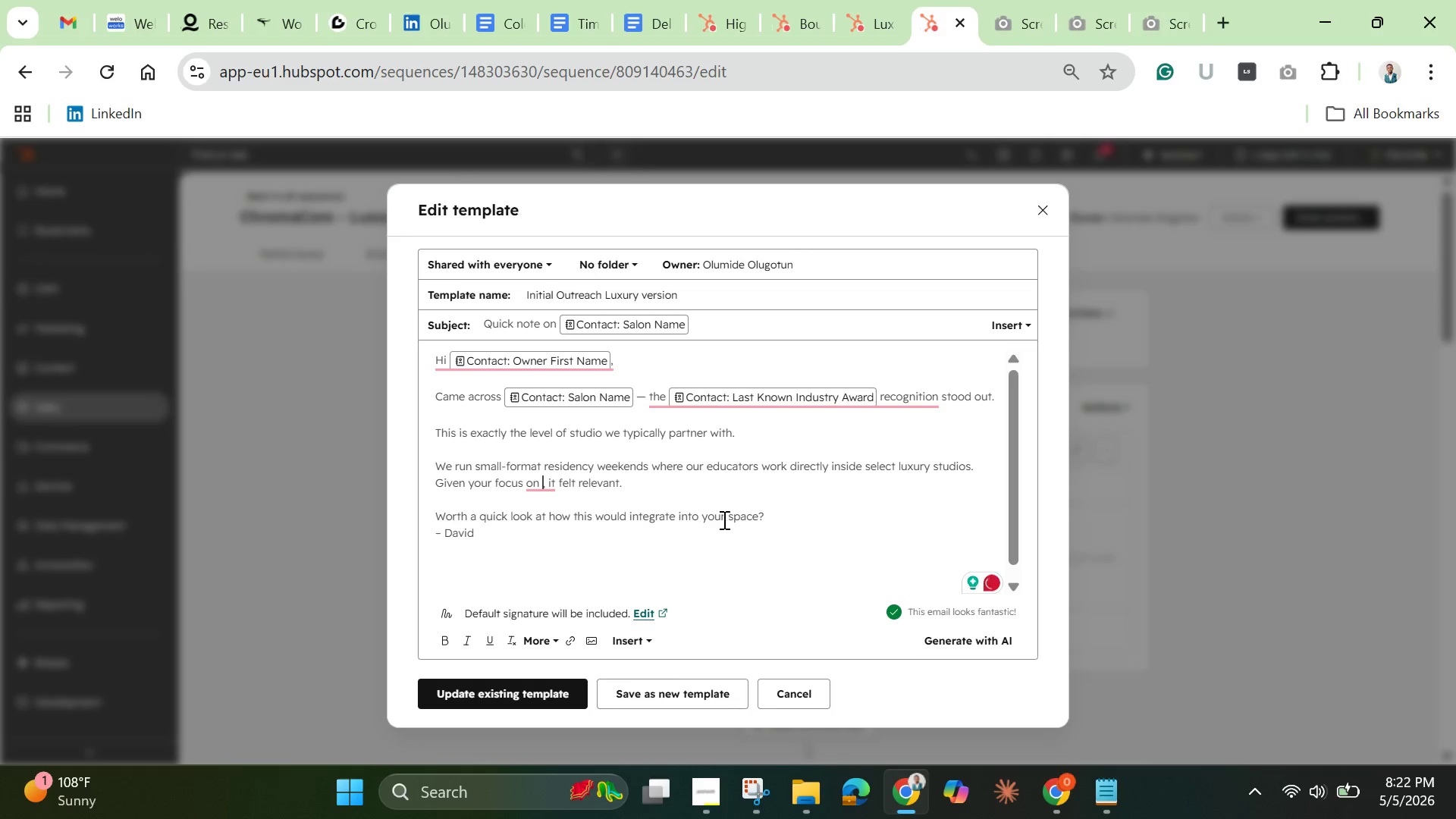 
left_click([622, 639])
 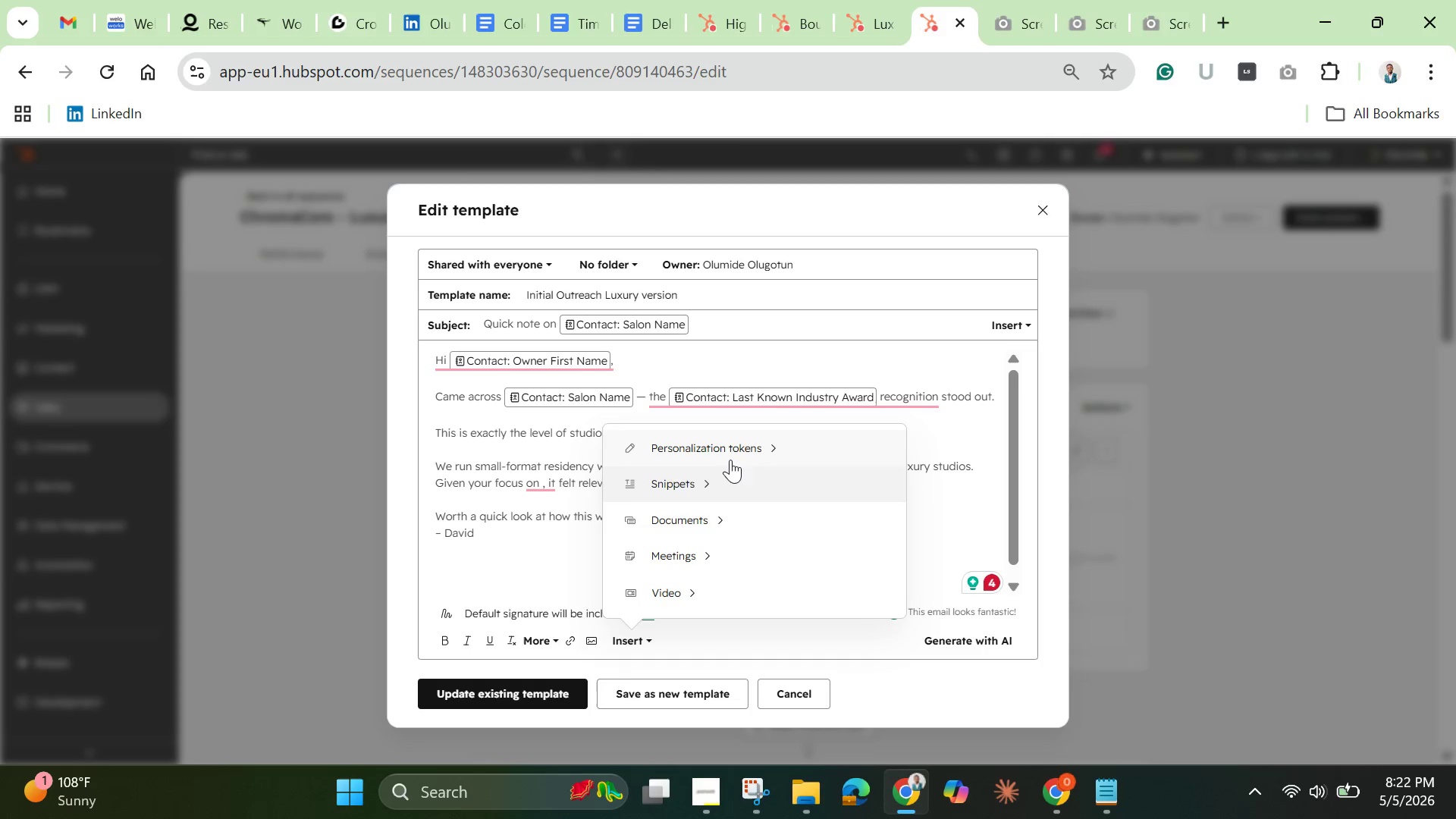 
left_click([732, 457])
 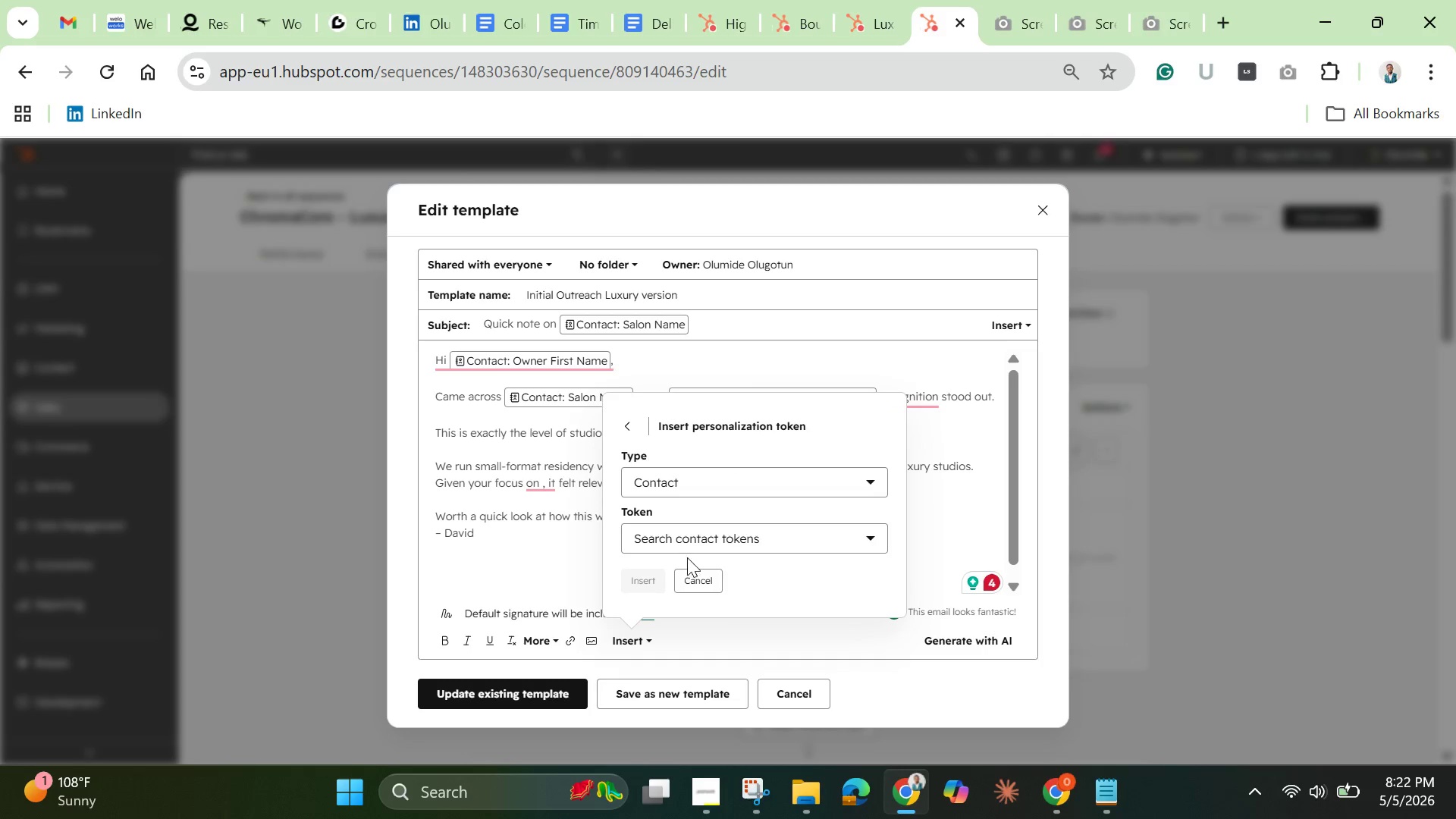 
left_click([688, 540])
 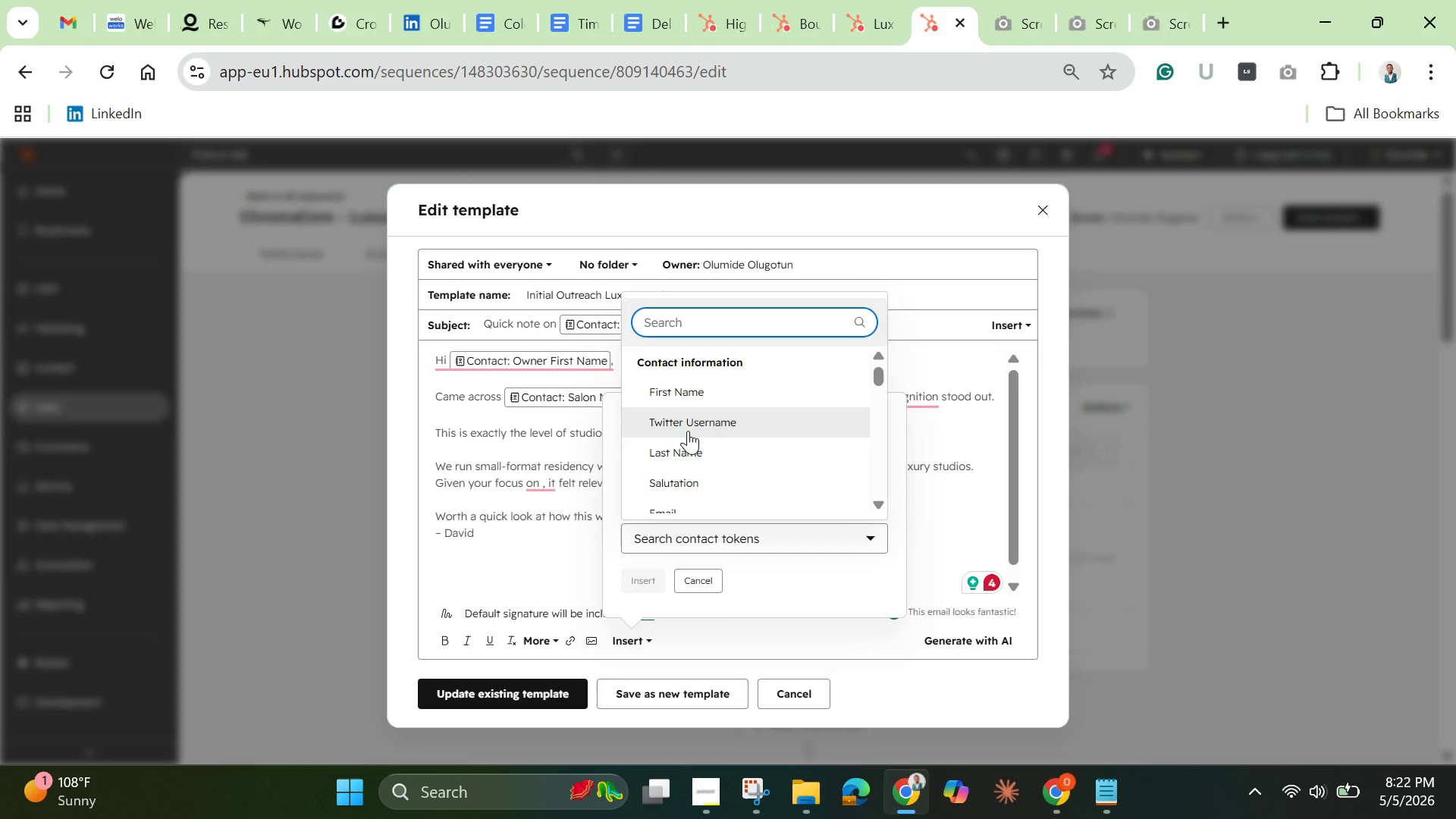 
type(primary)
 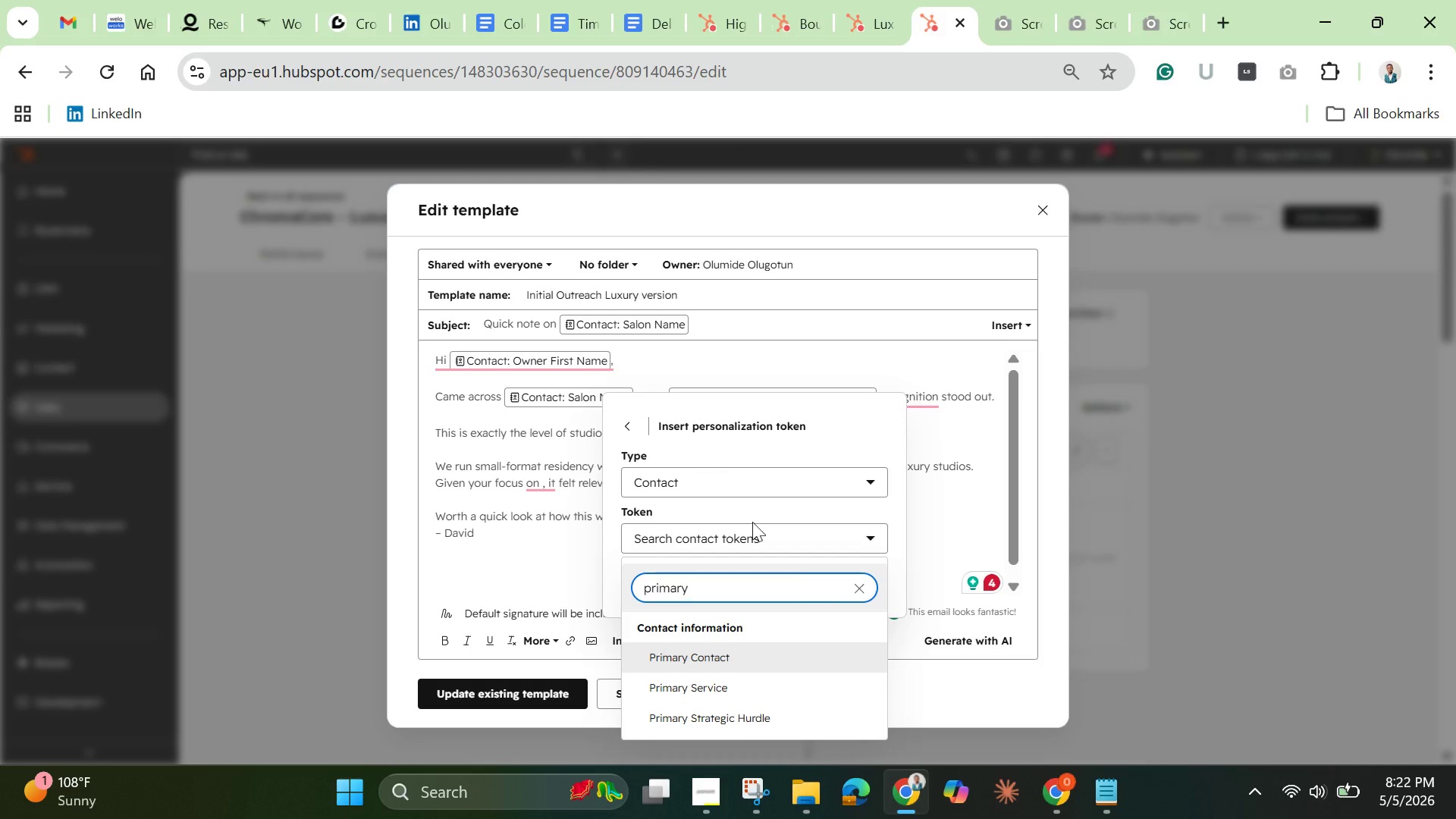 
left_click([706, 682])
 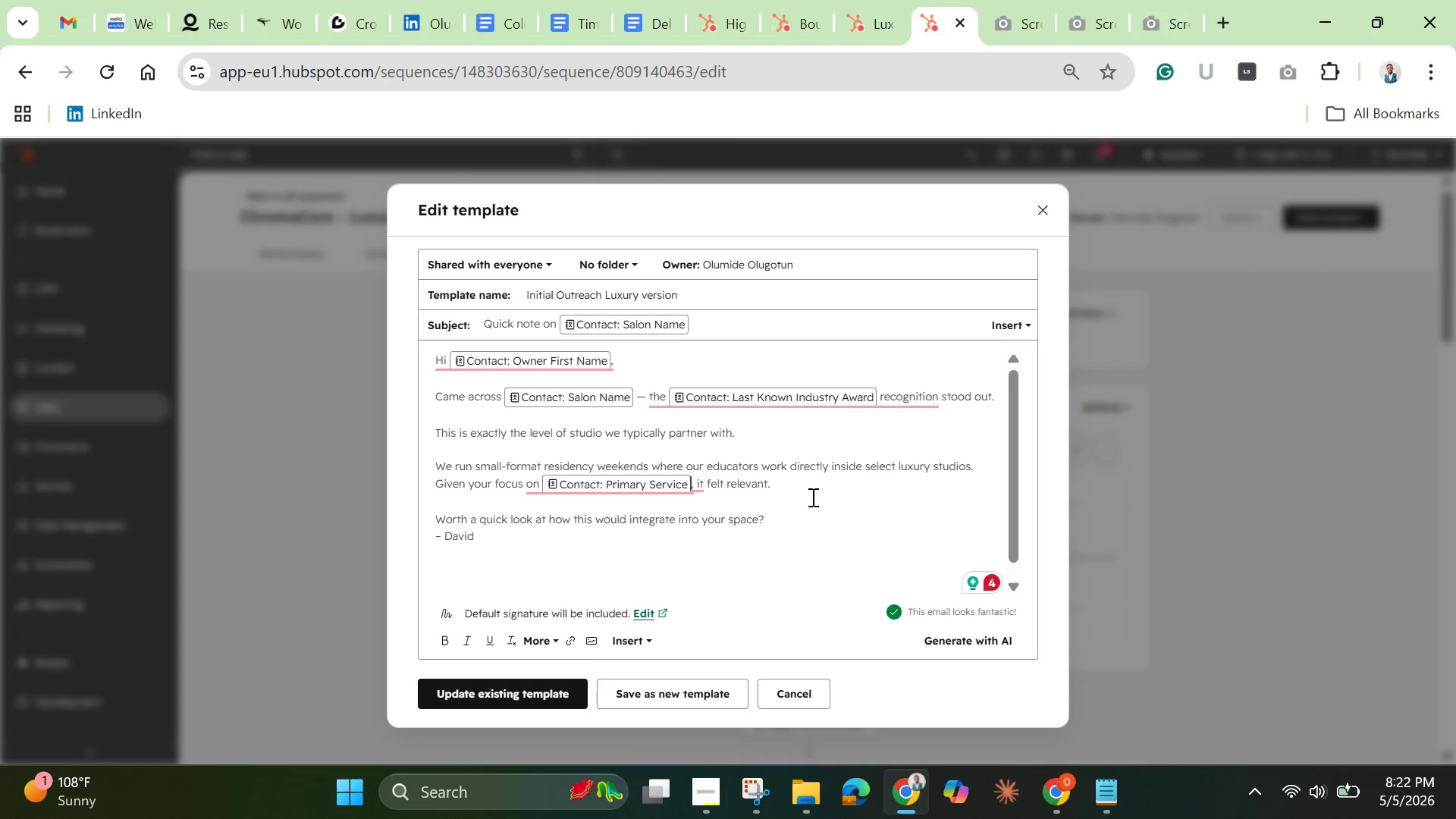 
wait(9.11)
 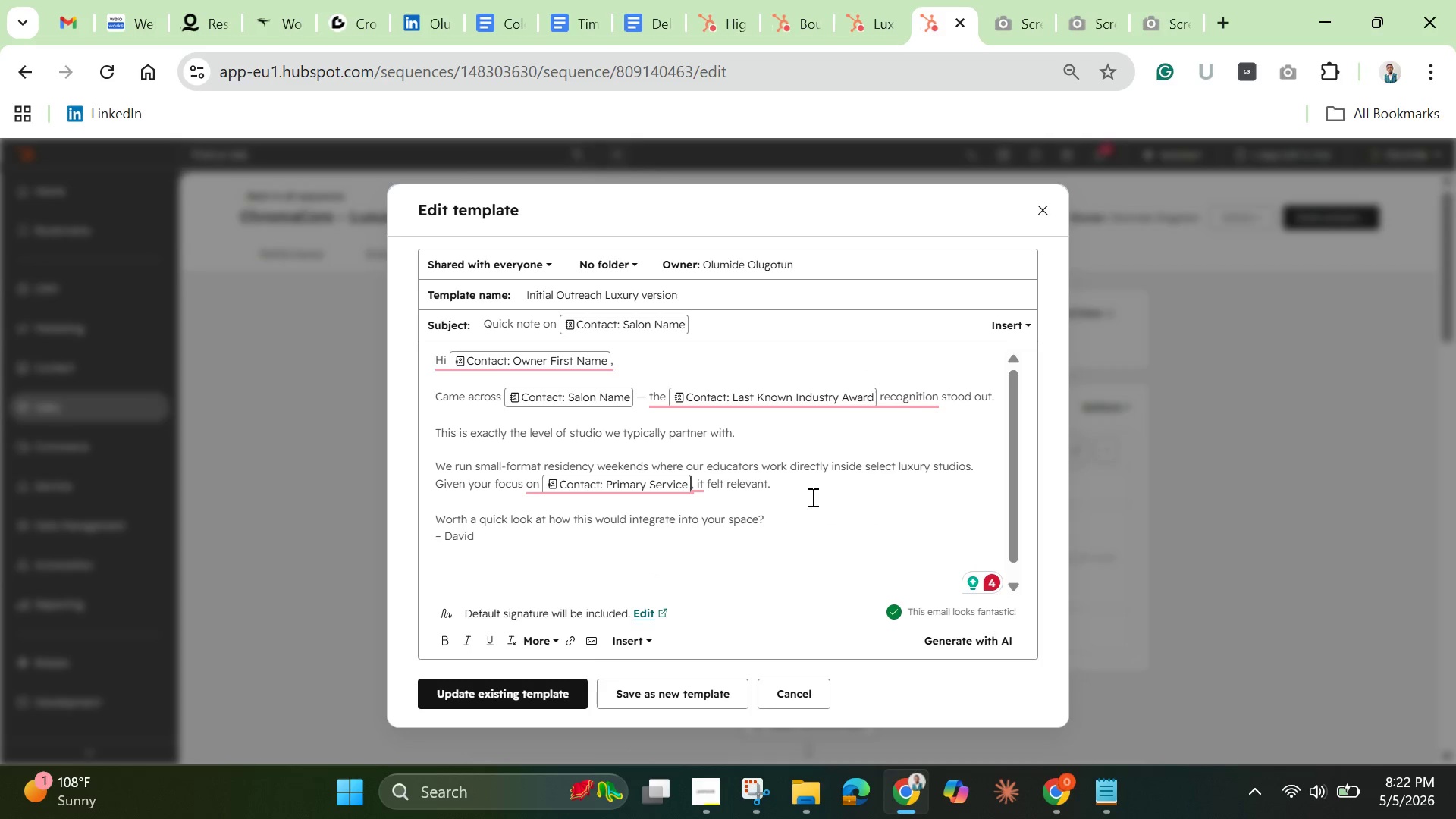 
key(ArrowRight)
 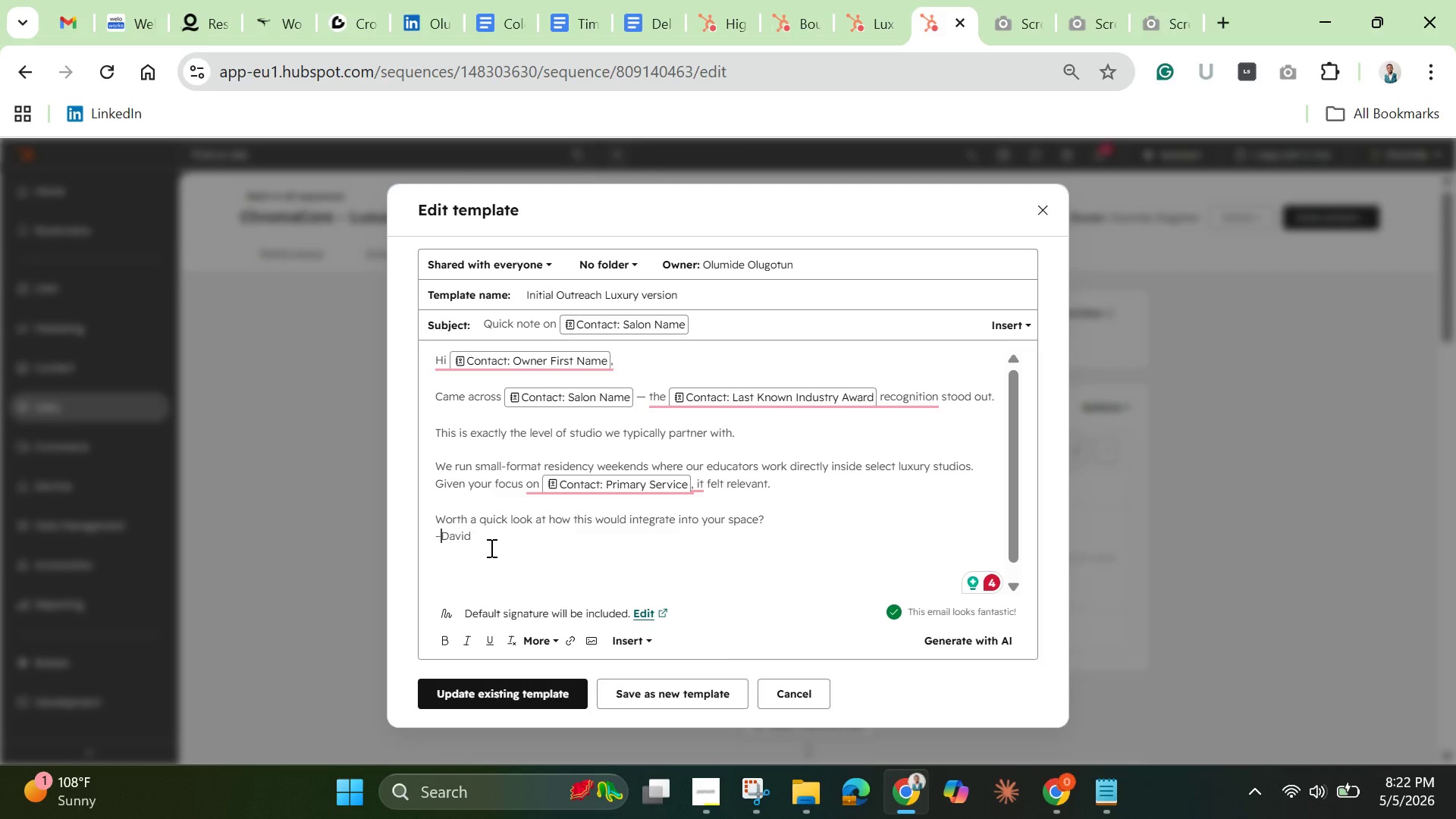 
key(Backspace)
 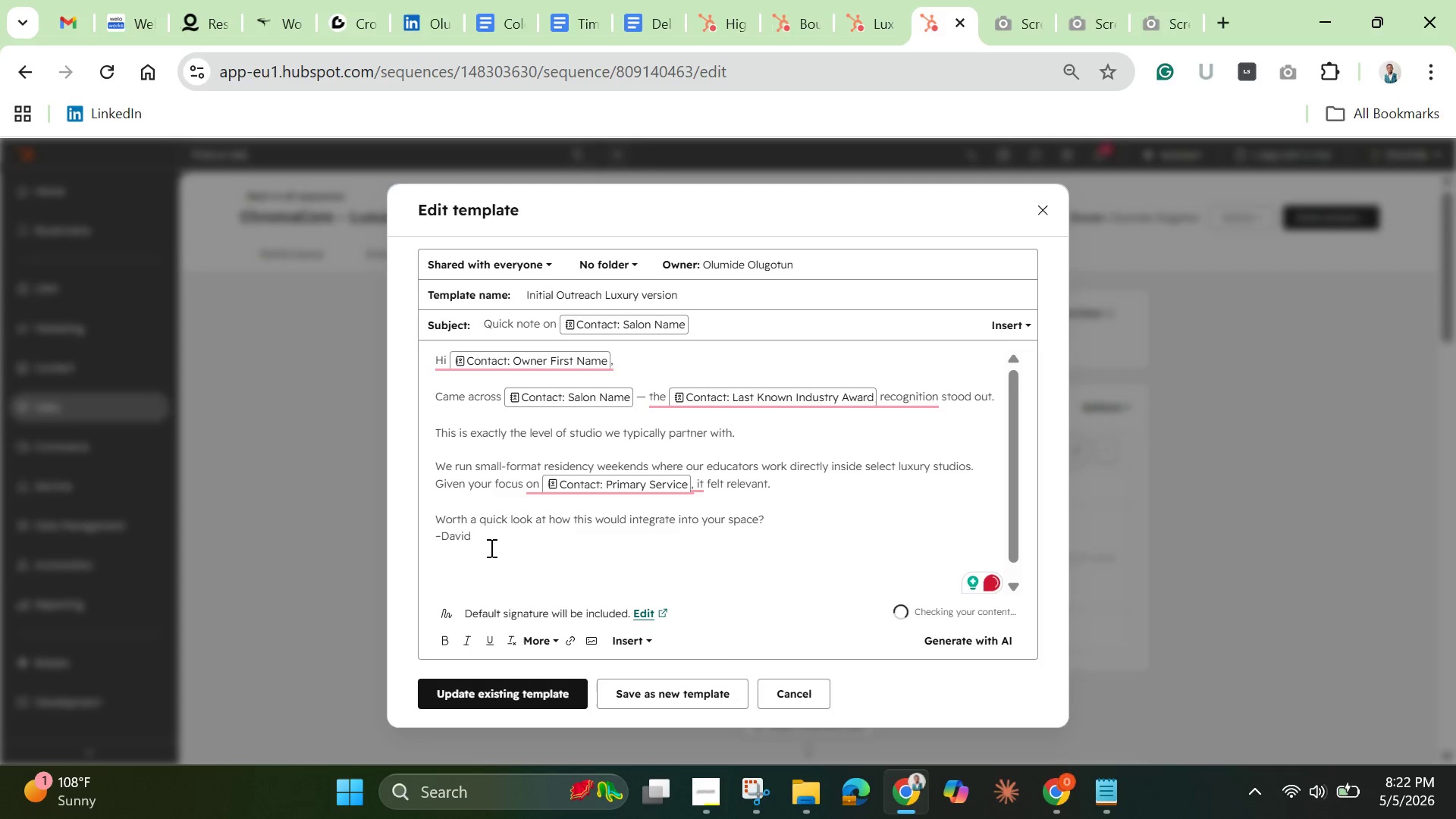 
key(Backspace)
 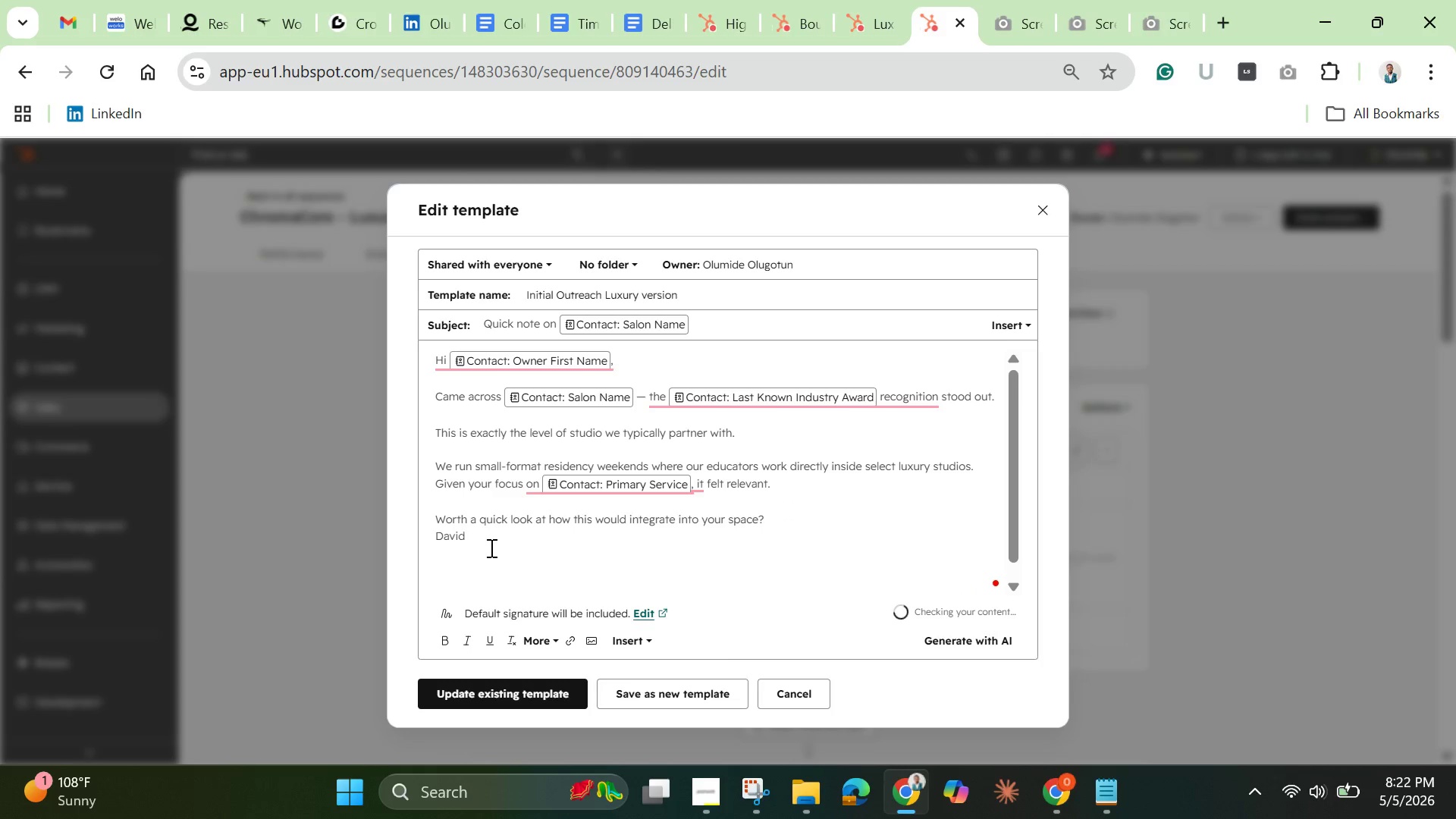 
key(Enter)
 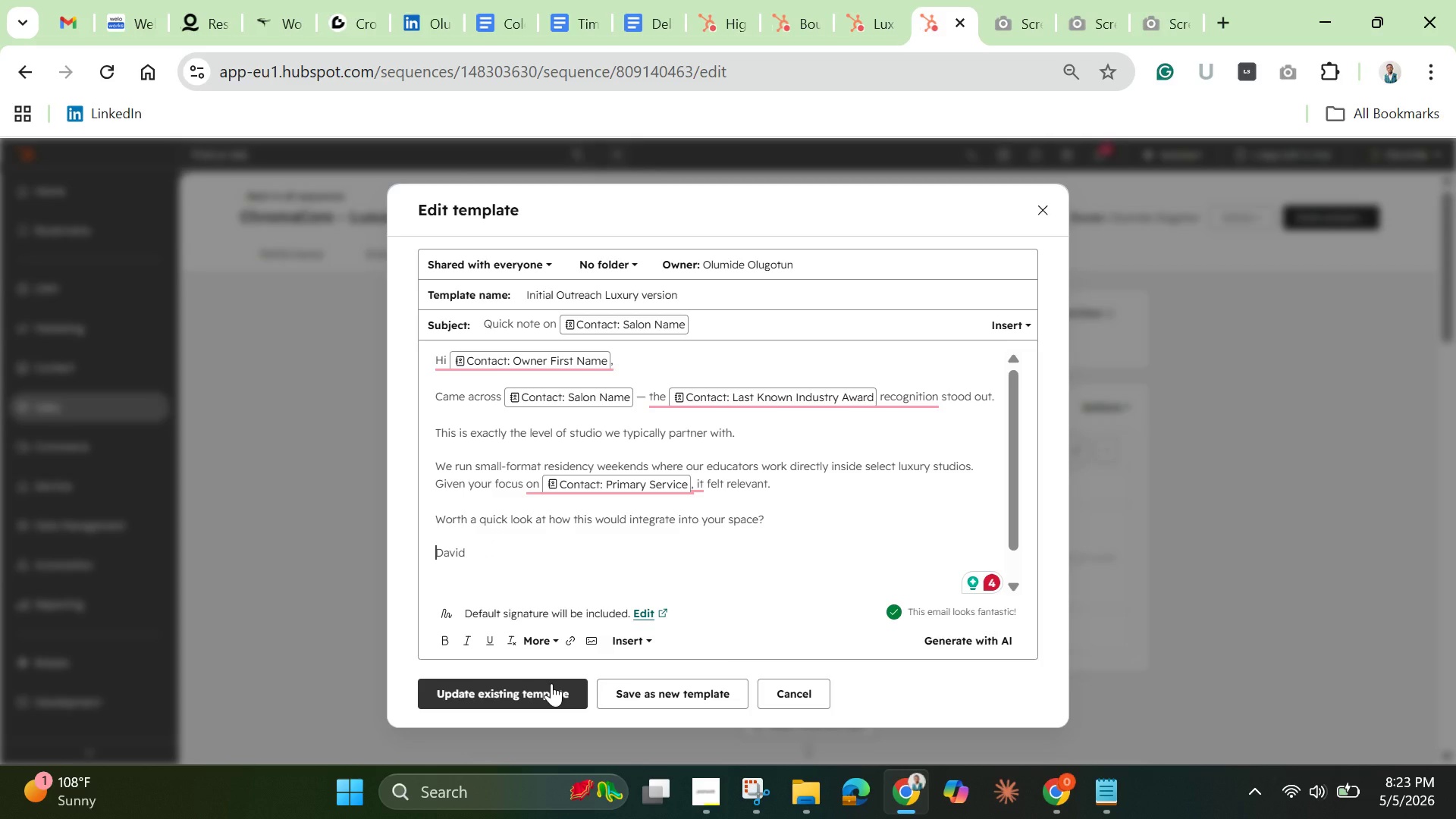 
wait(14.83)
 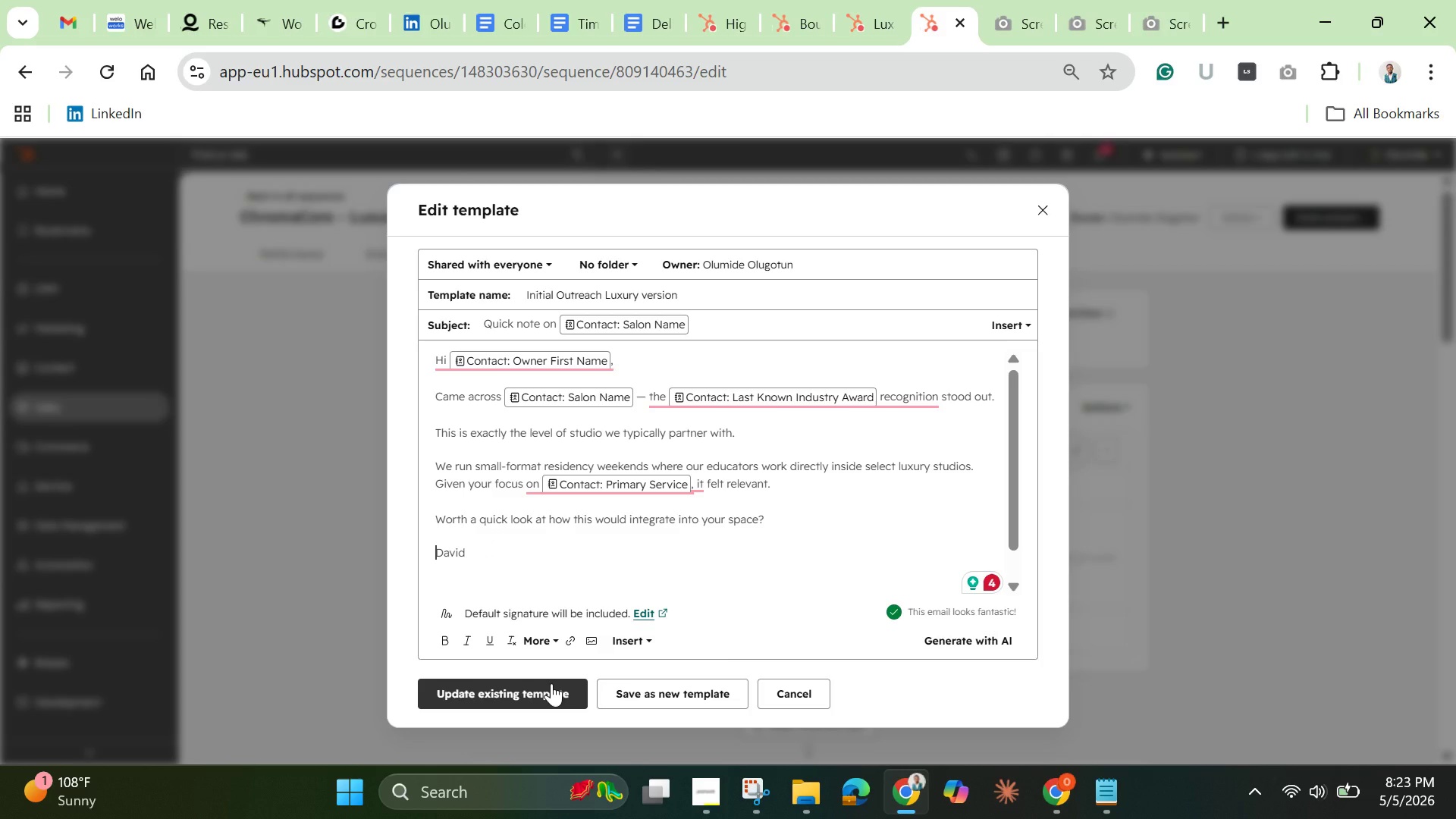 
left_click([635, 694])
 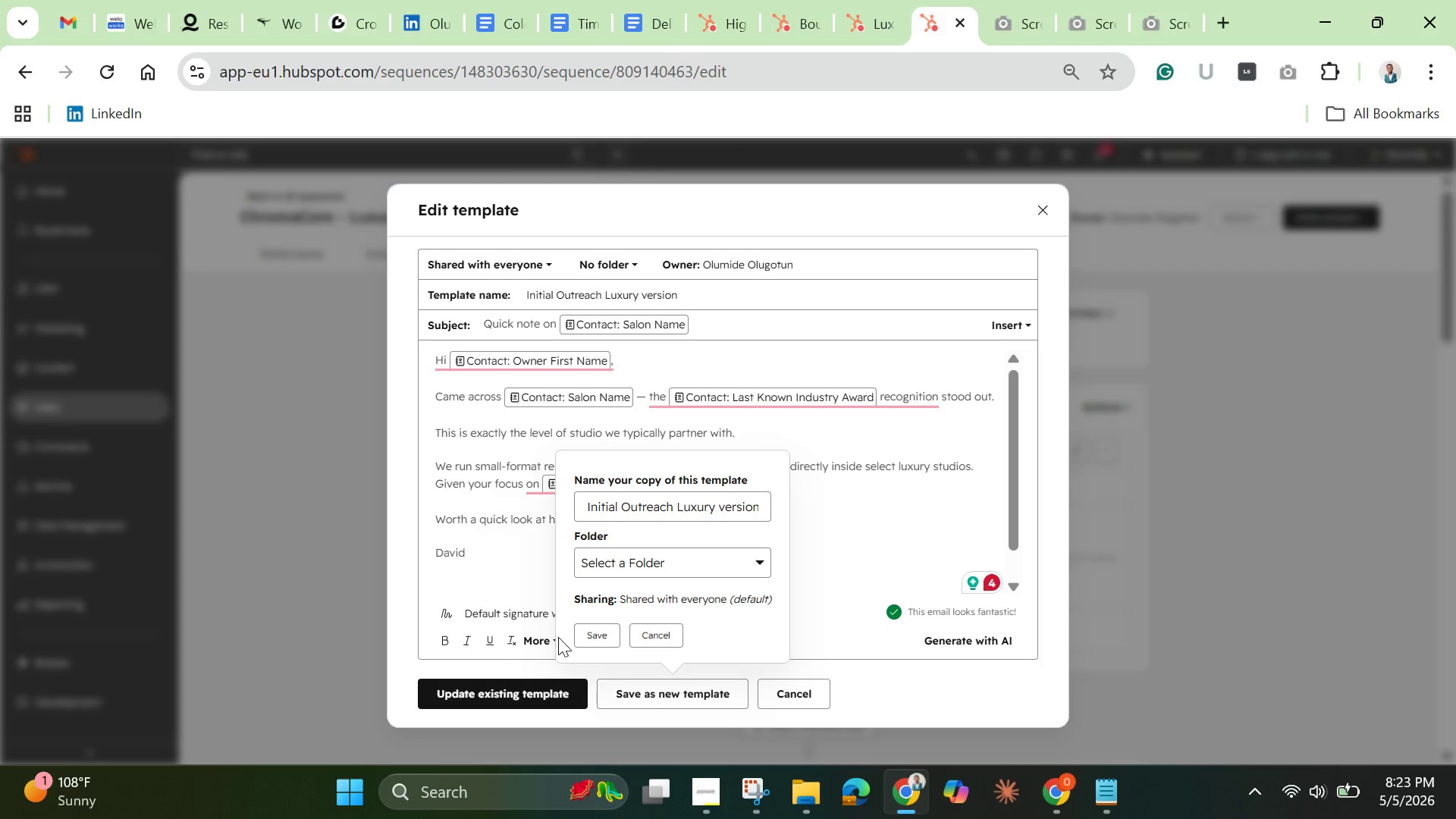 
left_click([595, 631])
 